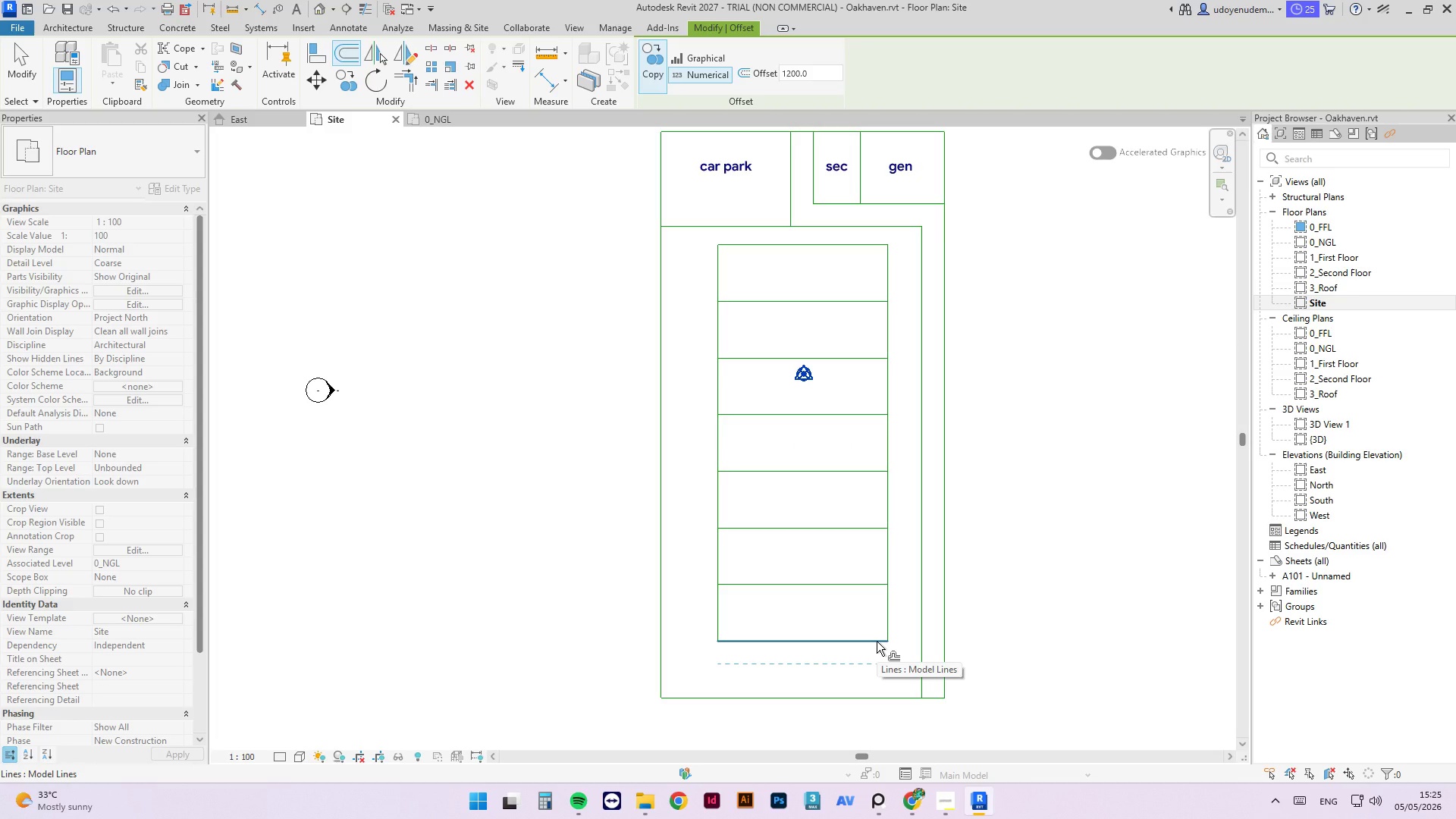 
wait(6.31)
 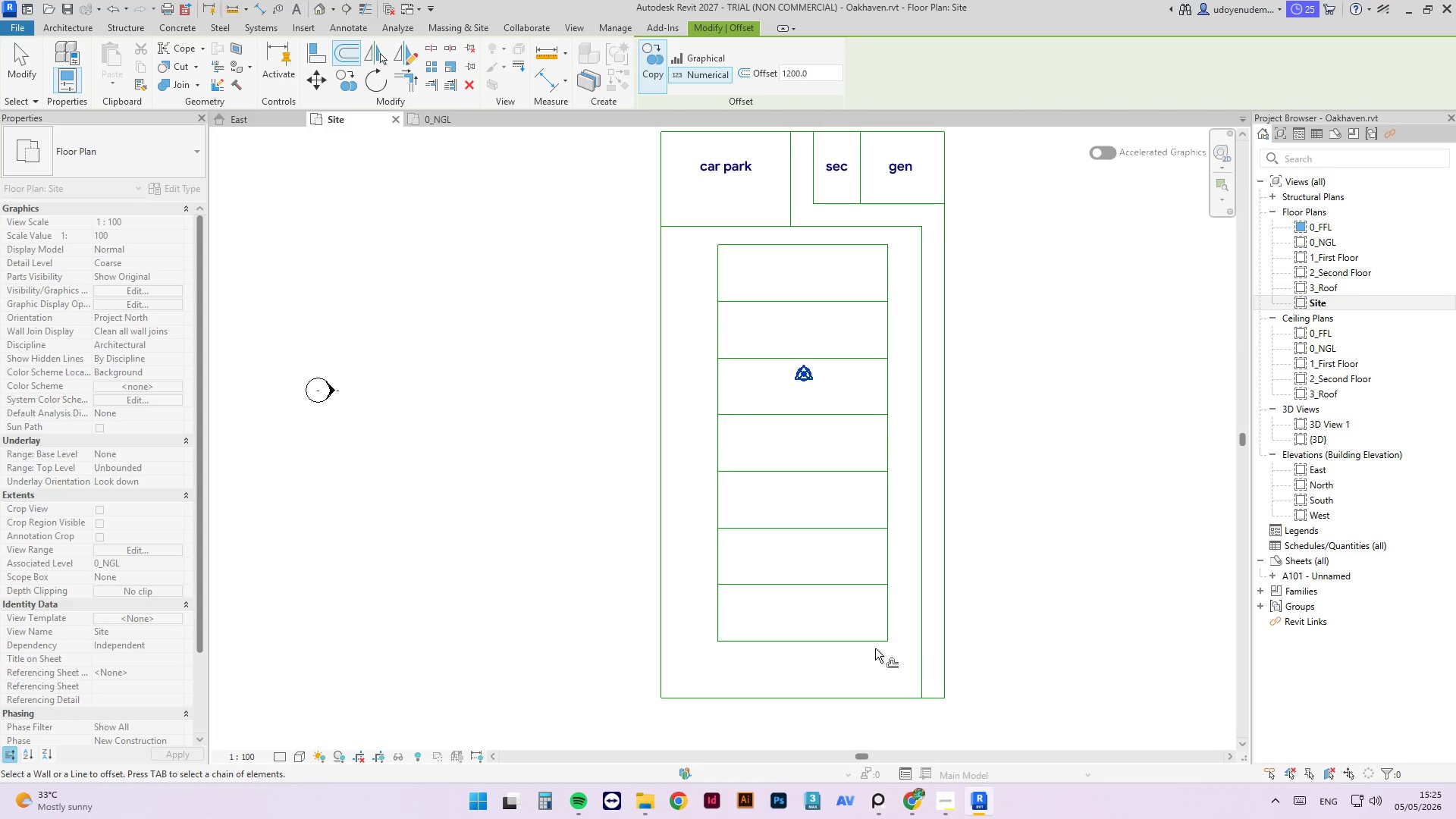 
left_click([877, 642])
 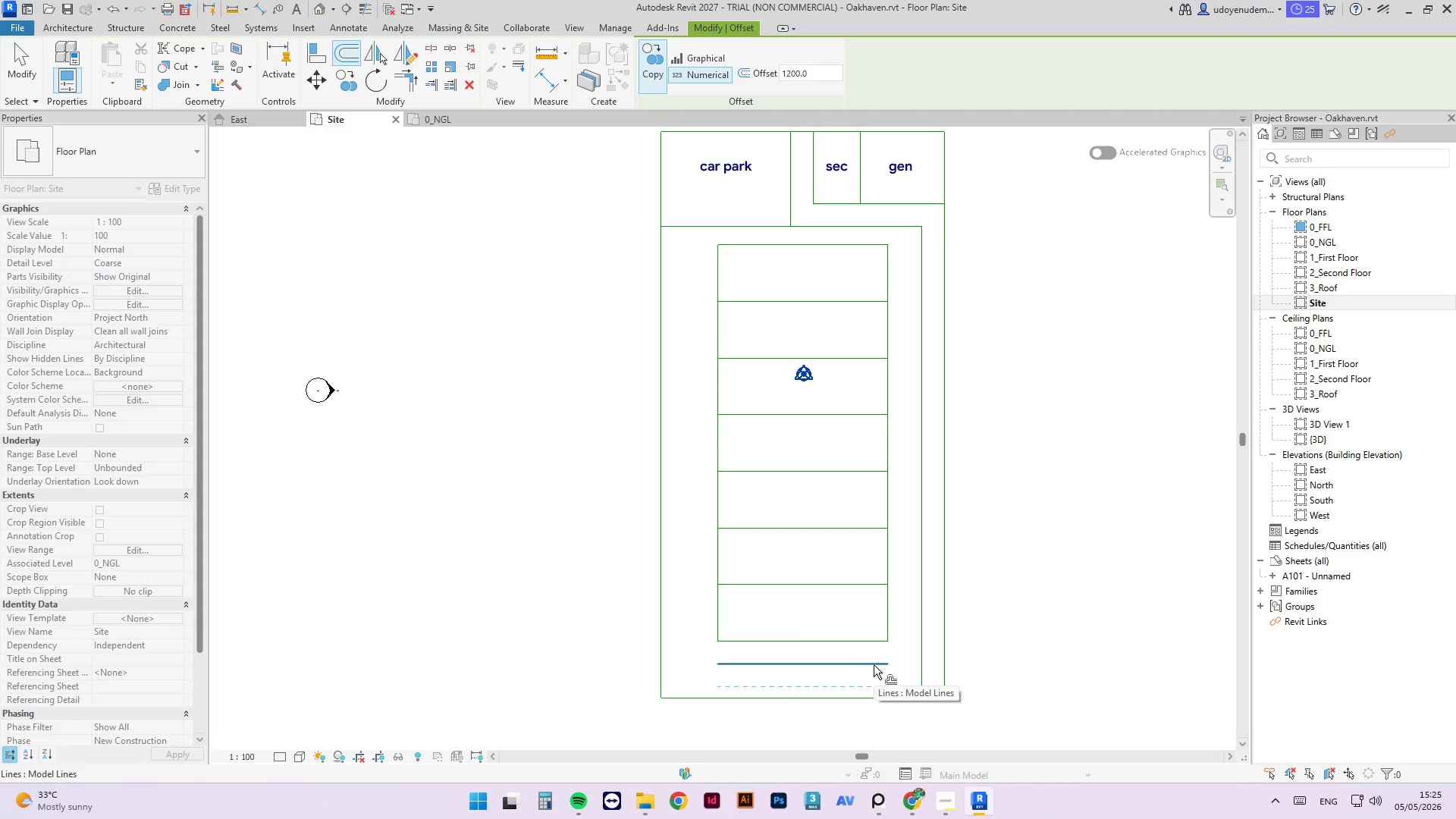 
key(Escape)
 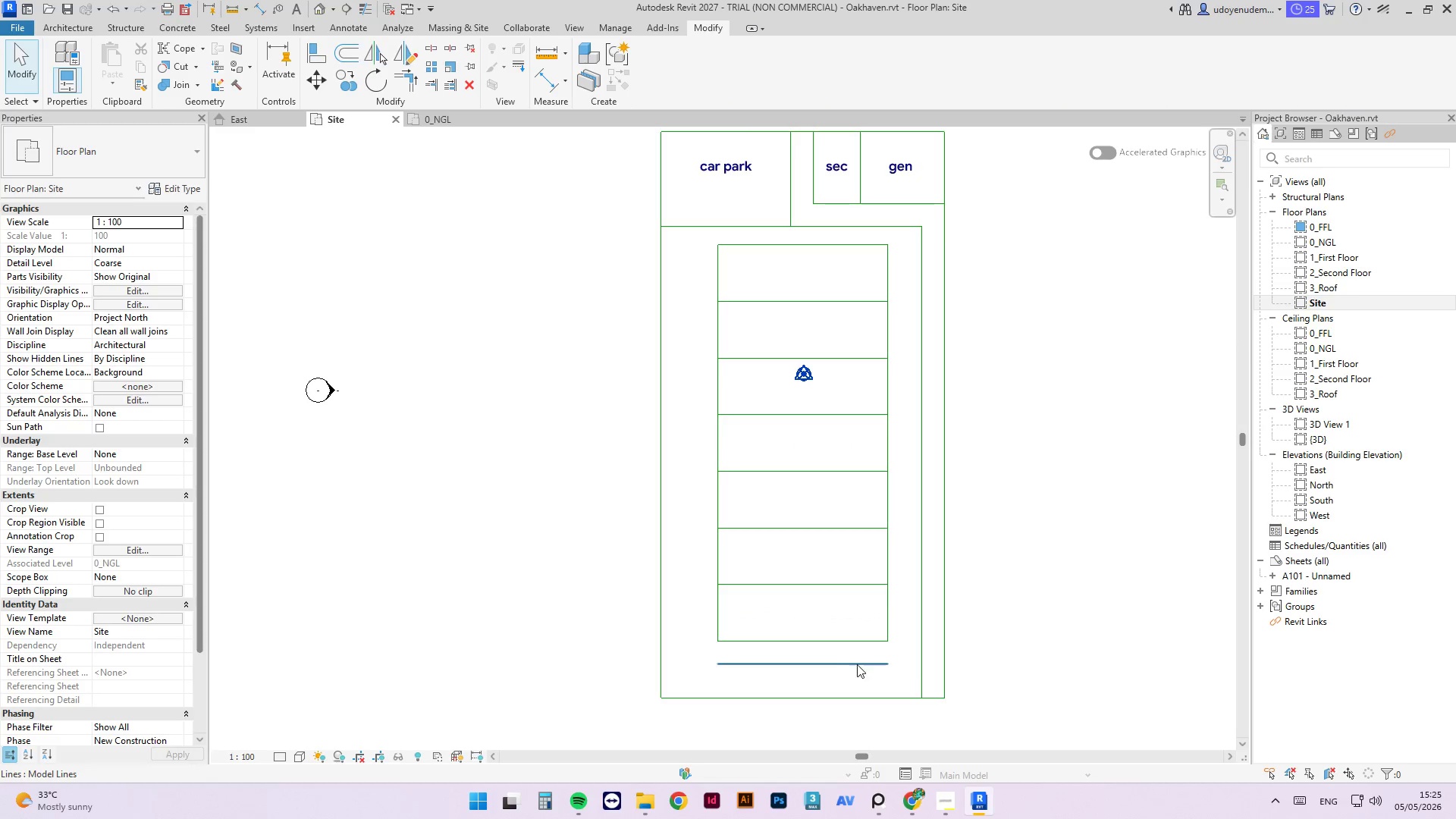 
key(Escape)
 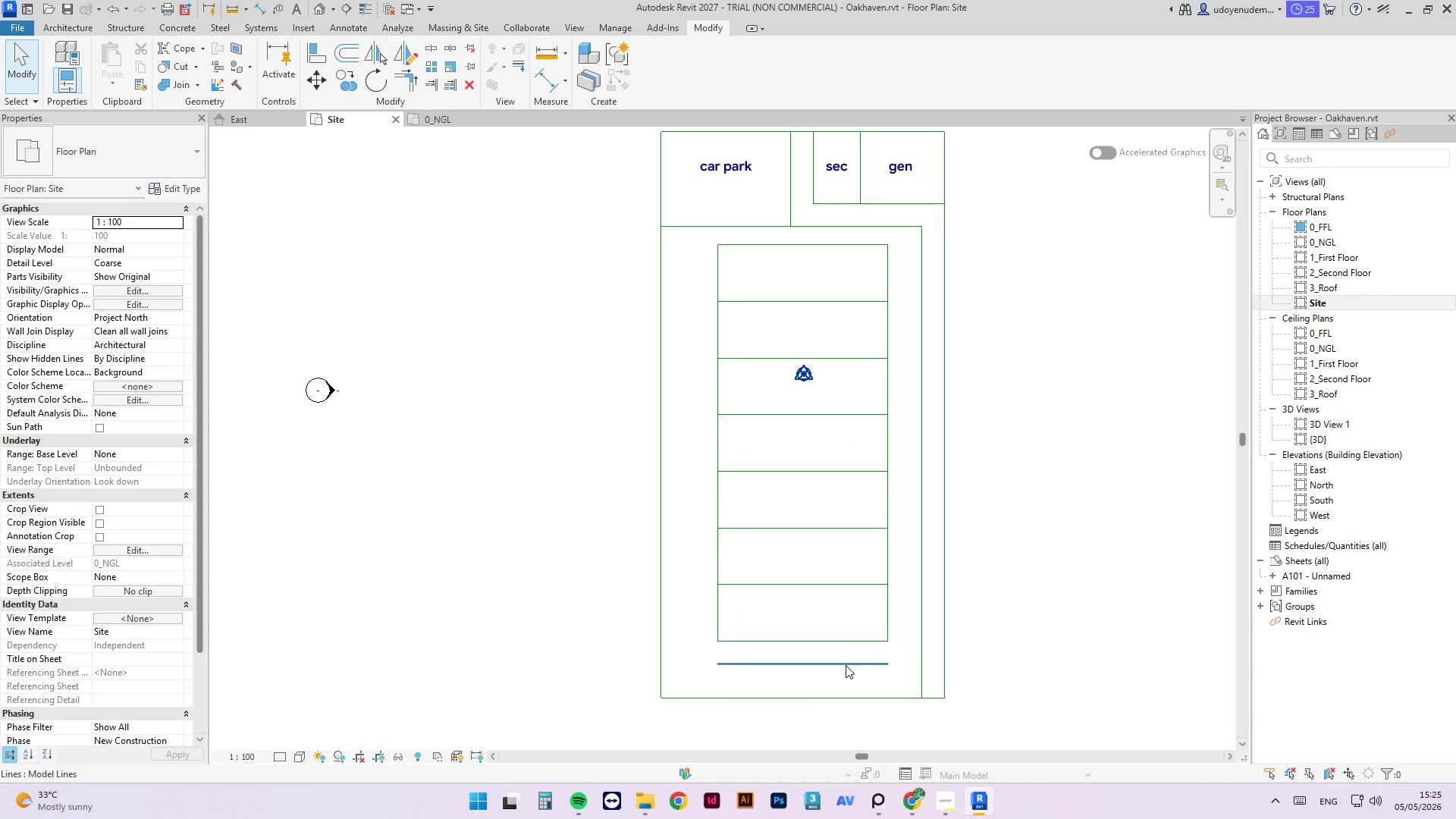 
left_click([846, 665])
 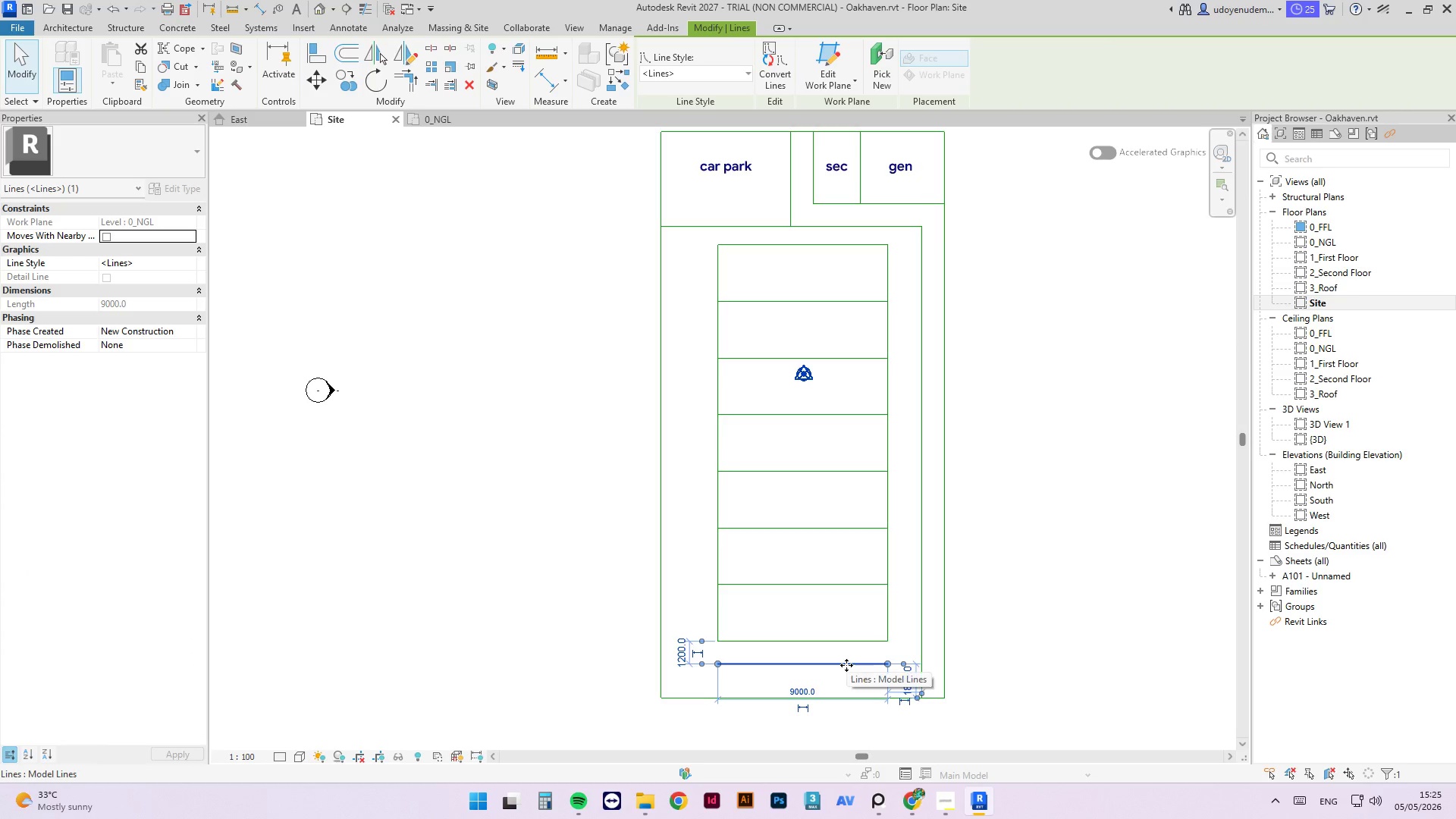 
type(of)
 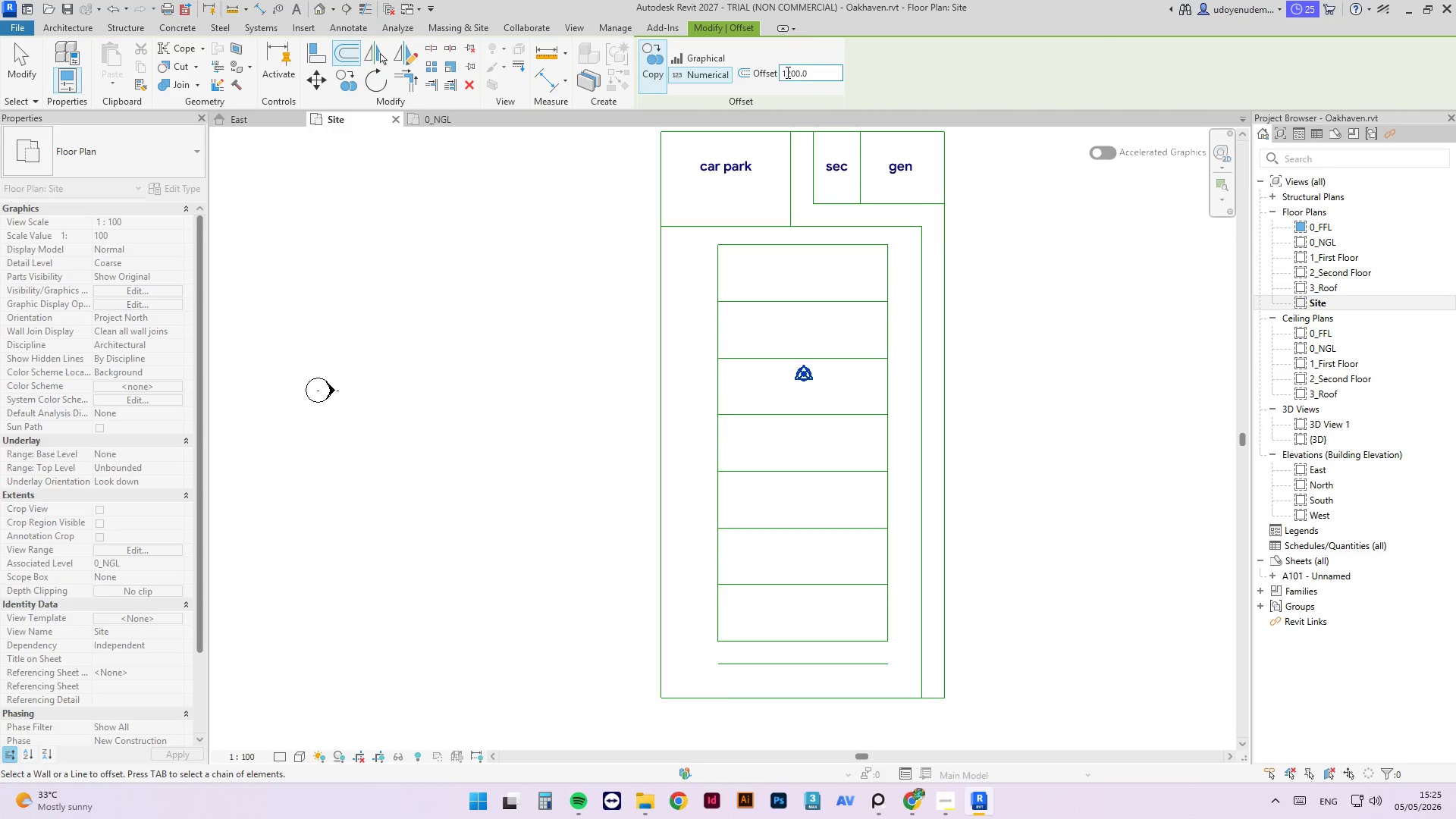 
double_click([787, 79])
 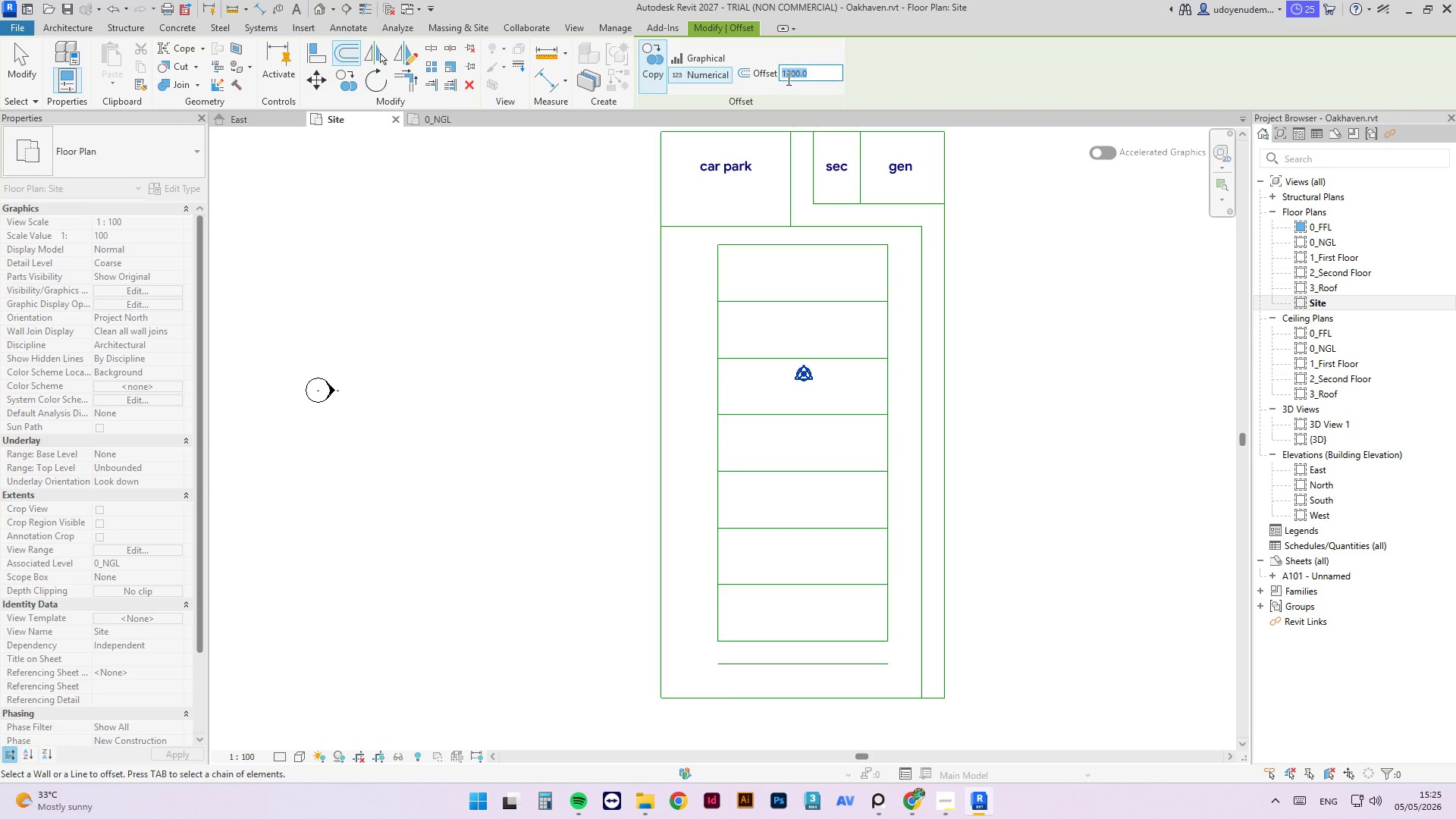 
key(Numpad6)
 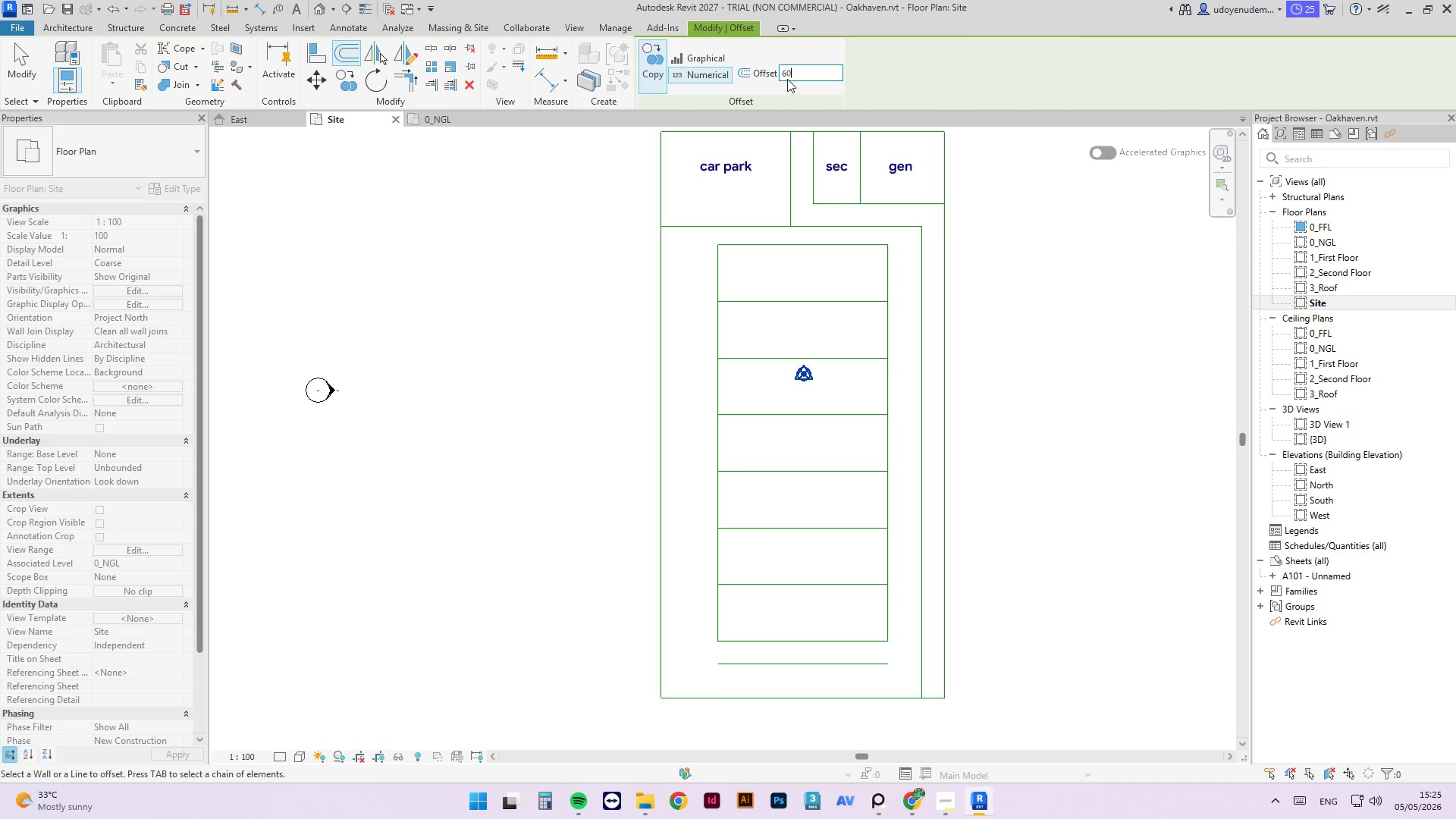 
key(Numpad0)
 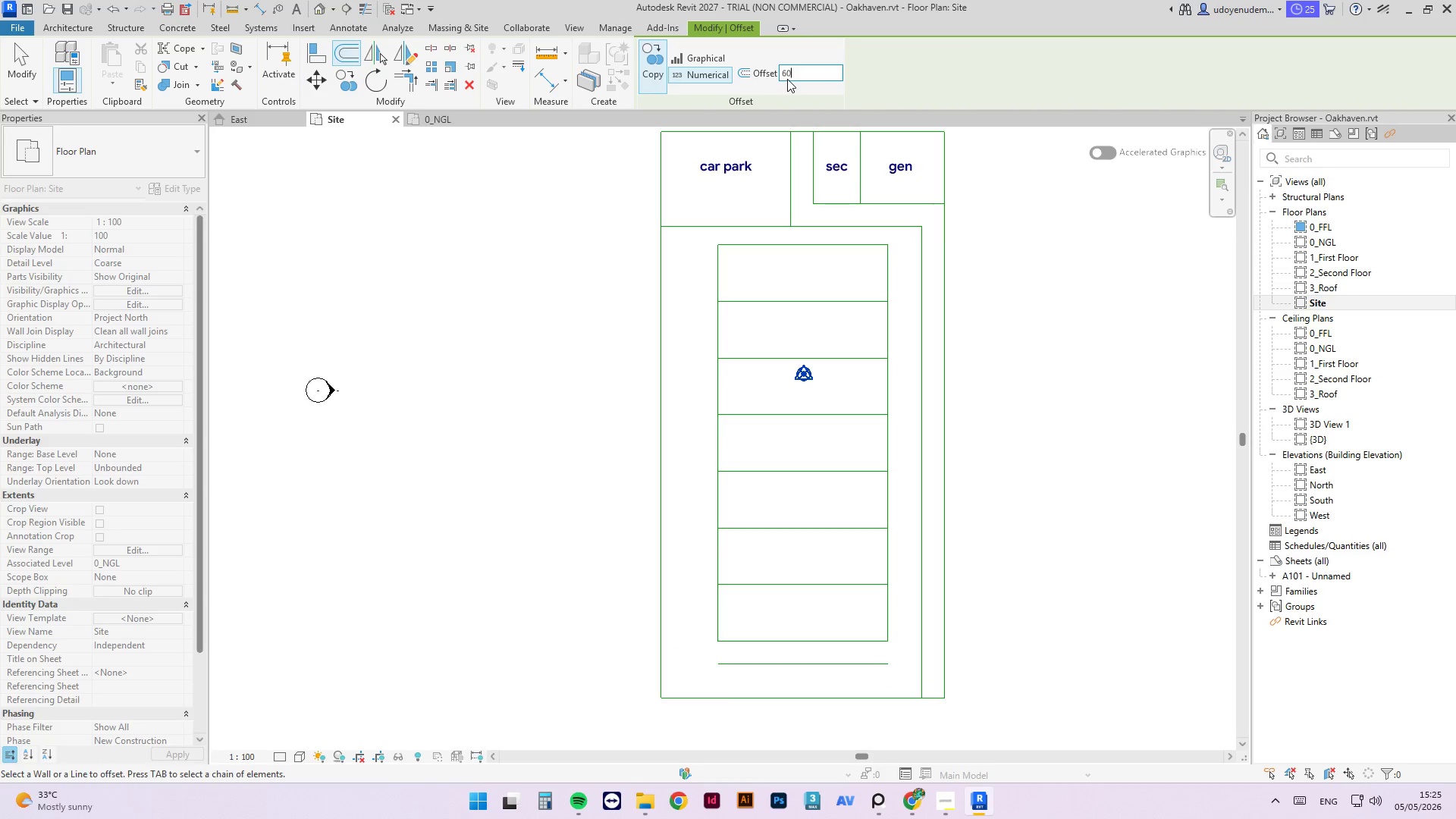 
key(Numpad0)
 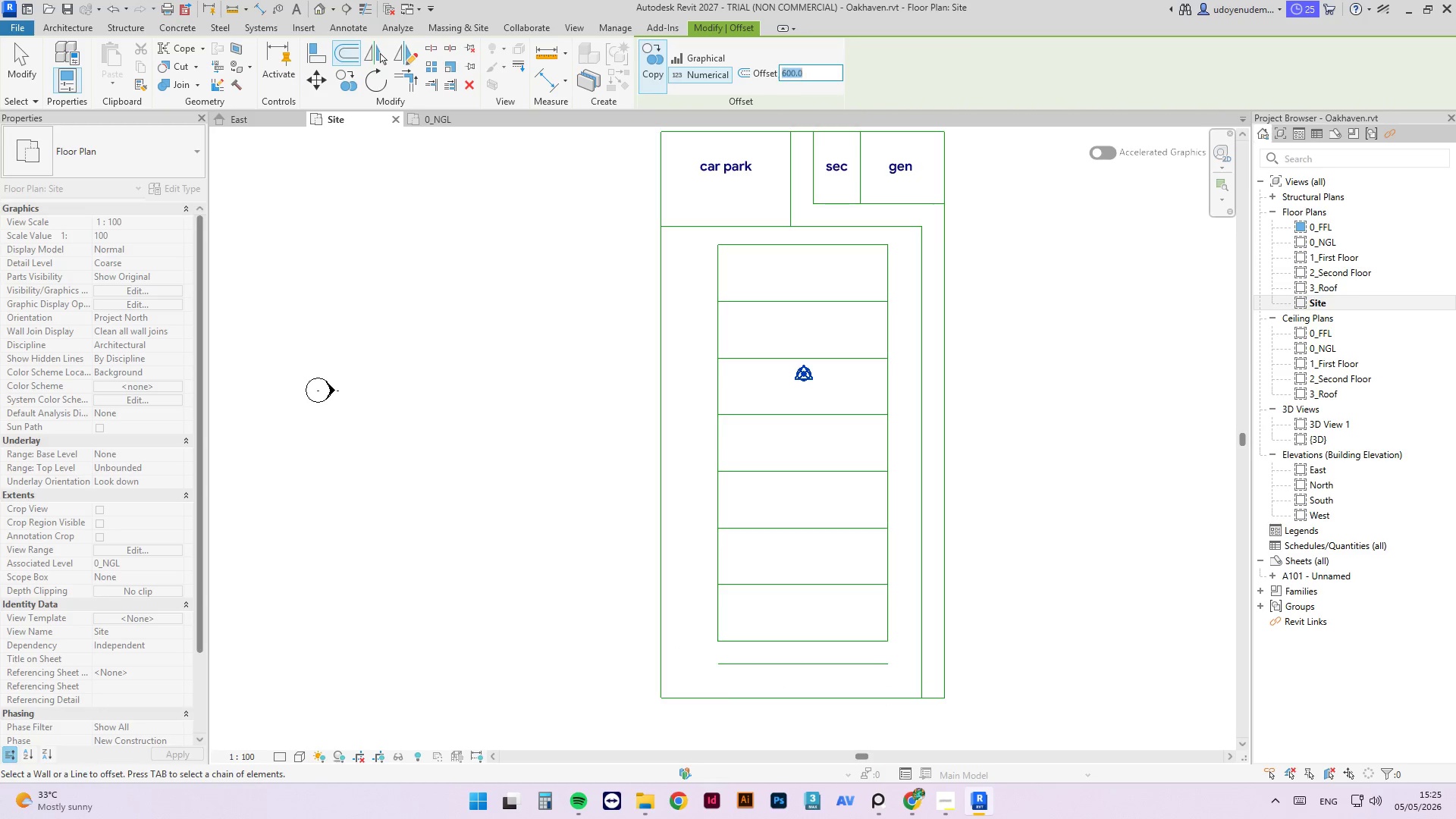 
key(NumpadEnter)
 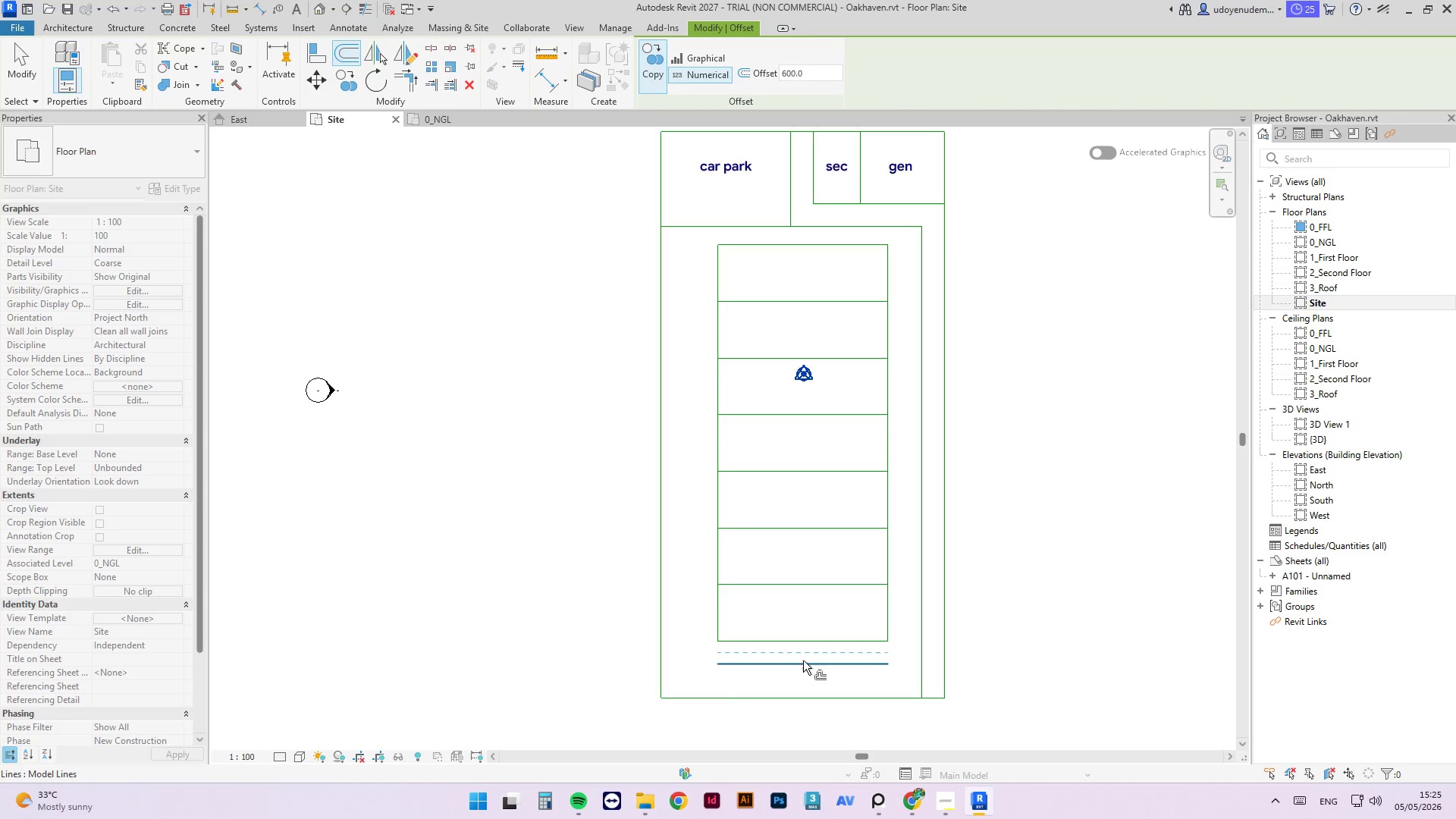 
left_click([803, 661])
 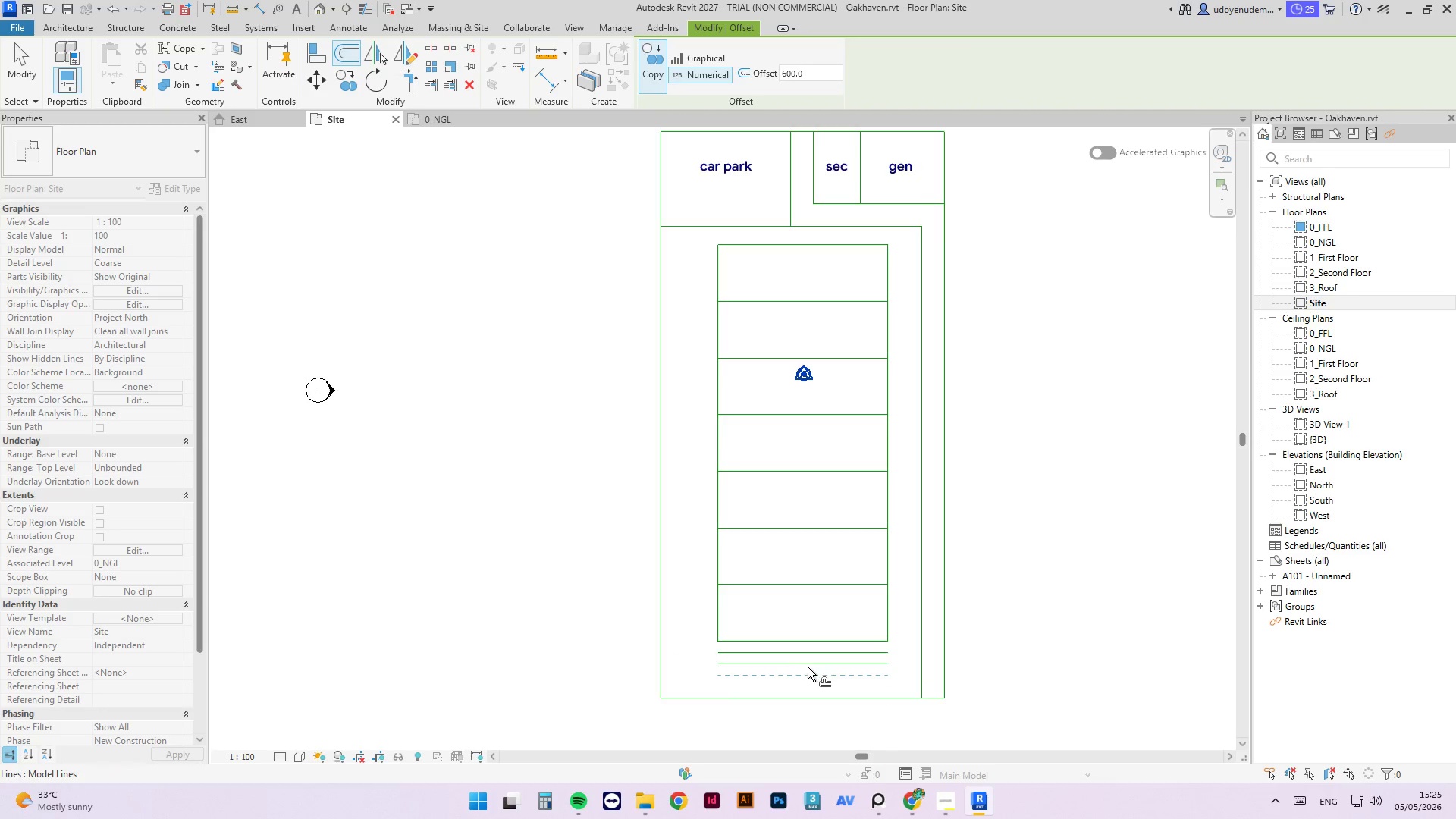 
left_click([808, 667])
 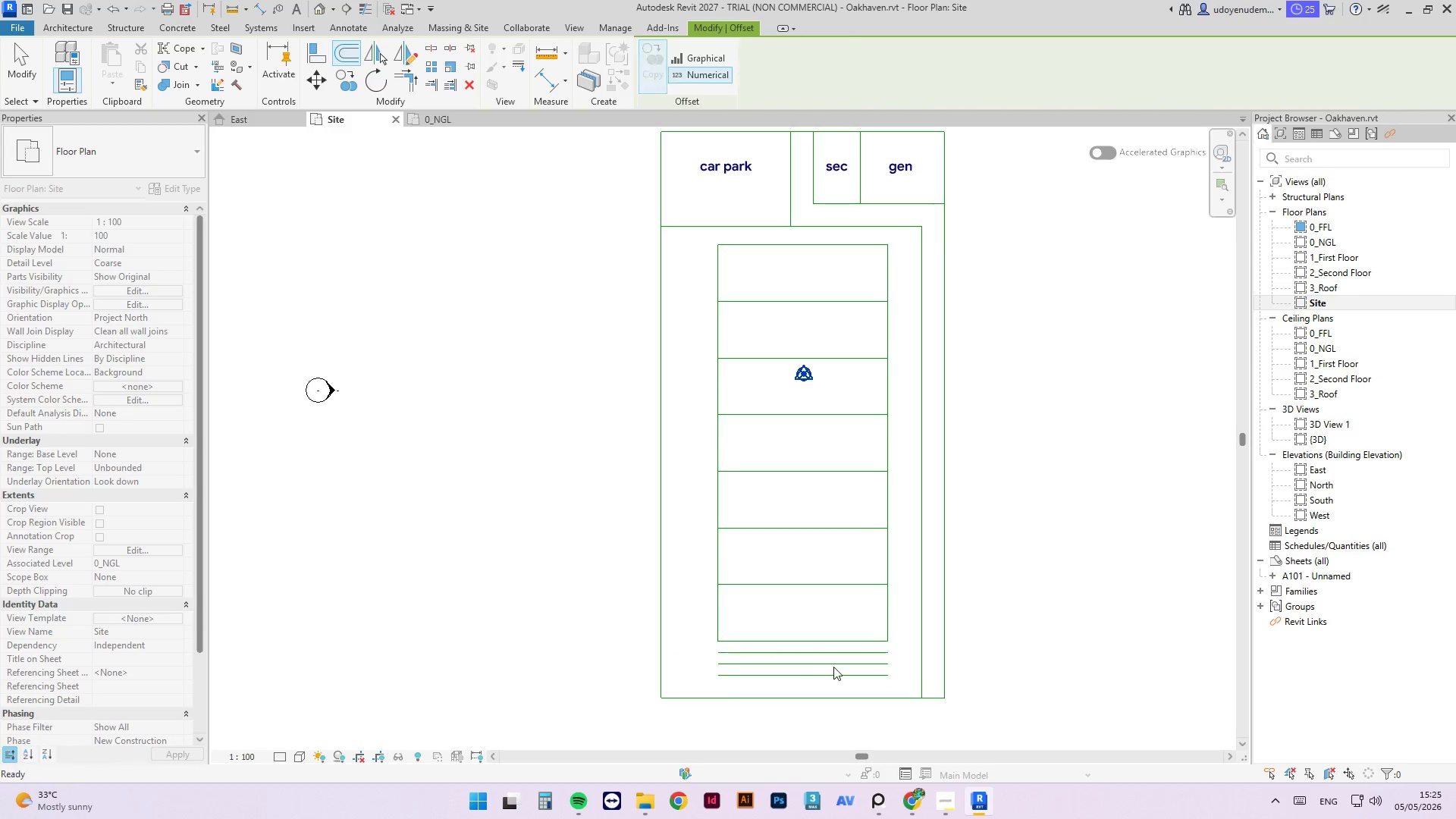 
key(Escape)
 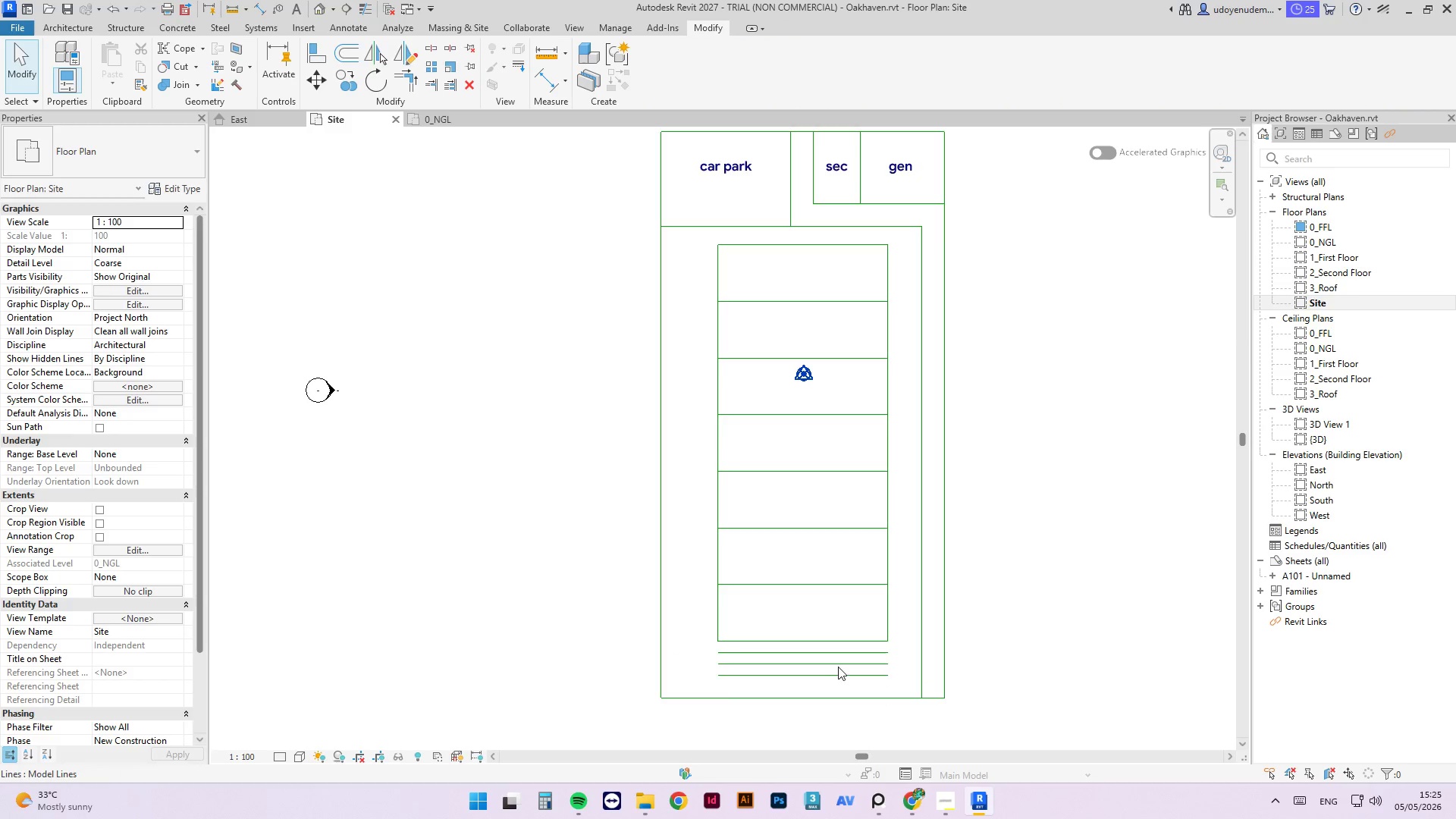 
key(Escape)
type(tr)
 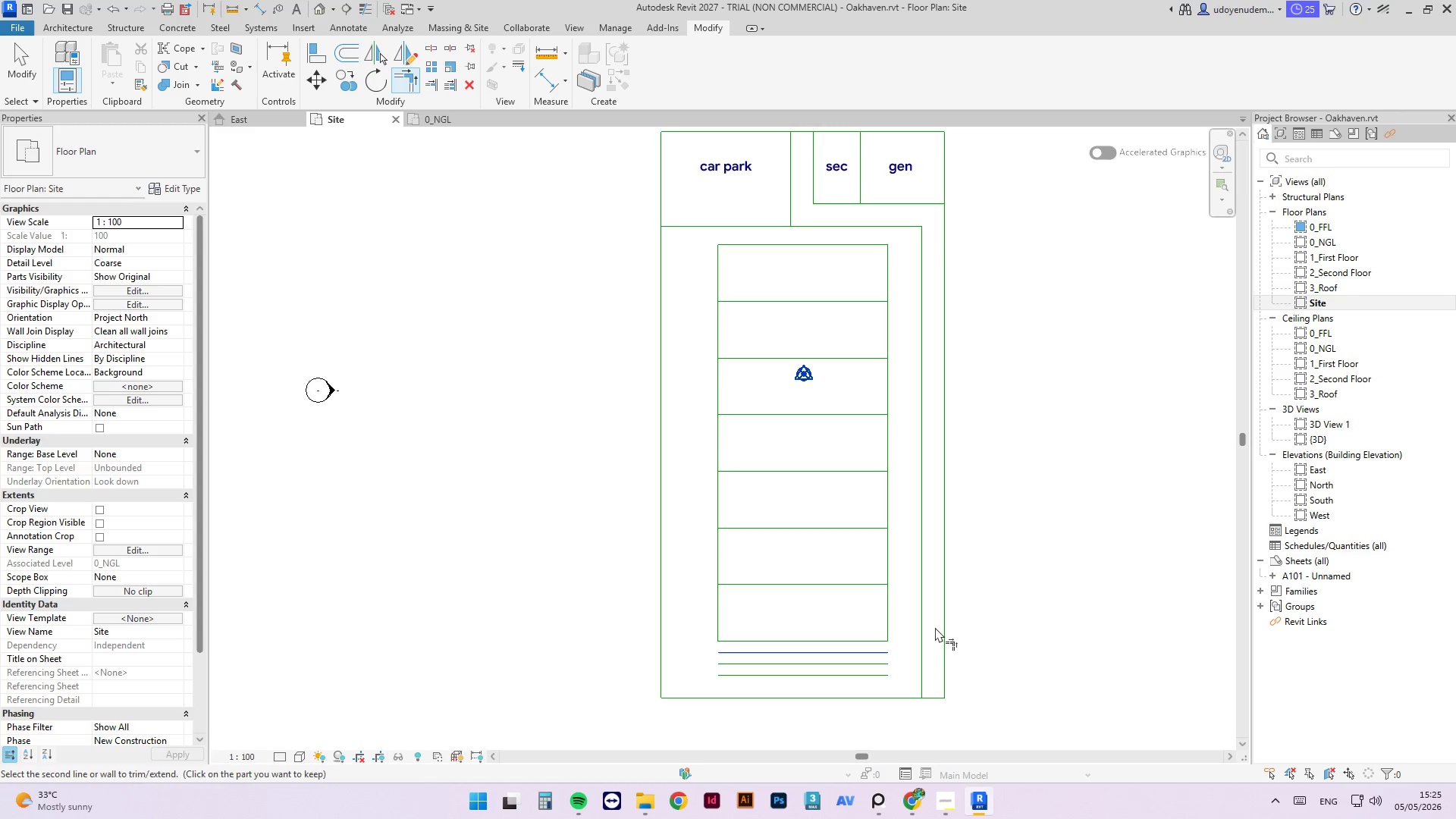 
left_click([929, 623])
 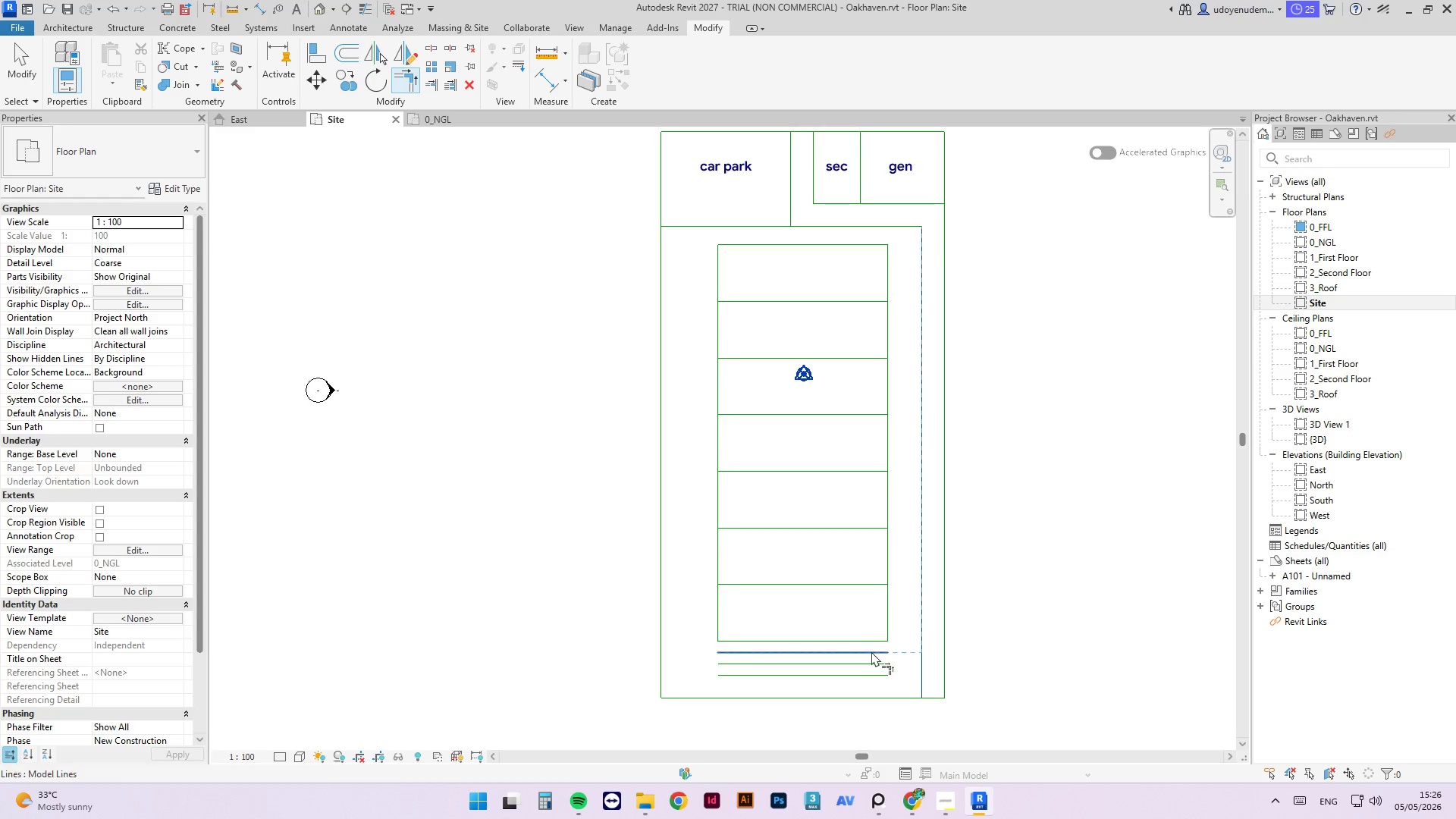 
left_click([869, 651])
 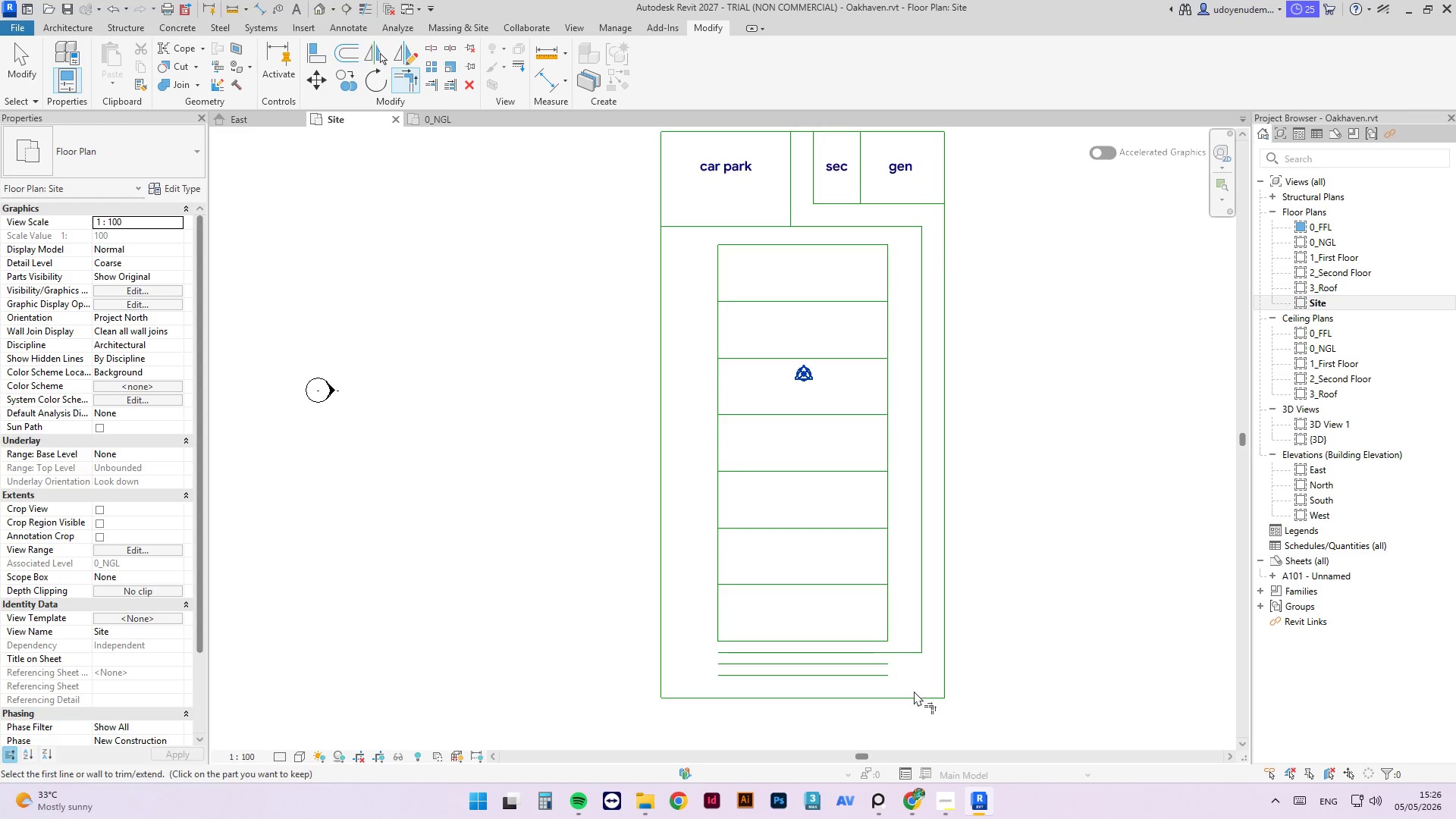 
key(Escape)
 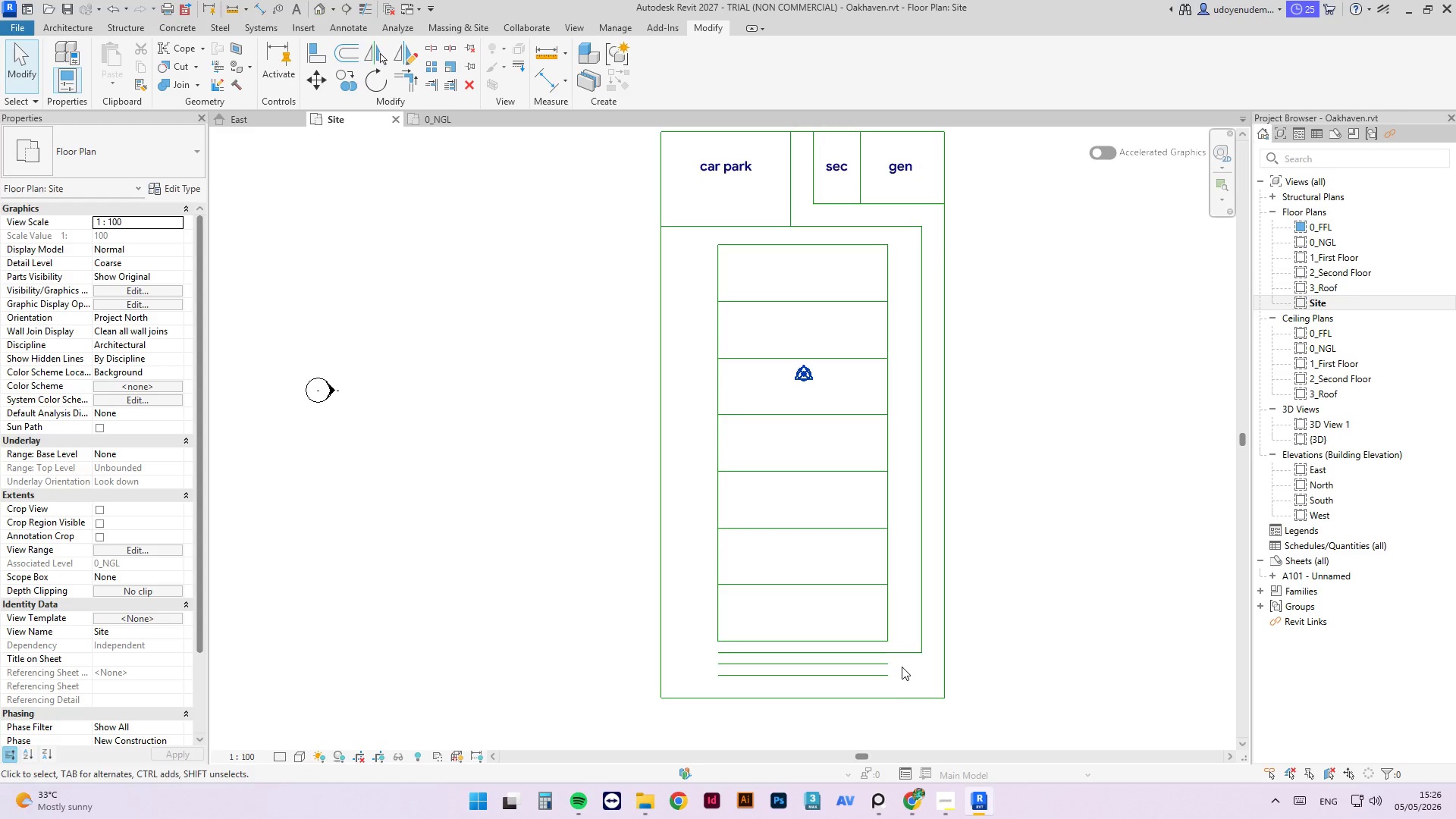 
key(Escape)
 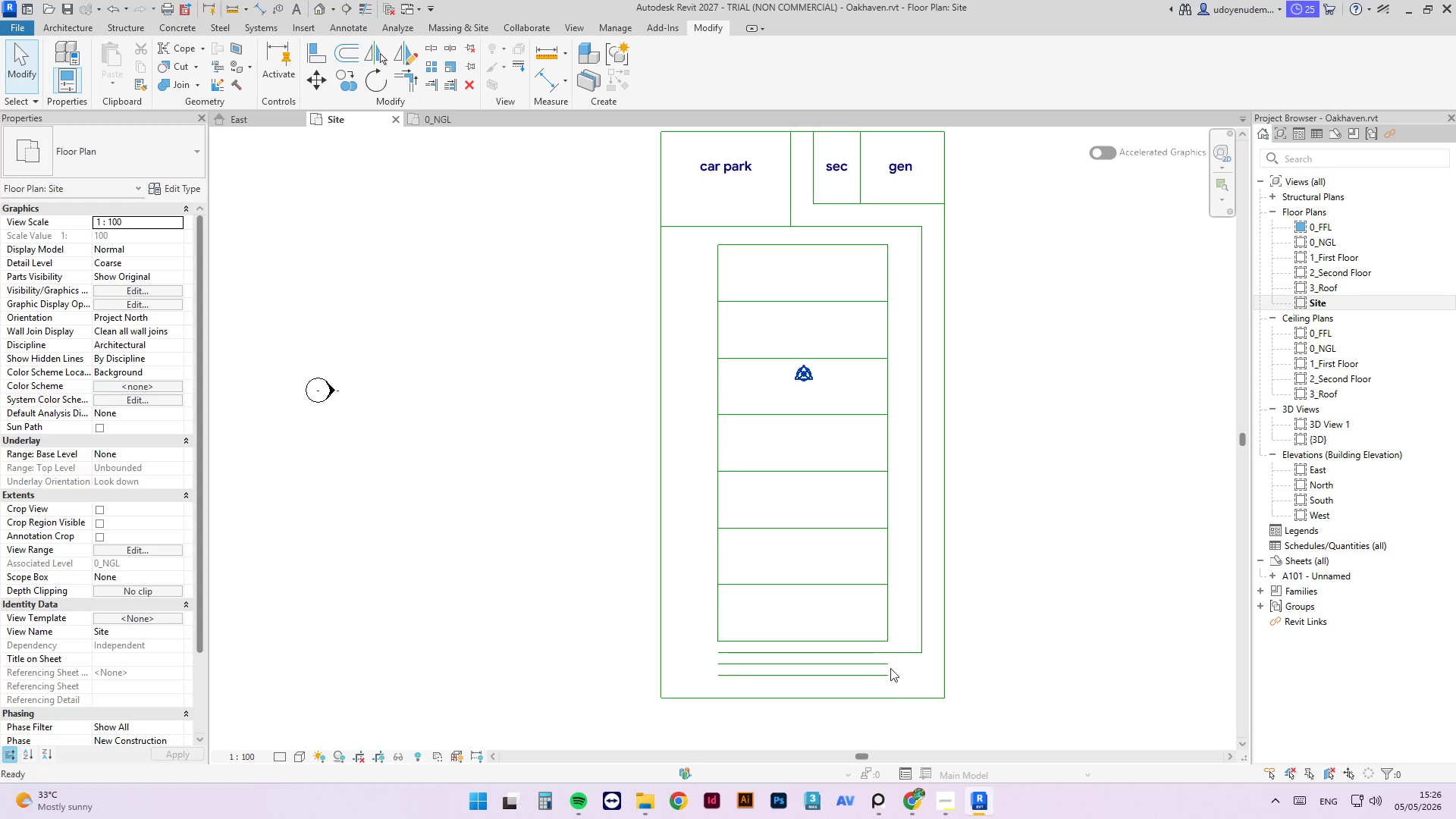 
key(Escape)
 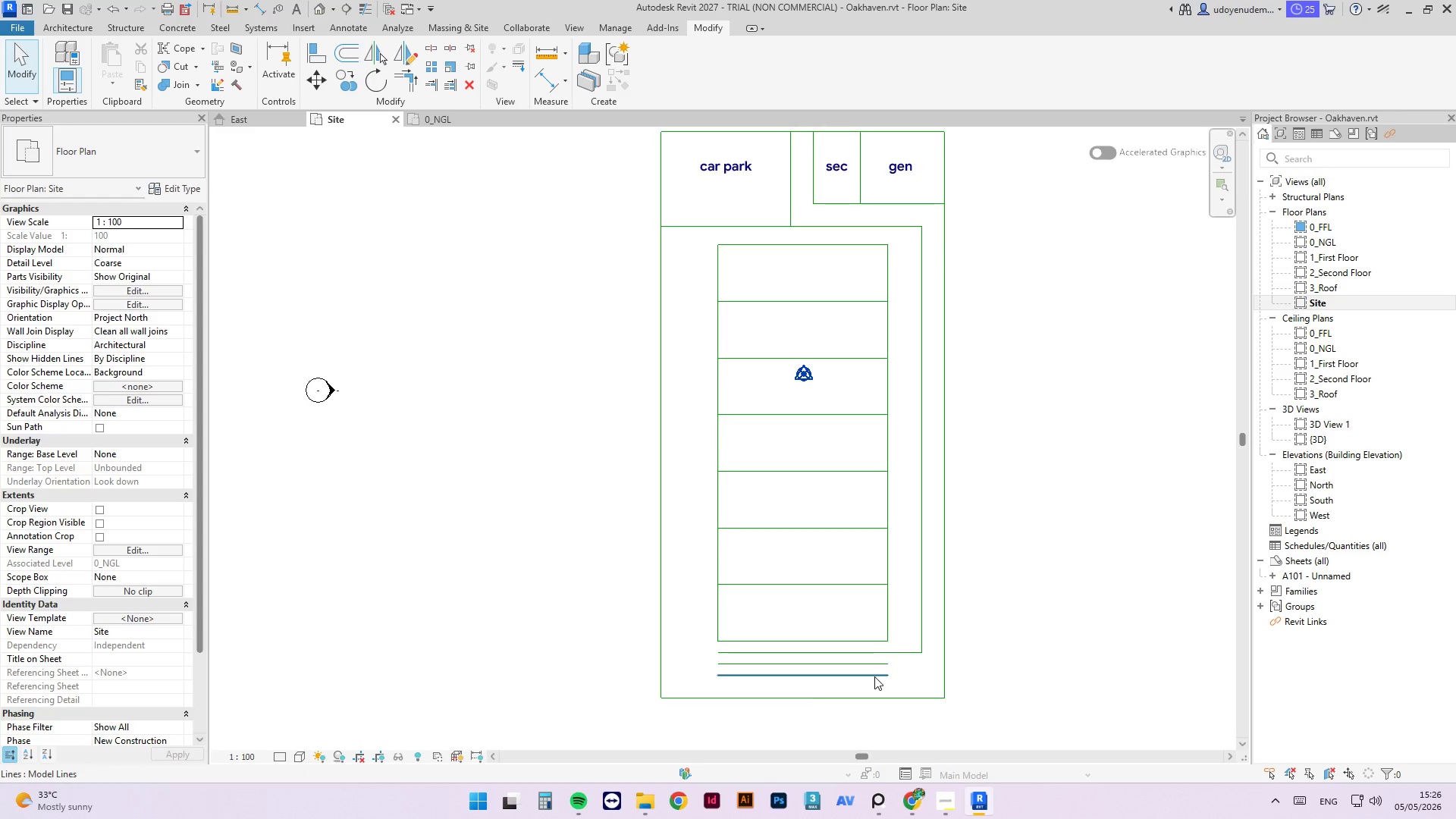 
left_click([874, 676])
 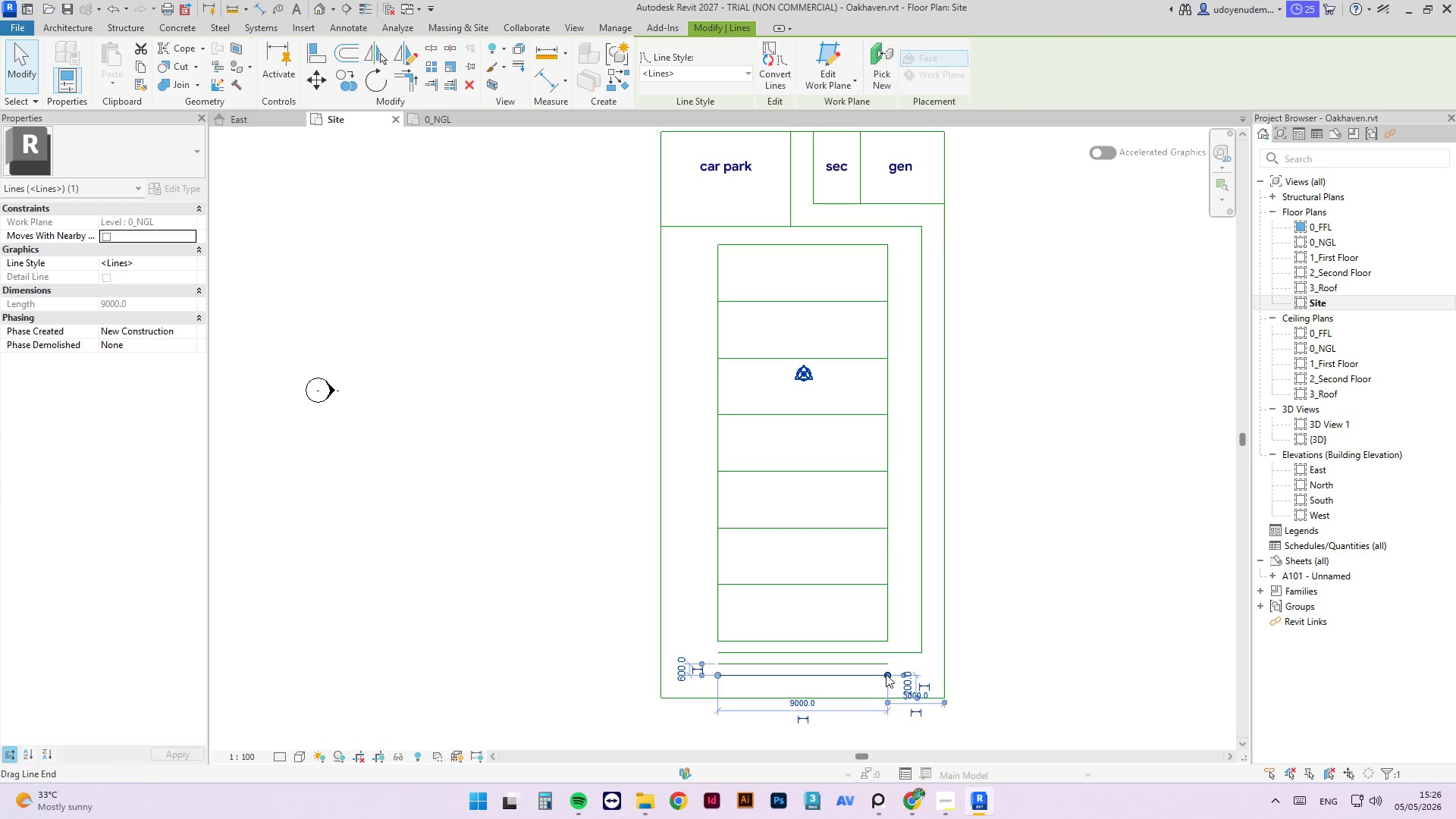 
left_click_drag(start_coordinate=[887, 675], to_coordinate=[944, 670])
 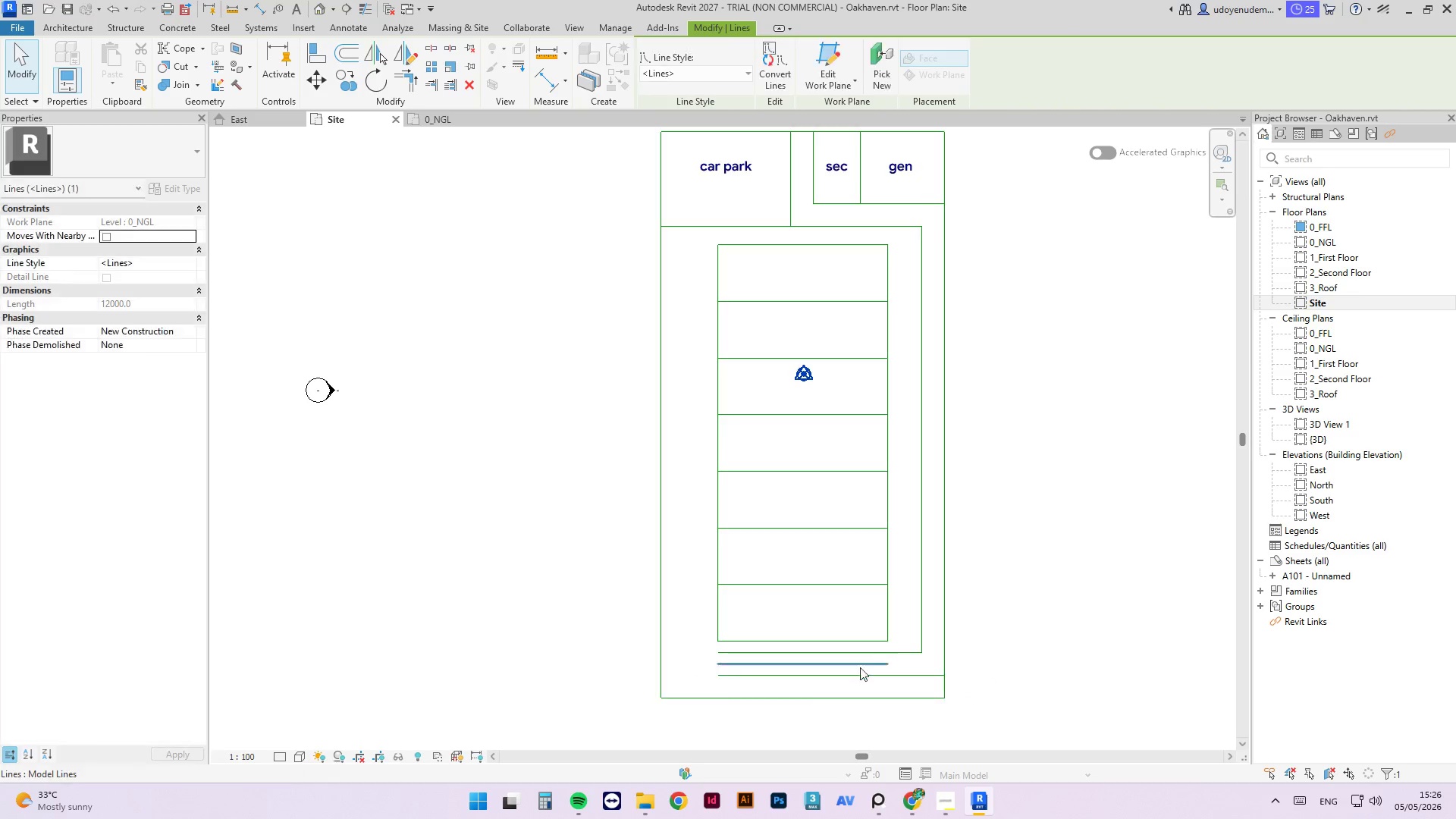 
key(Escape)
 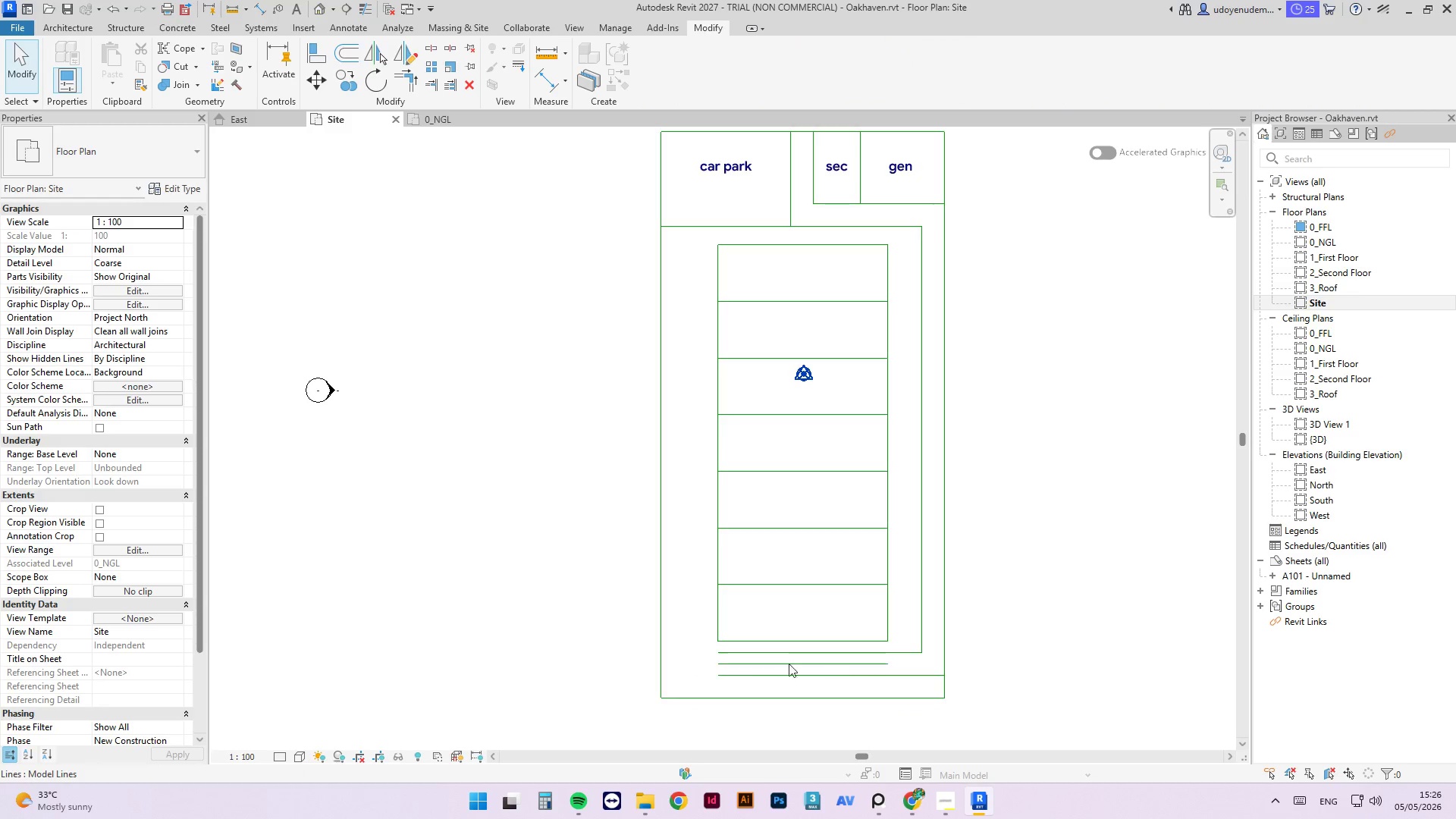 
key(Escape)
 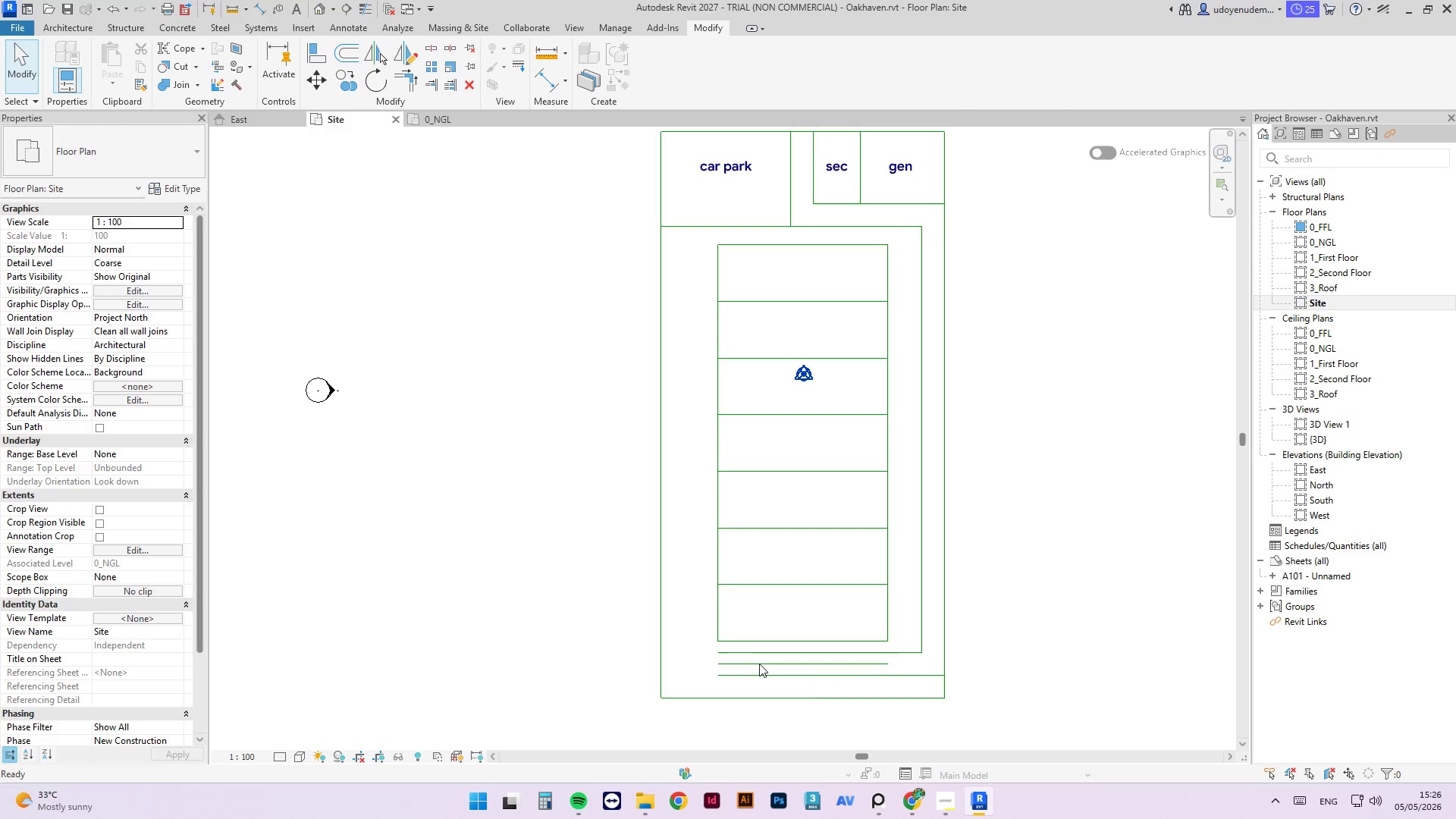 
key(Escape)
 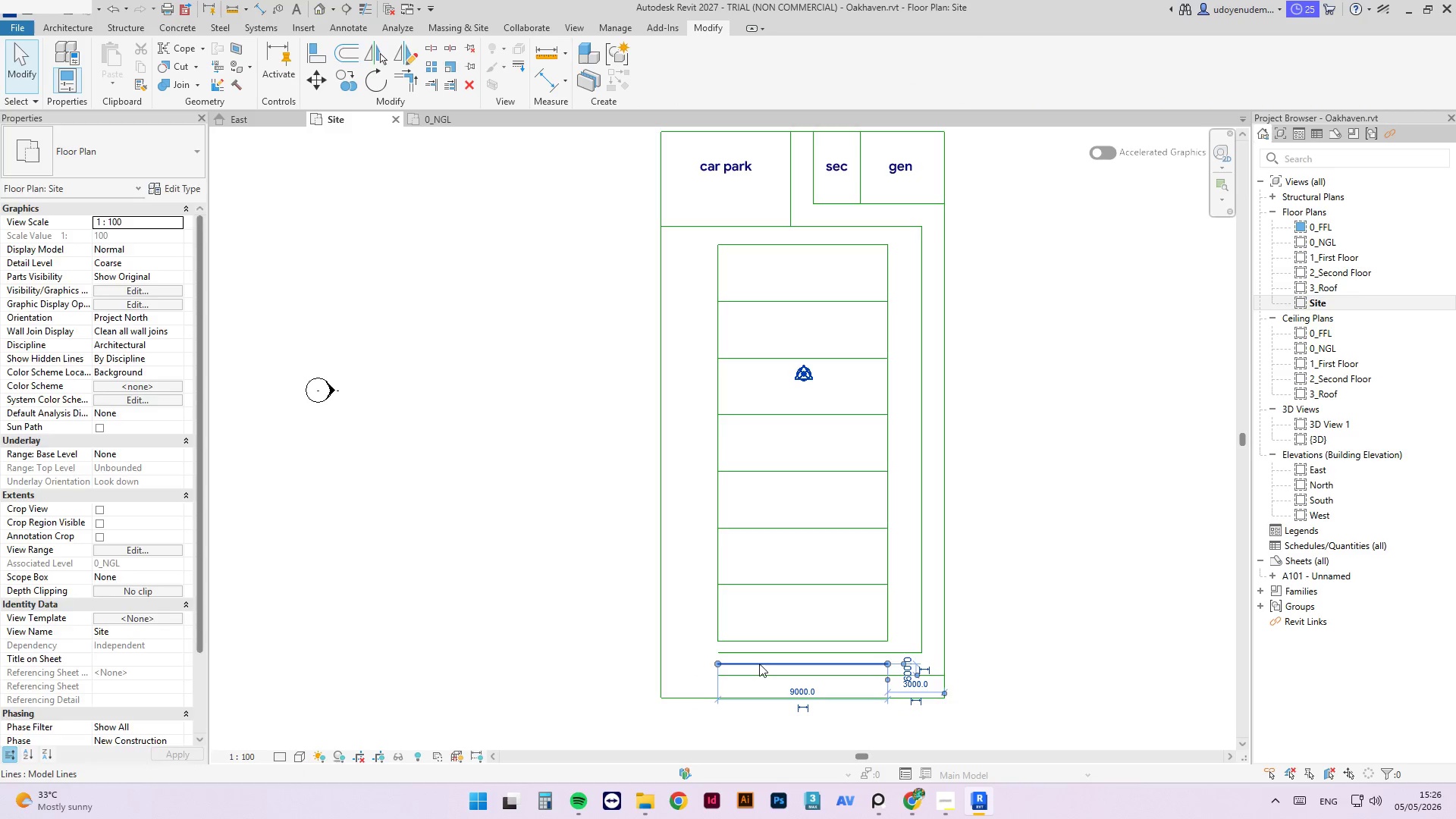 
left_click([759, 664])
 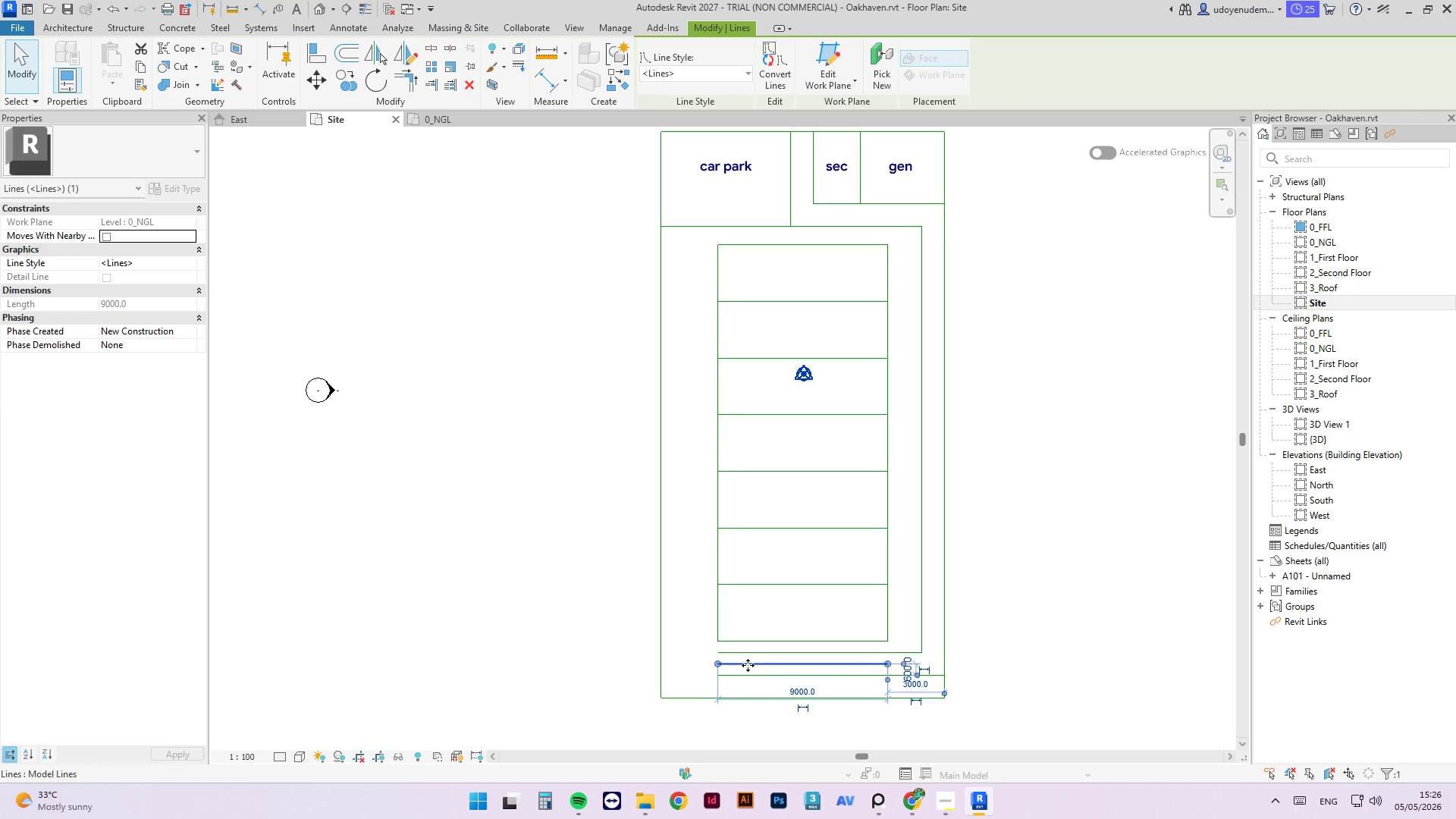 
key(Delete)
 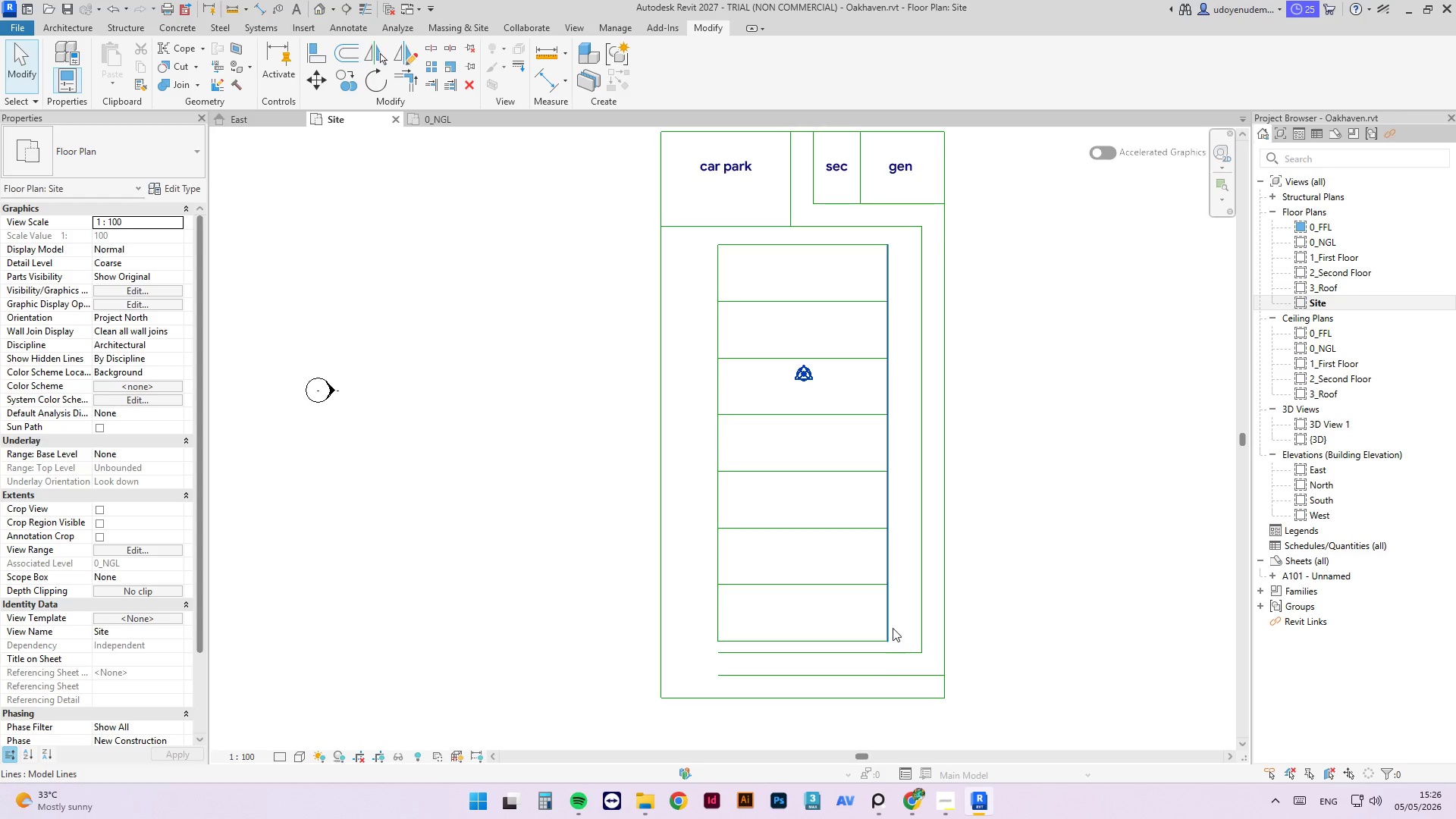 
left_click([849, 244])
 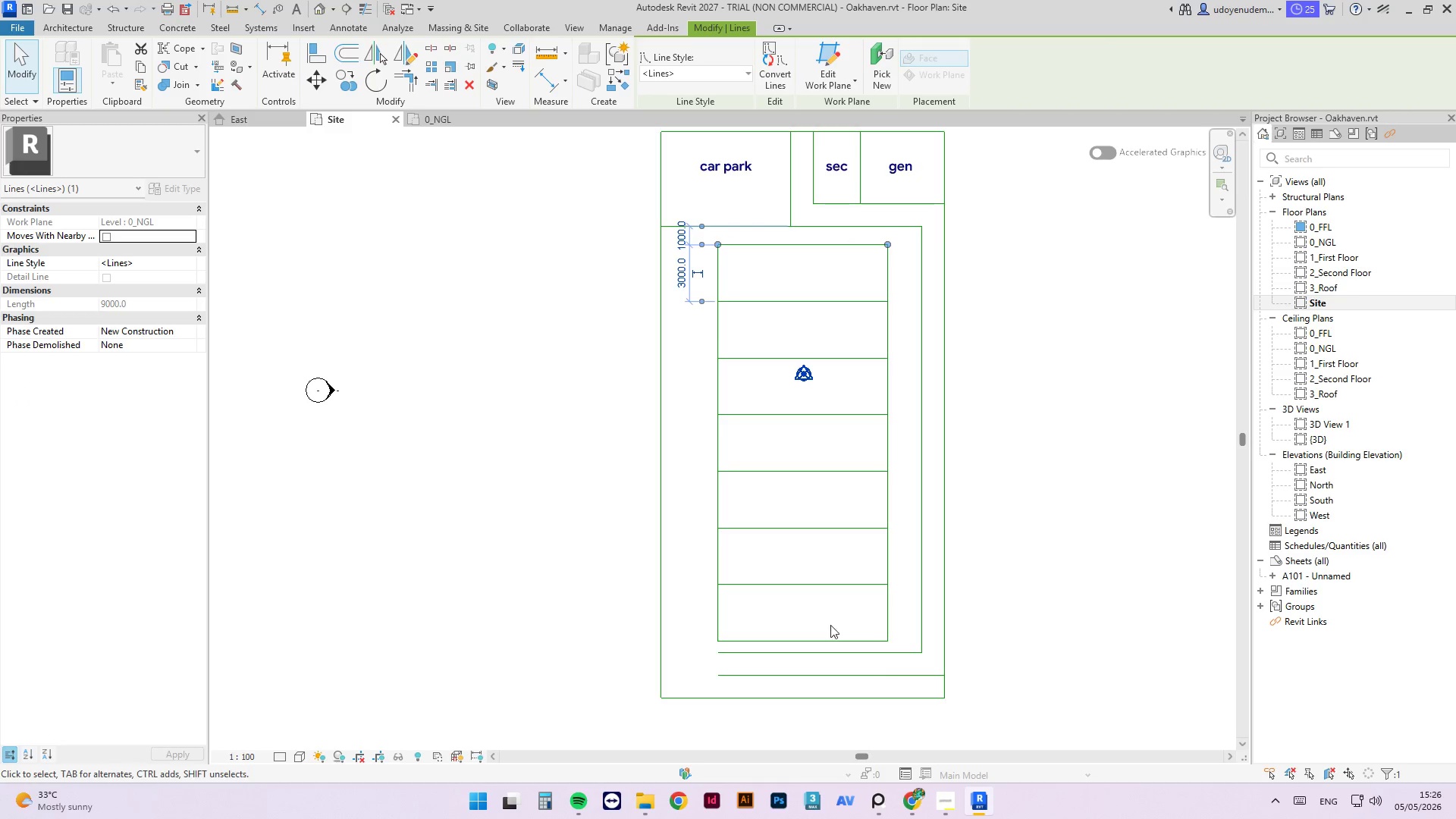 
left_click([839, 643])
 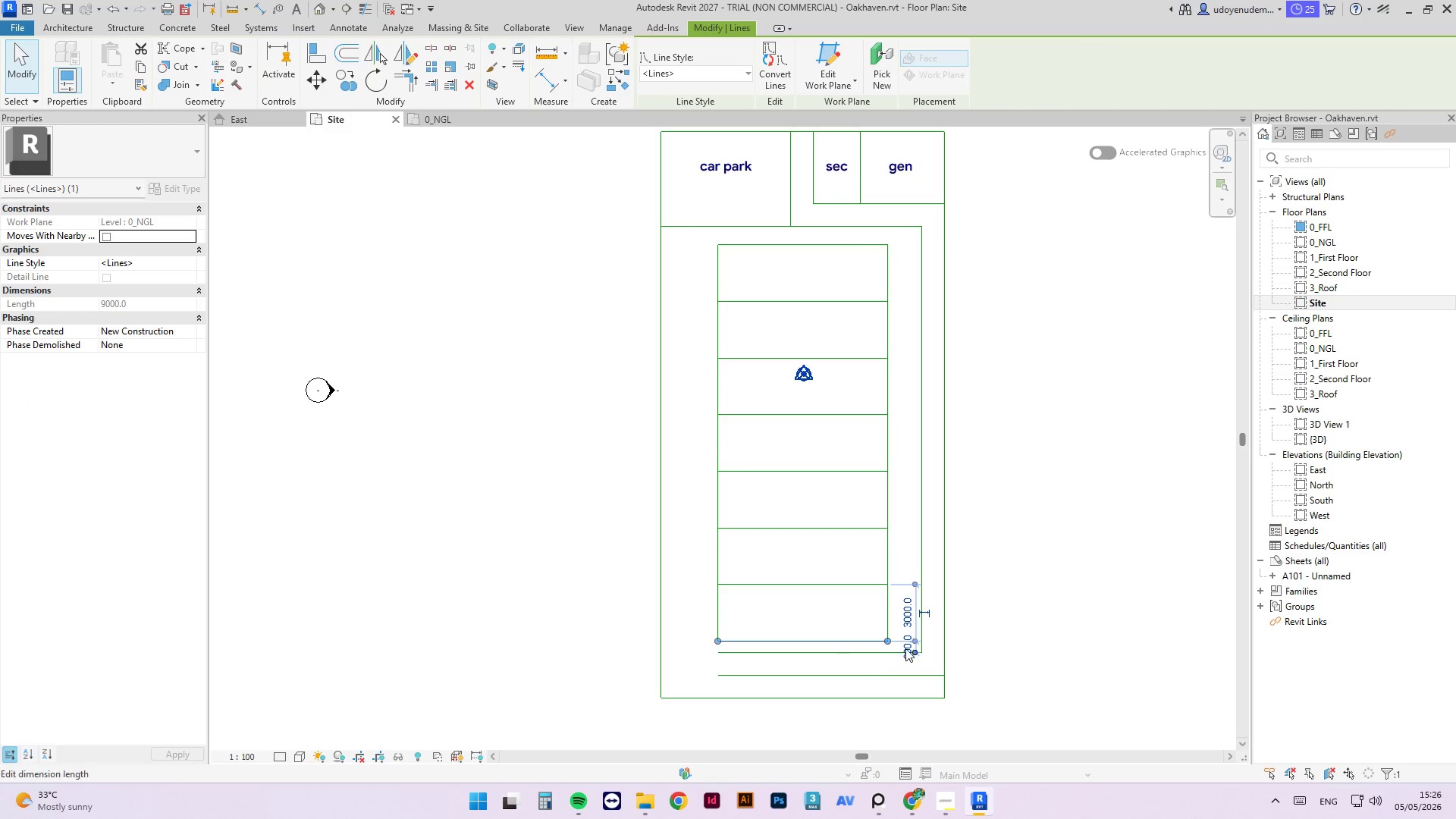 
left_click([906, 648])
 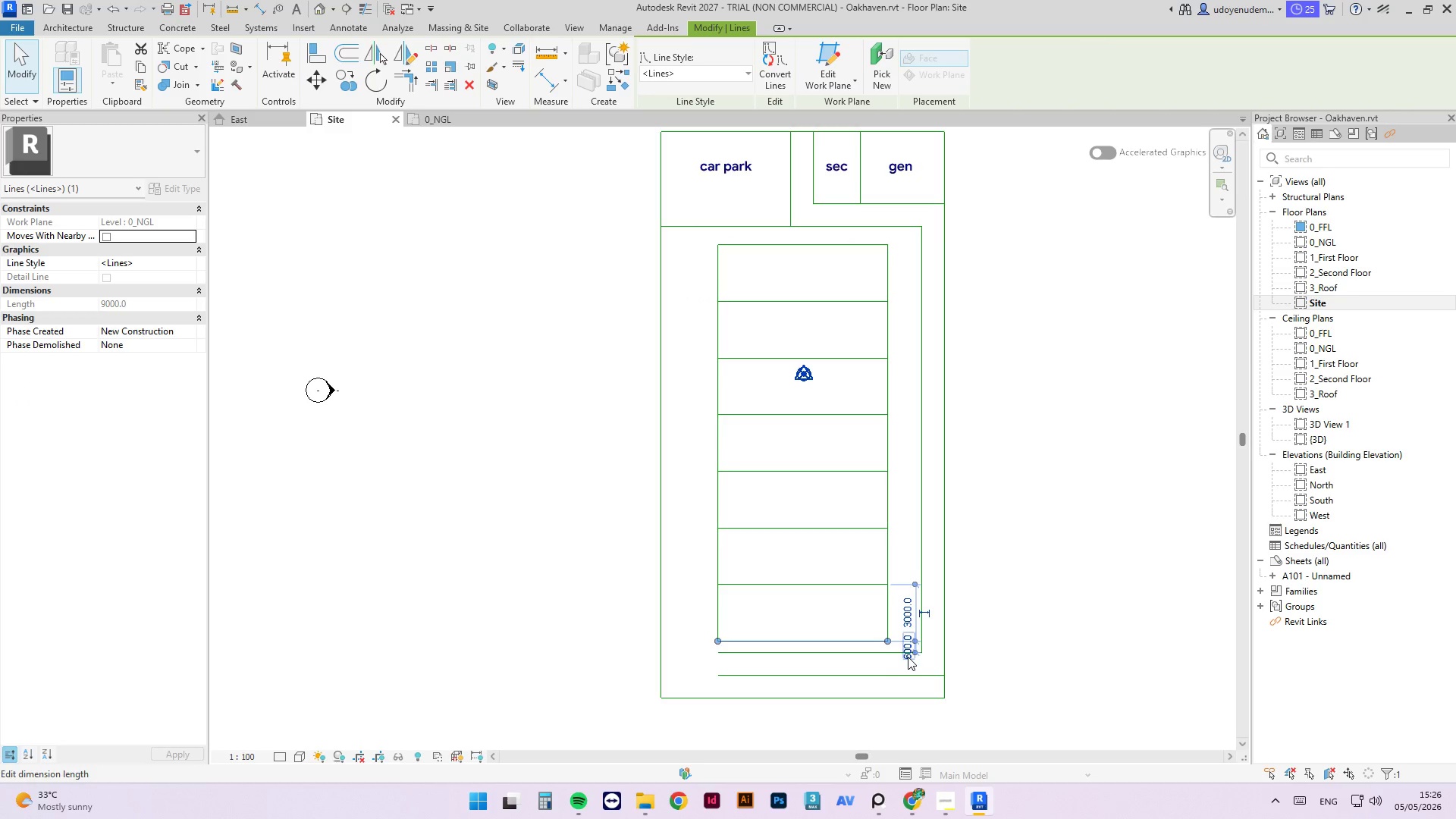 
left_click([908, 657])
 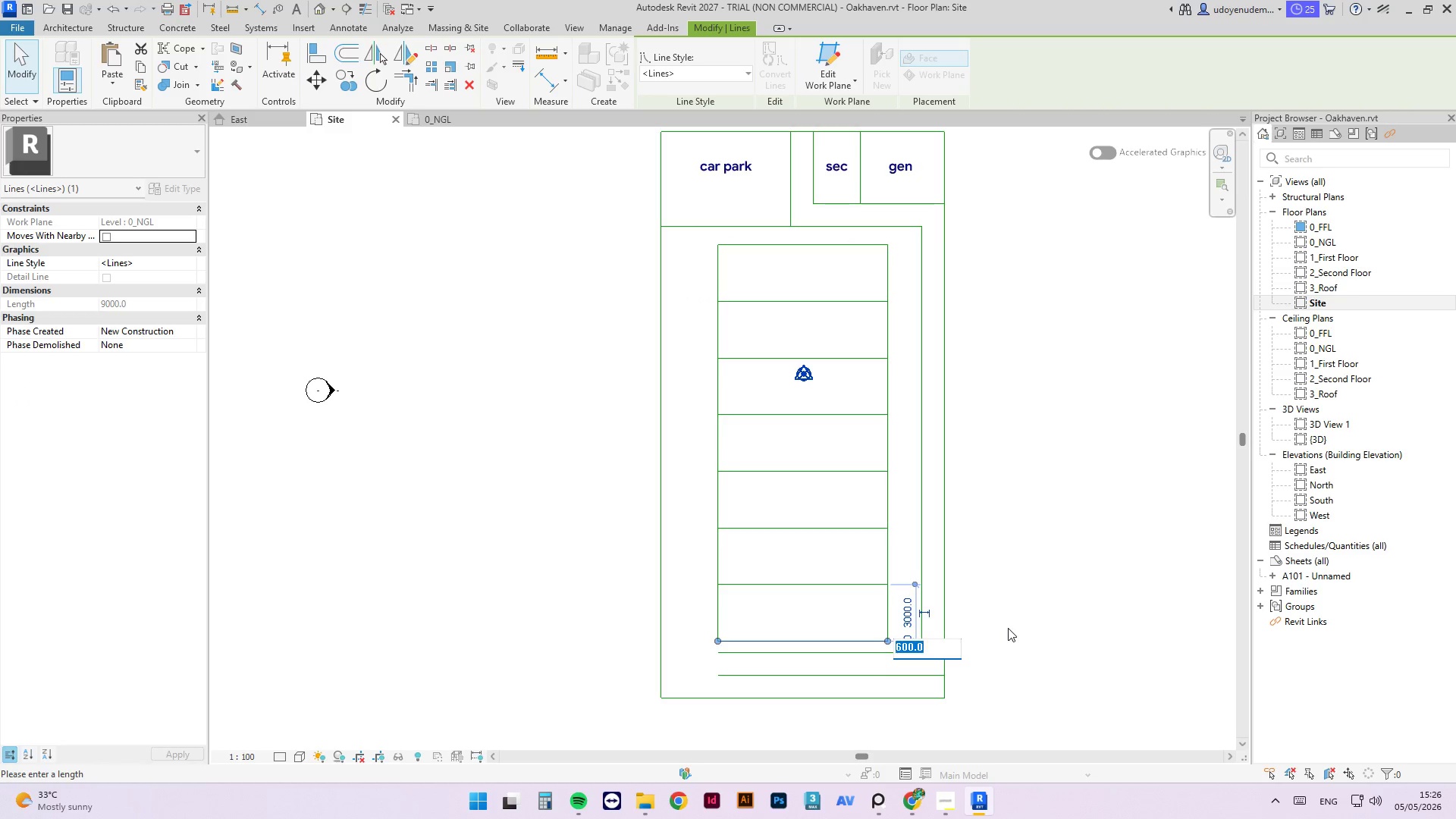 
key(Numpad1)
 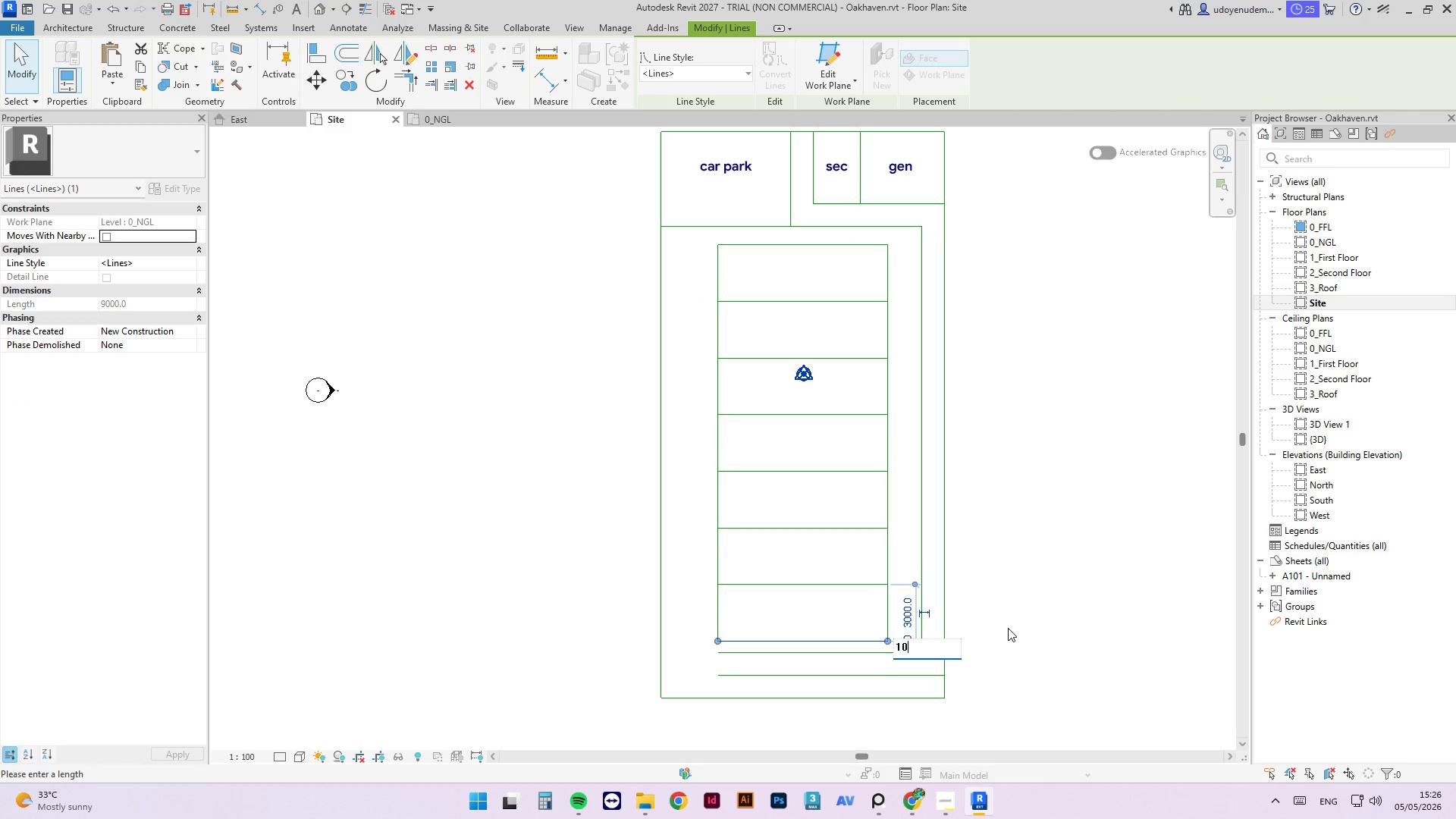 
key(Numpad0)
 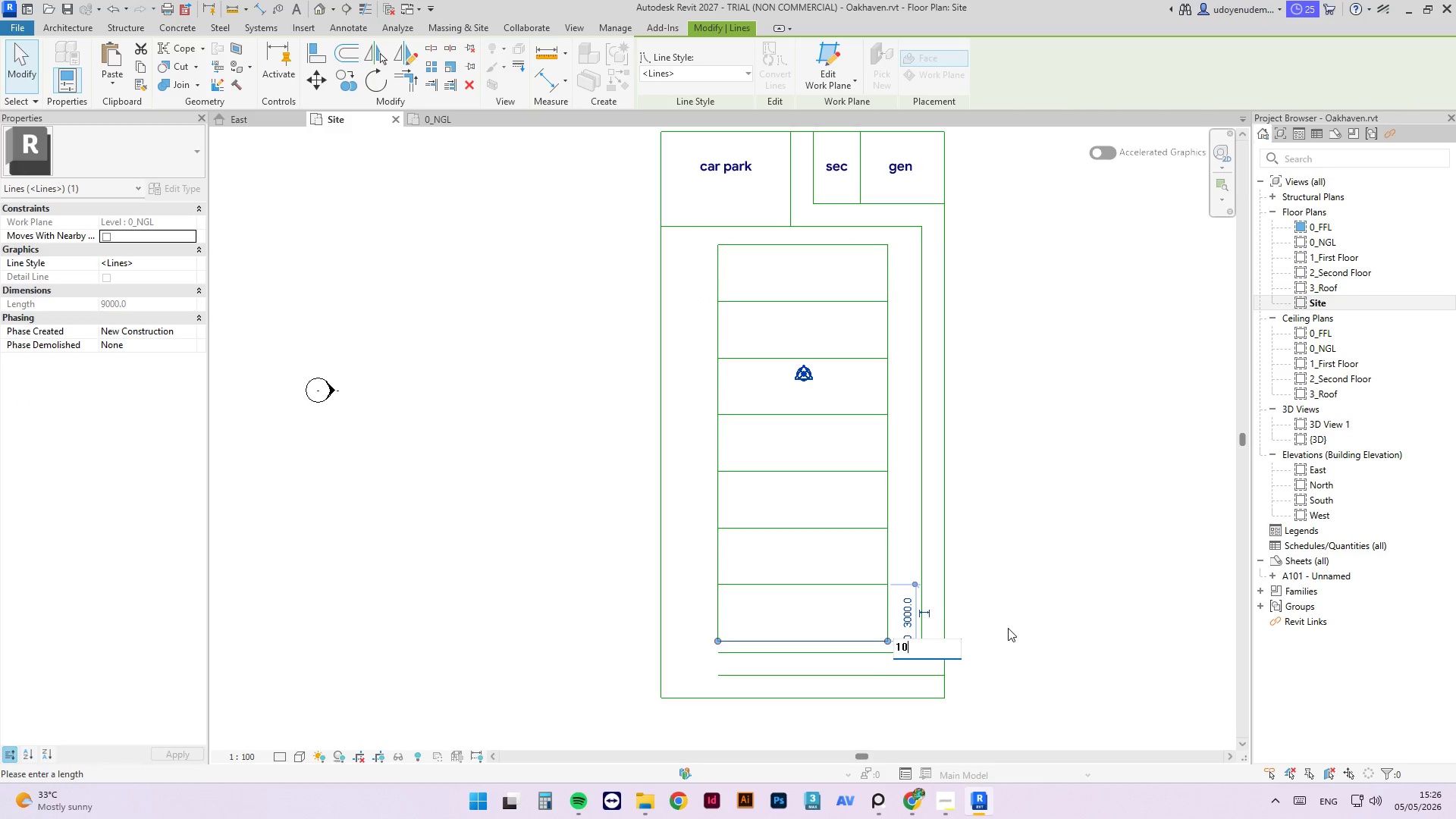 
key(Numpad0)
 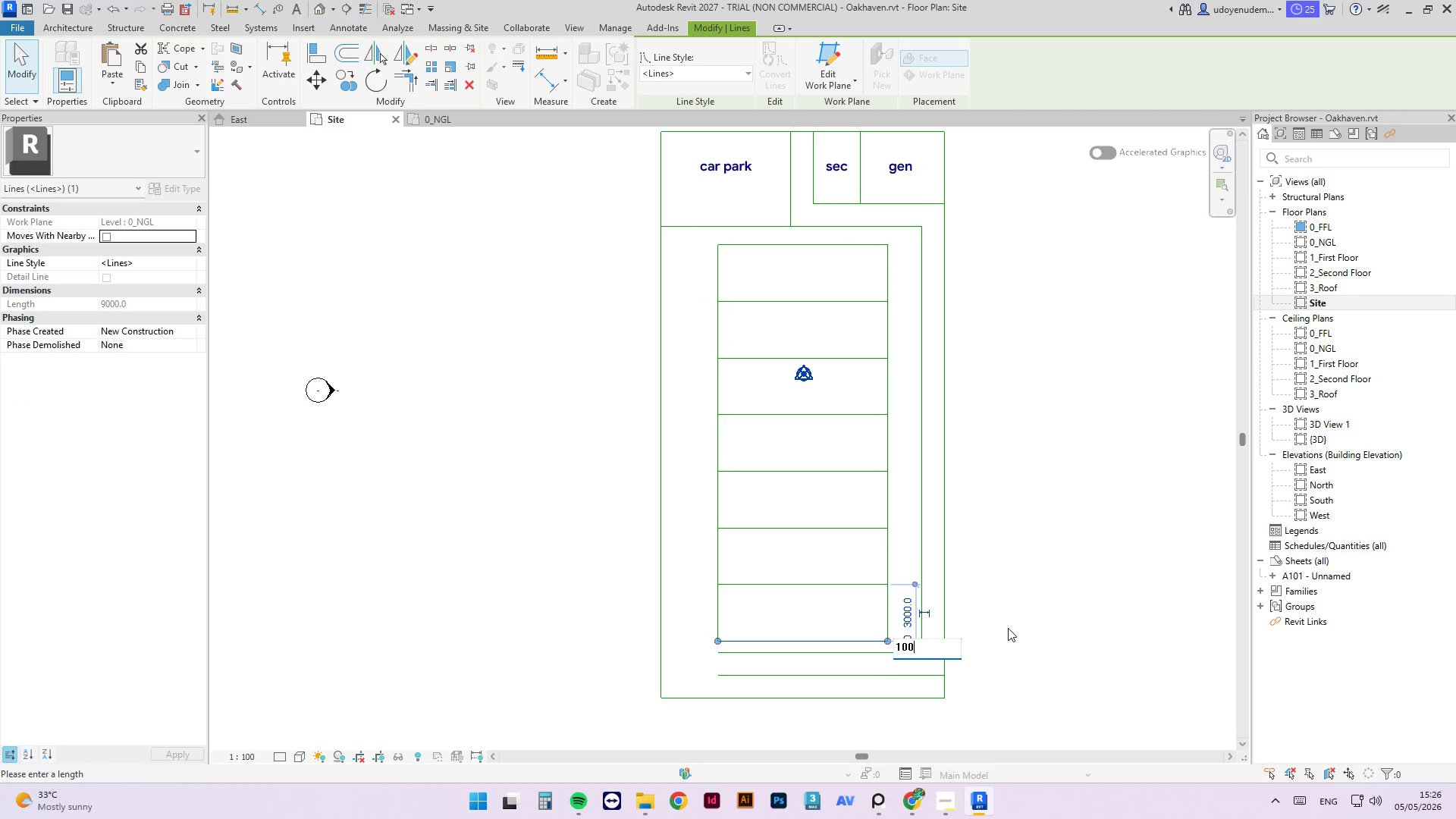 
key(Numpad0)
 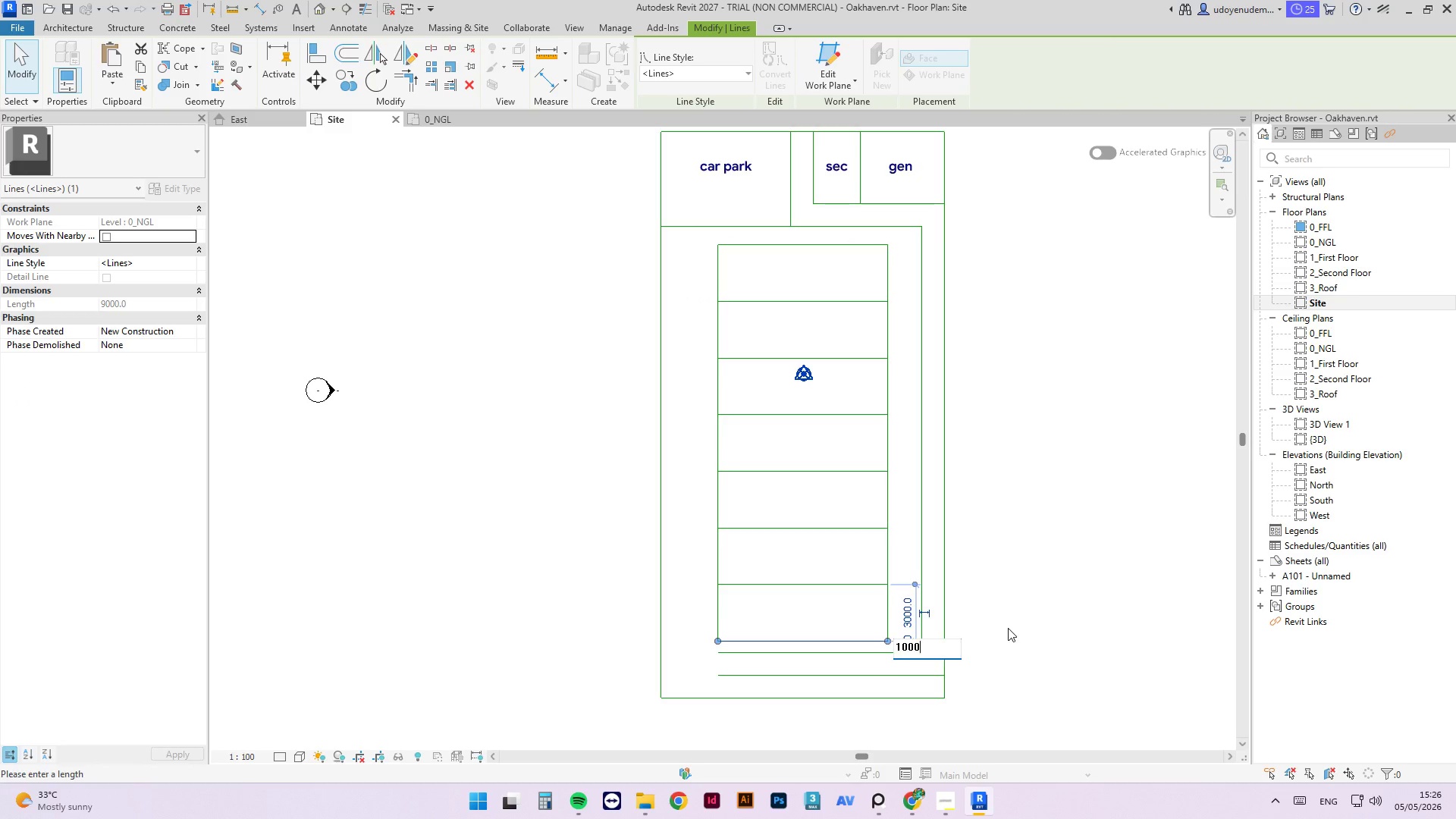 
key(NumpadEnter)
 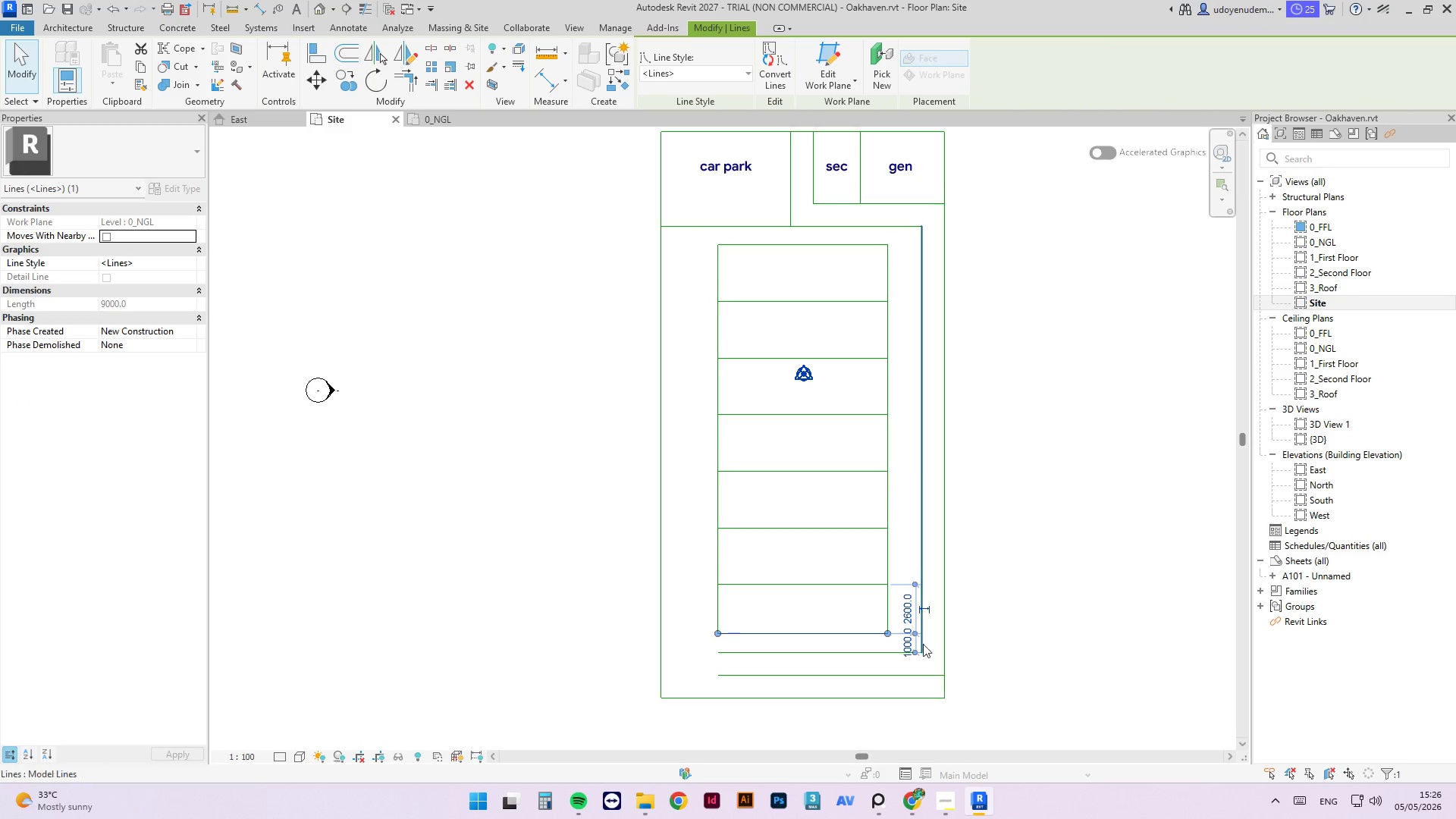 
key(Control+Z)
 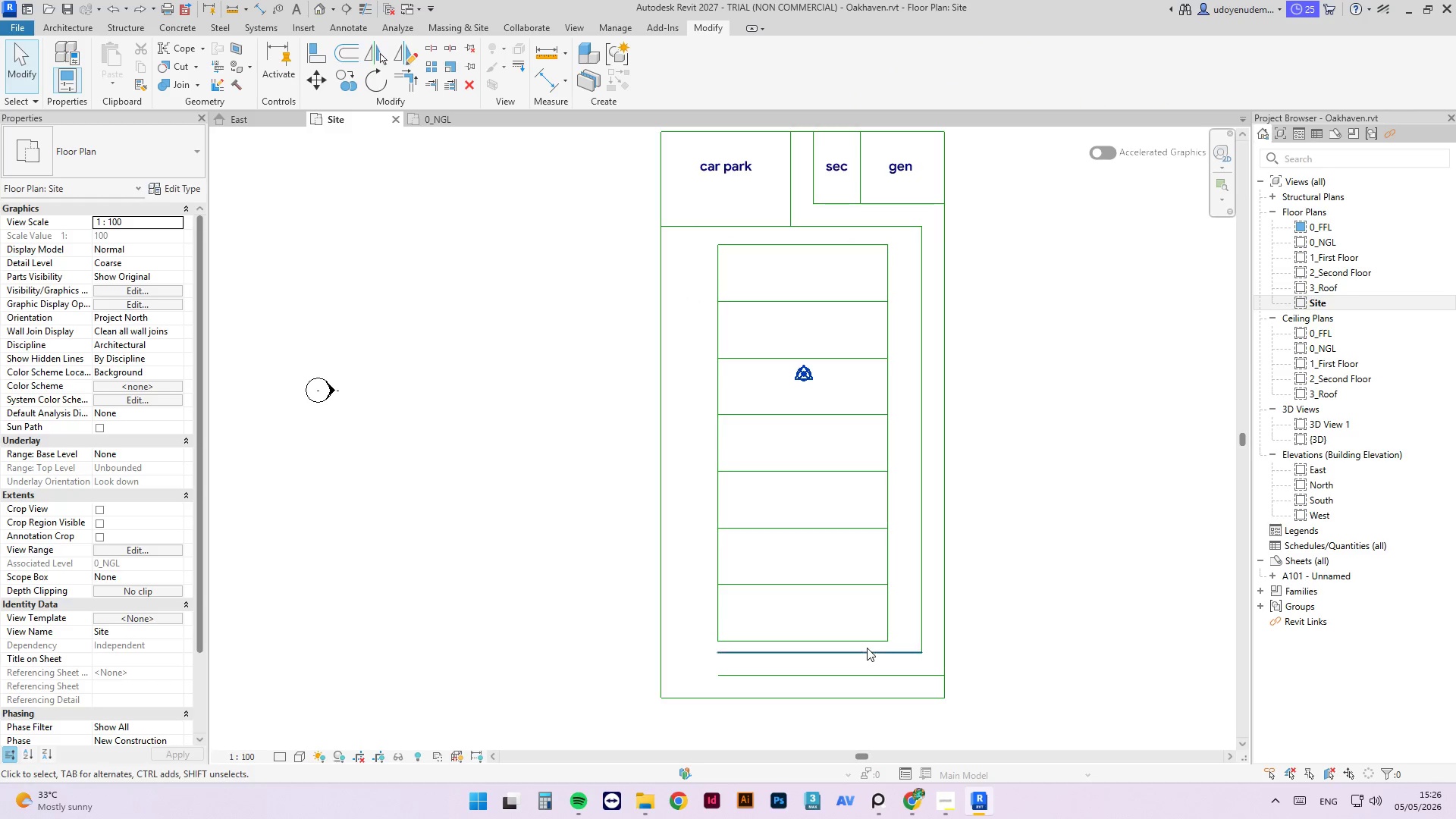 
double_click([868, 652])
 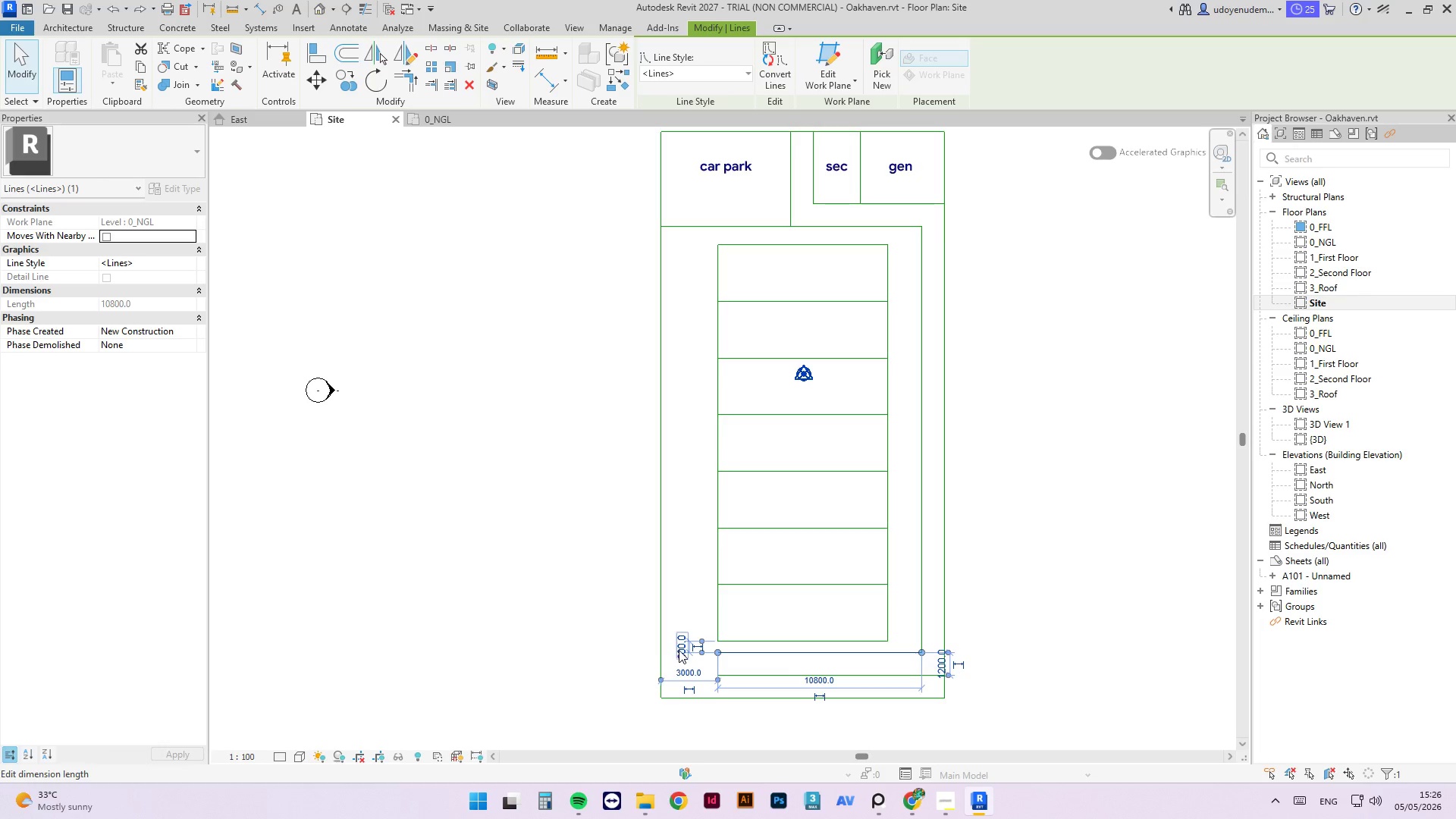 
left_click([680, 651])
 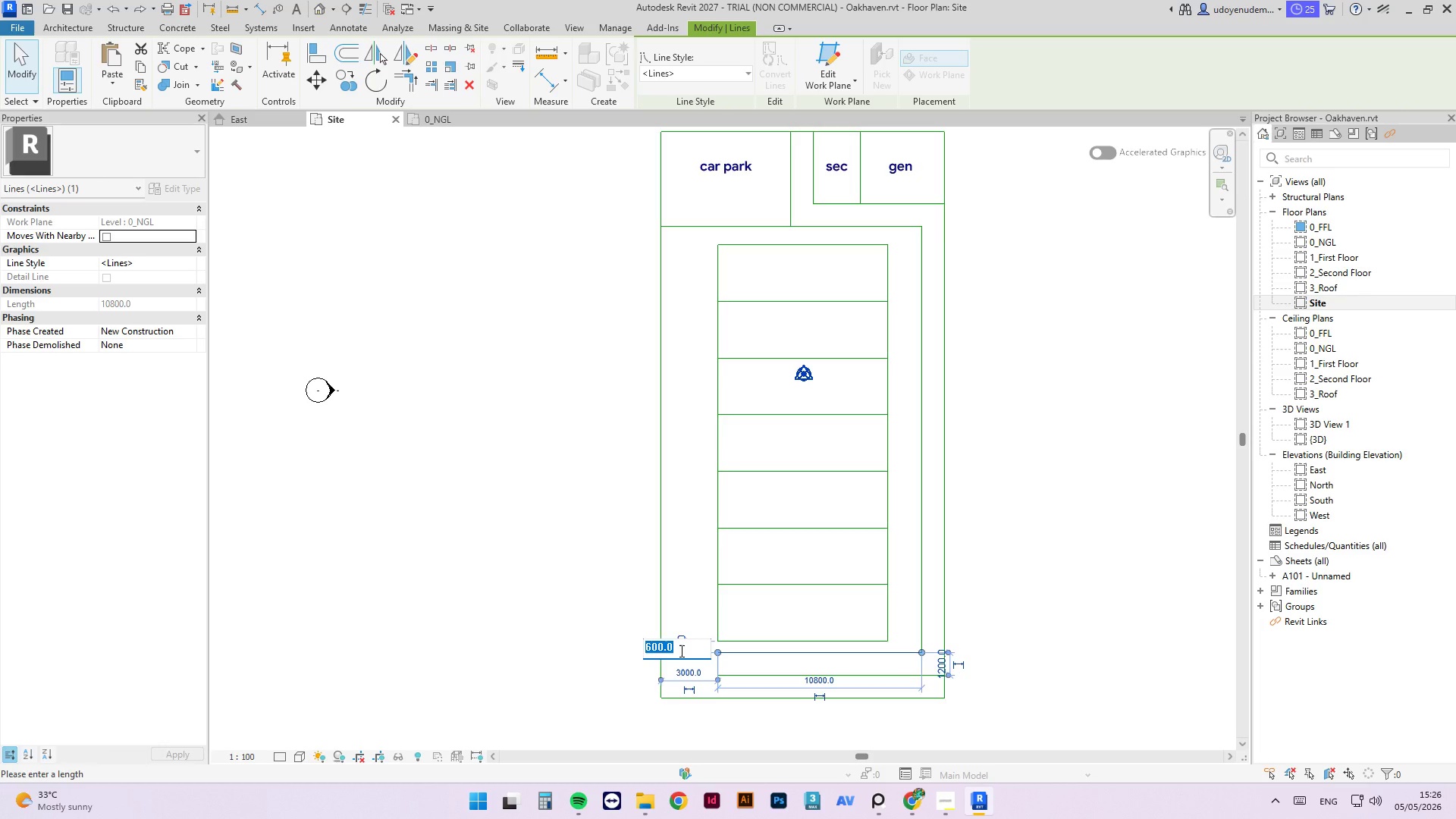 
key(Numpad1)
 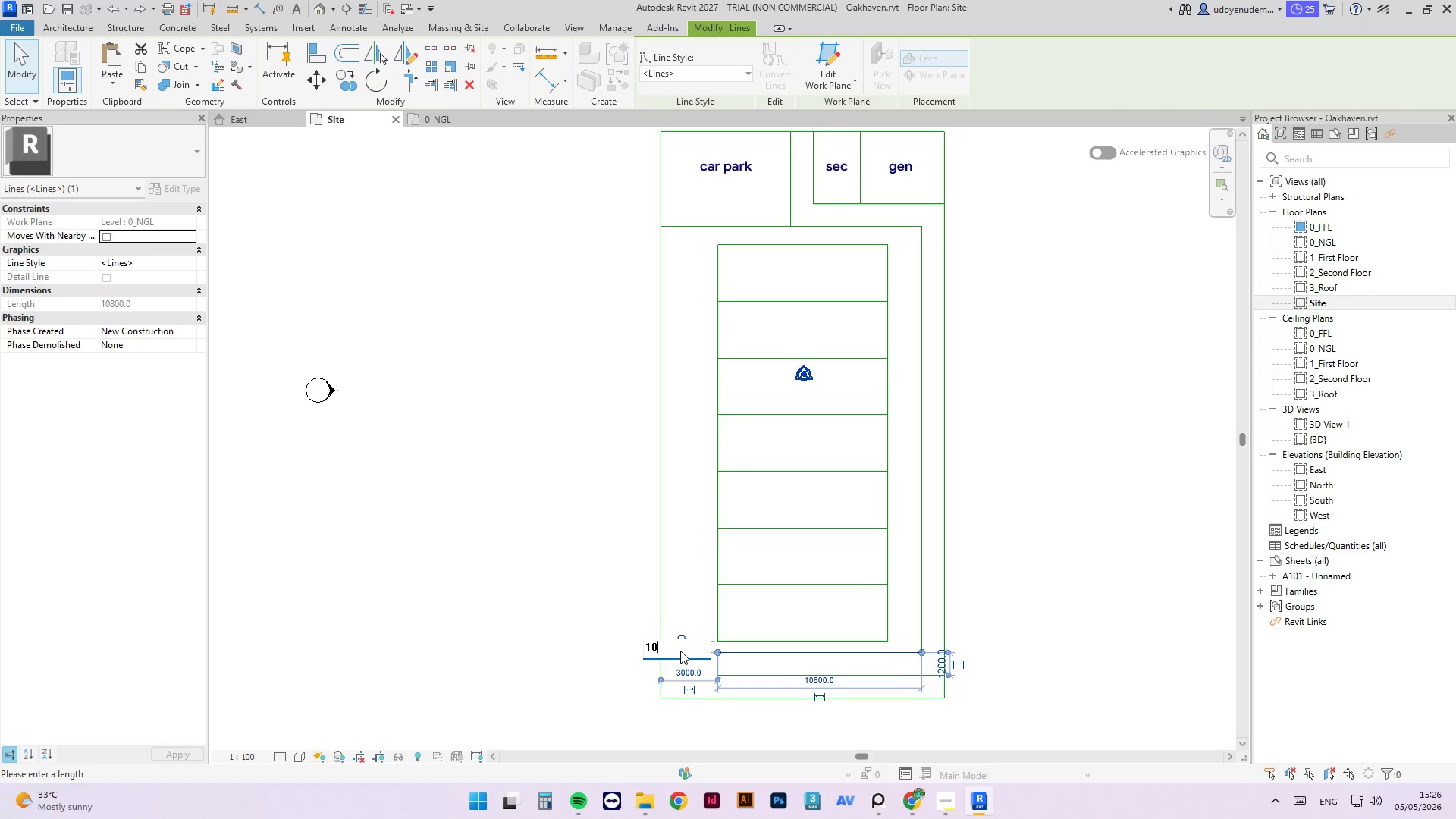 
key(Numpad0)
 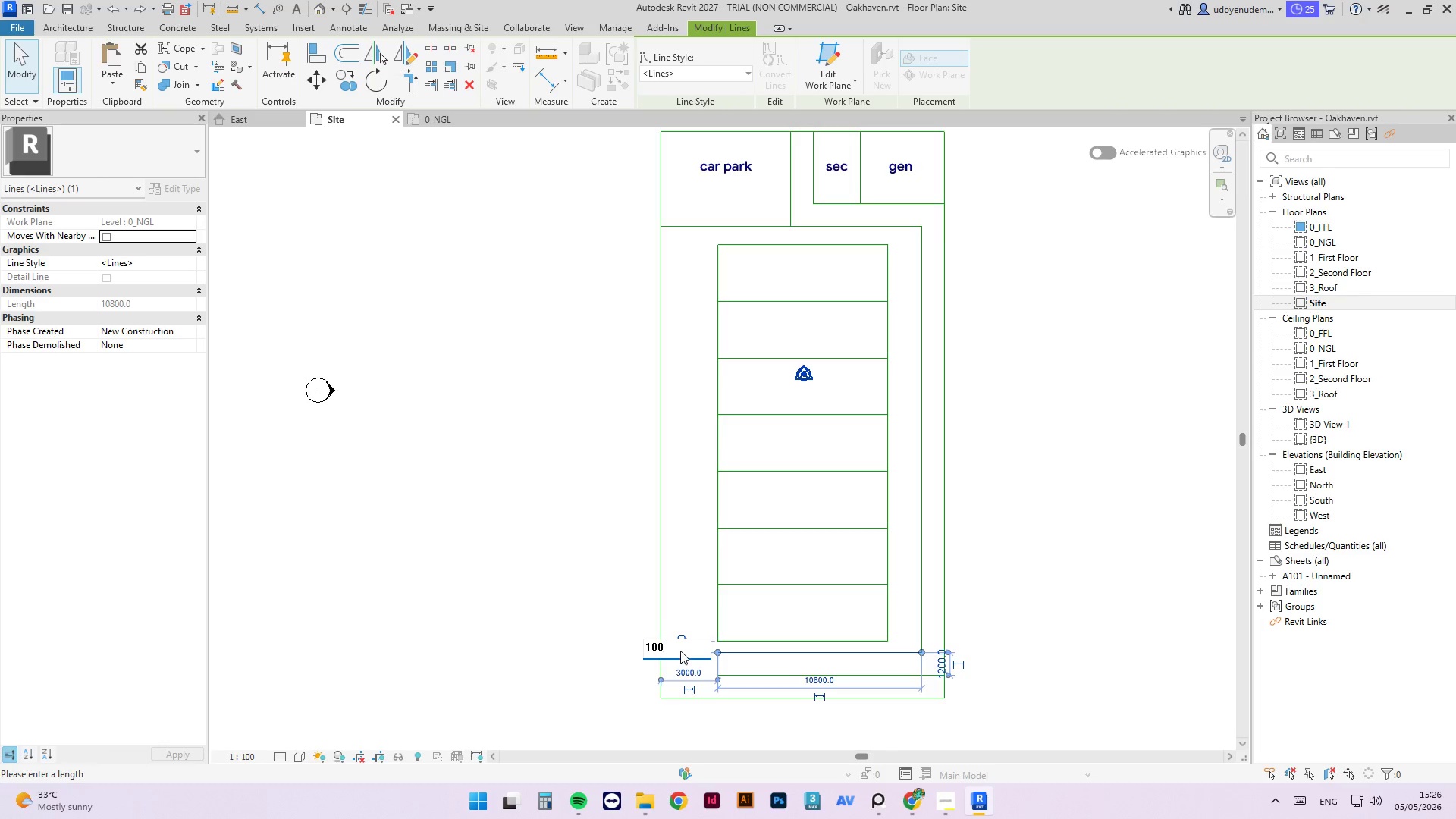 
key(Numpad0)
 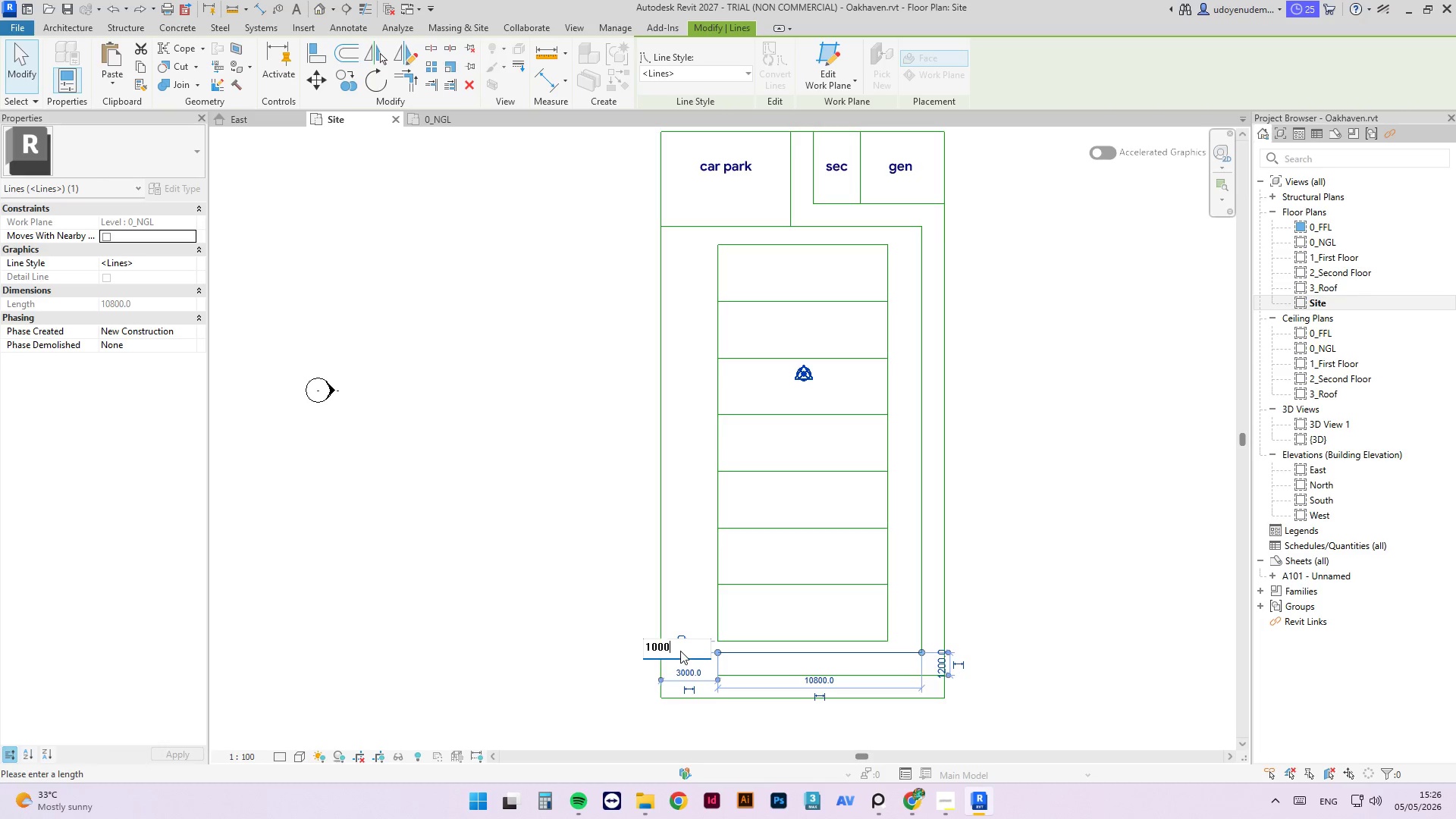 
key(Numpad0)
 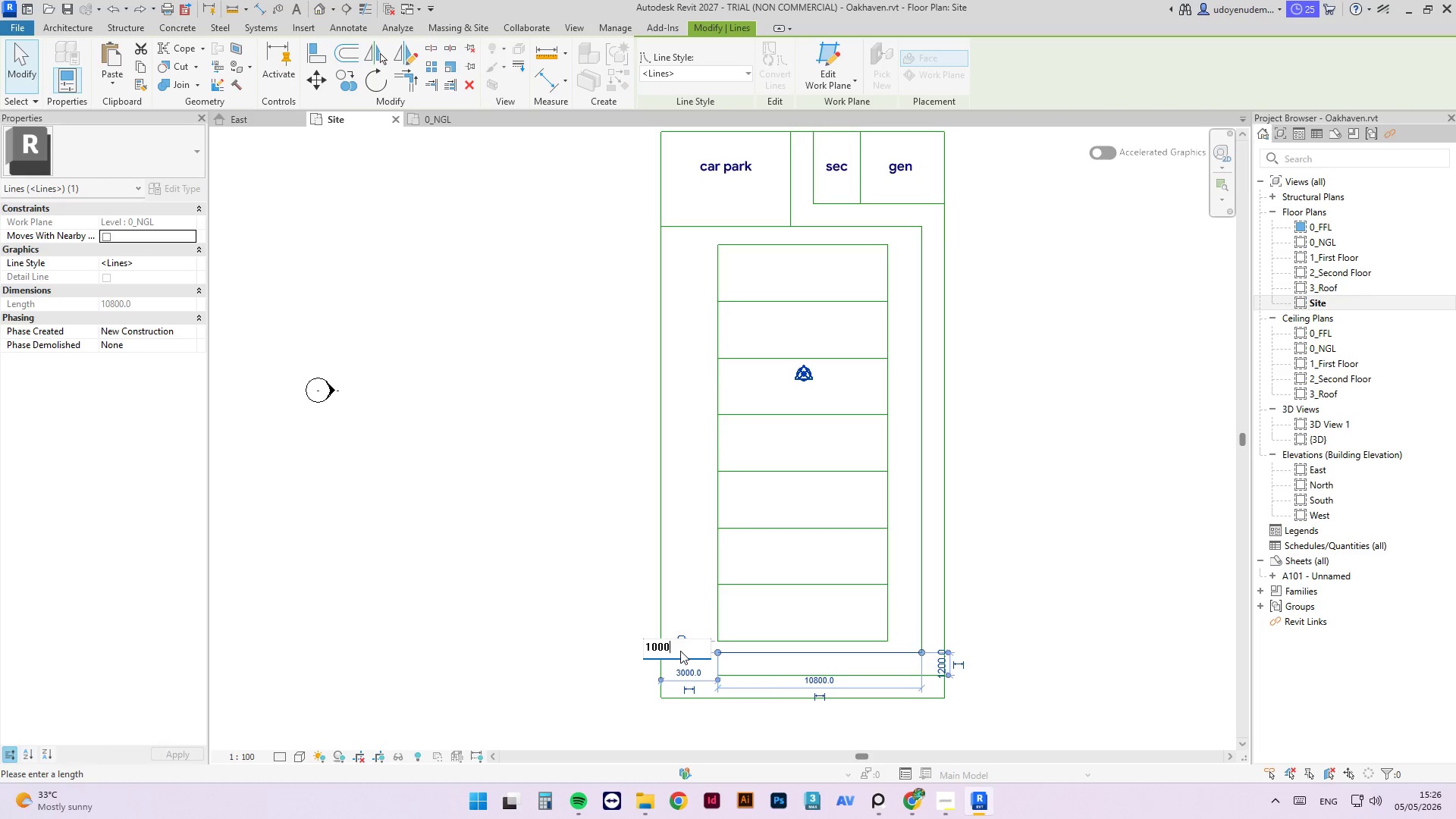 
key(NumpadEnter)
 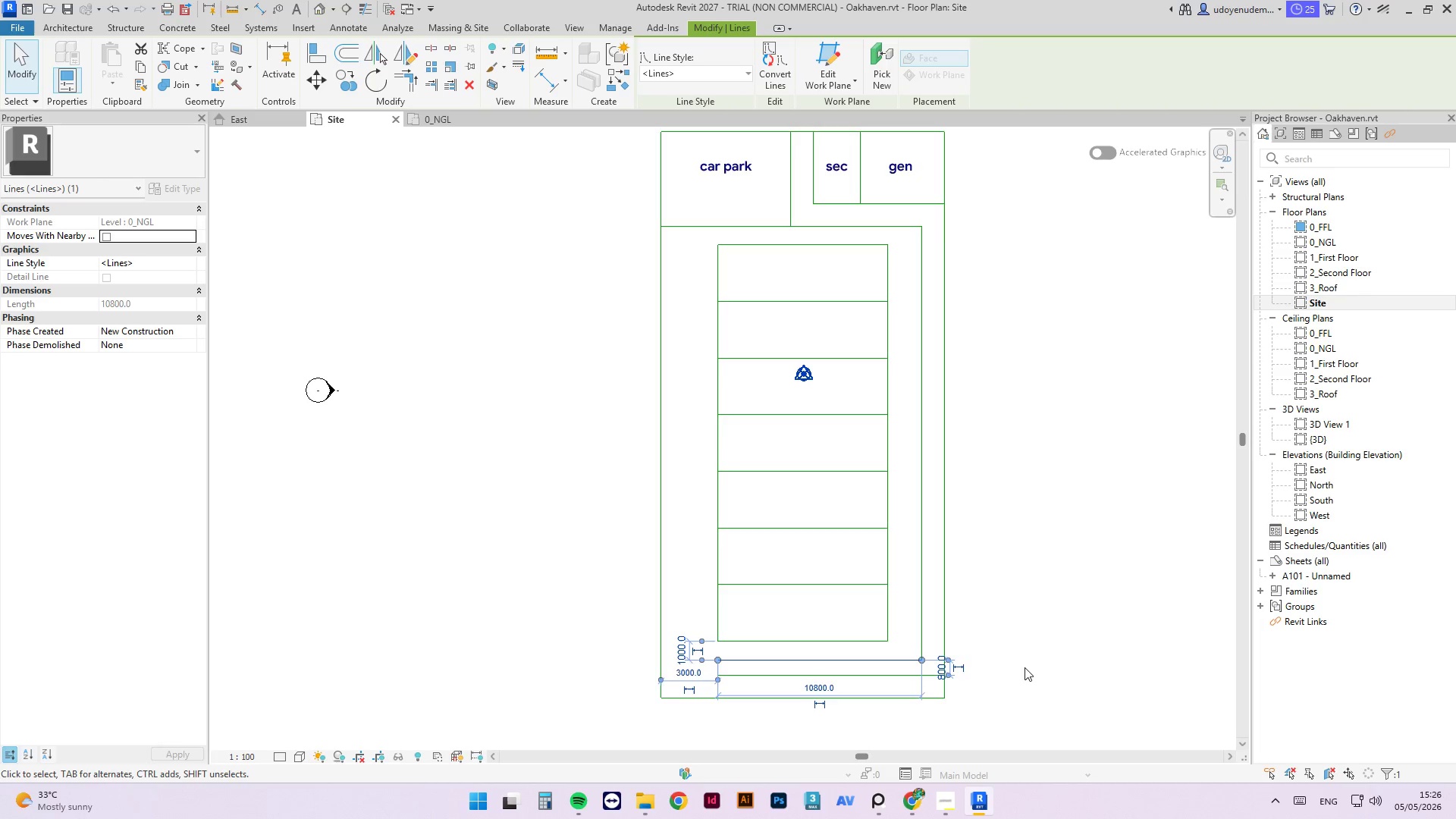 
left_click([1009, 645])
 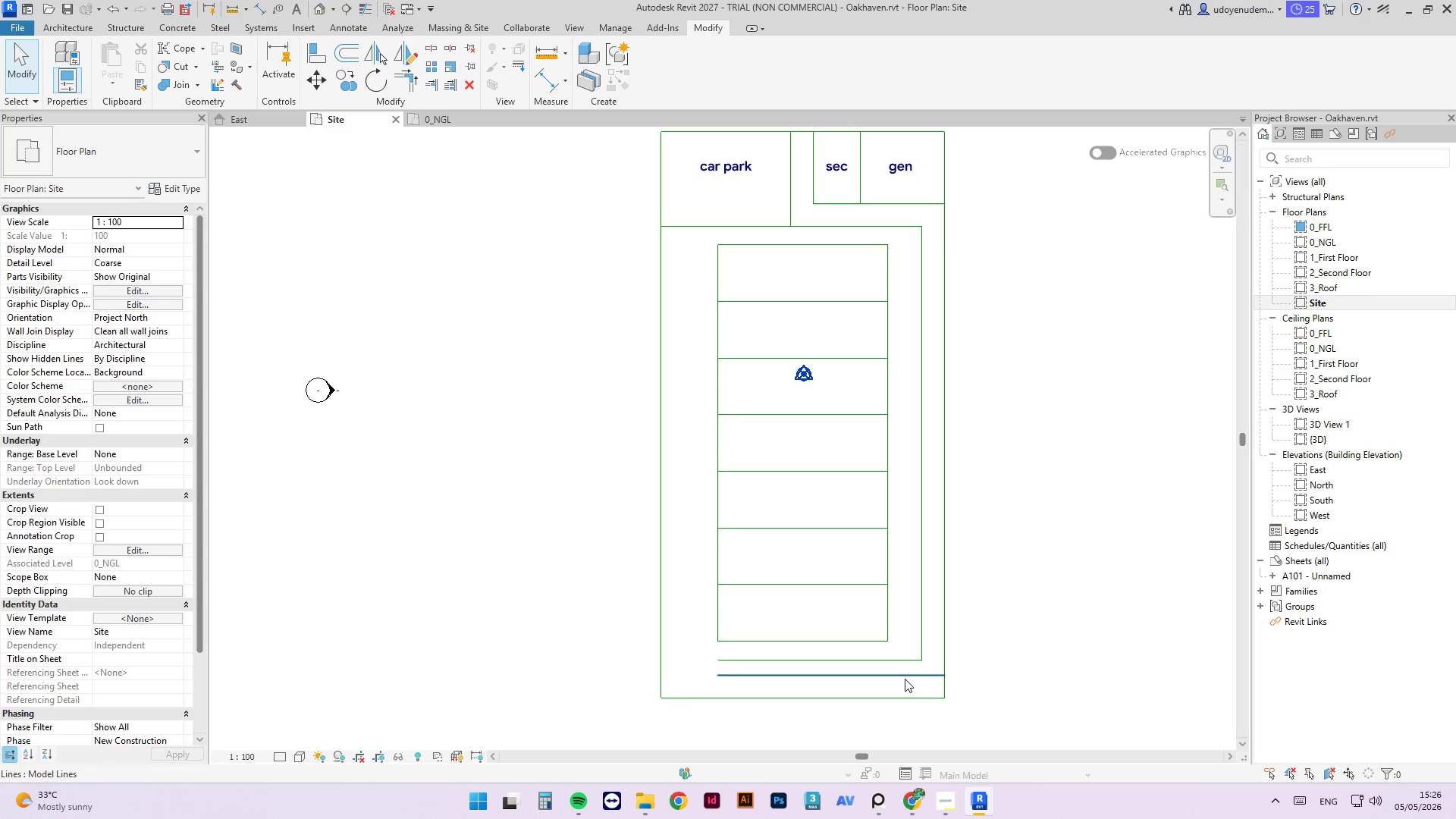 
left_click([903, 678])
 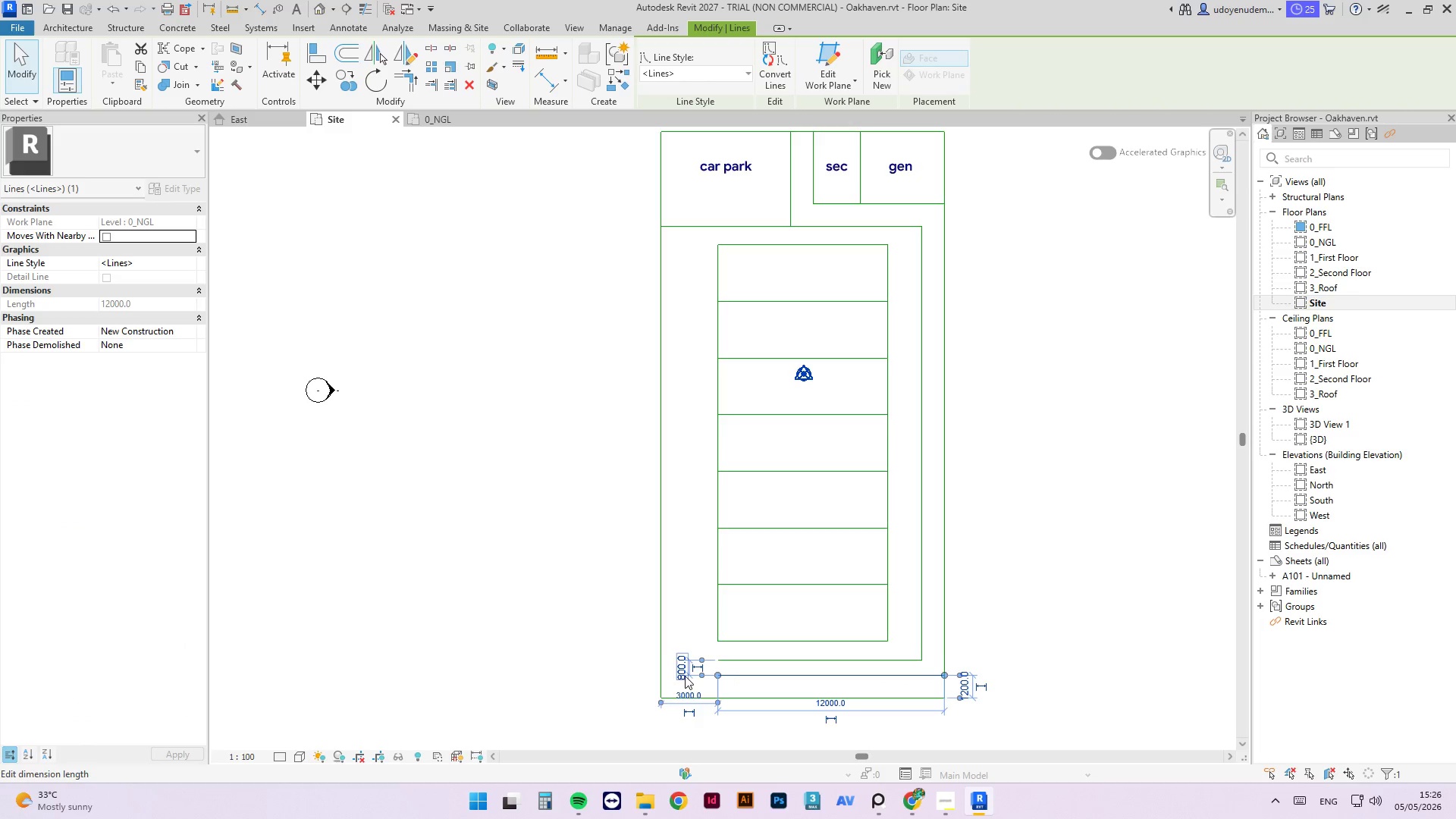 
left_click([678, 676])
 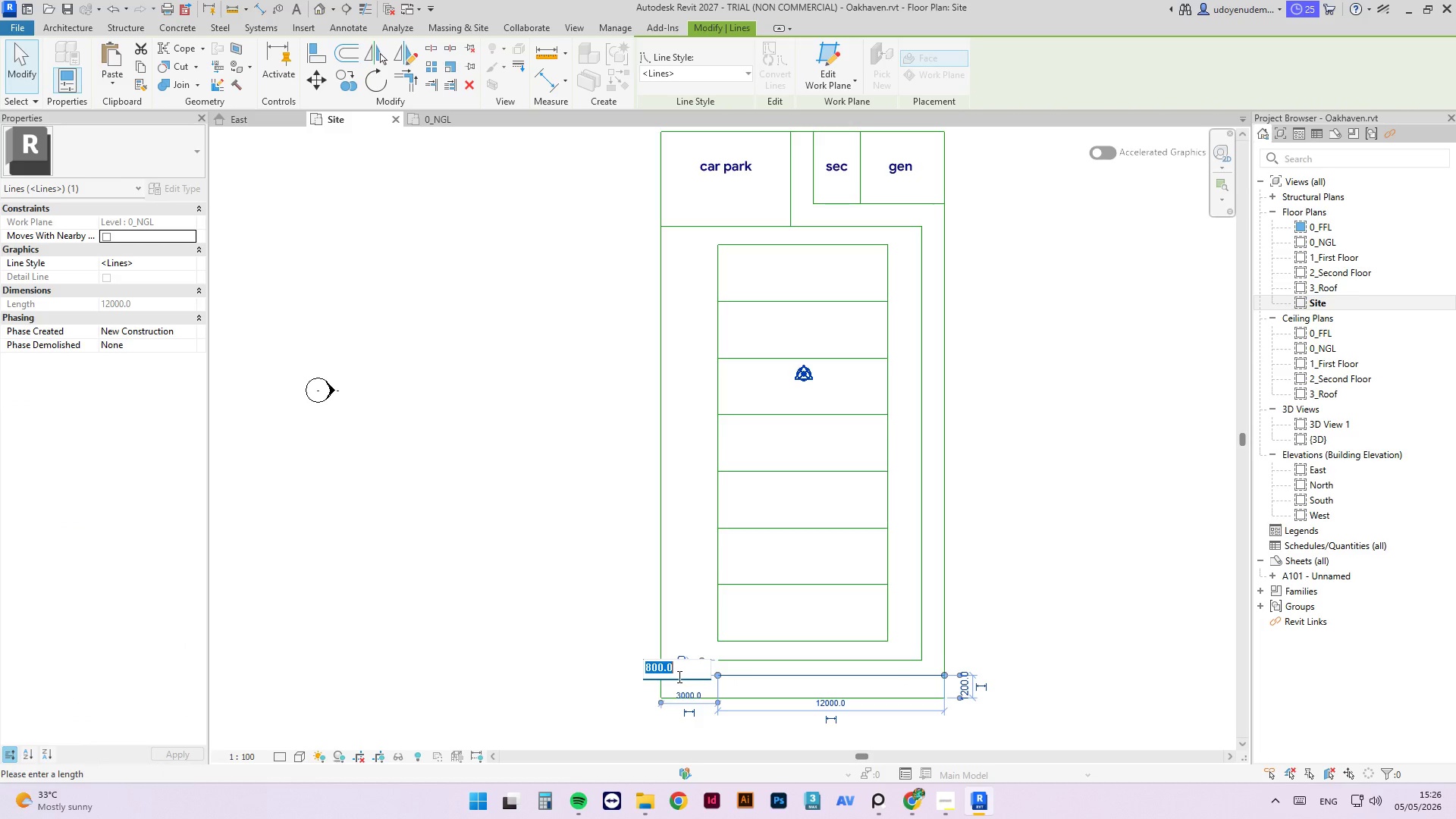 
key(Numpad1)
 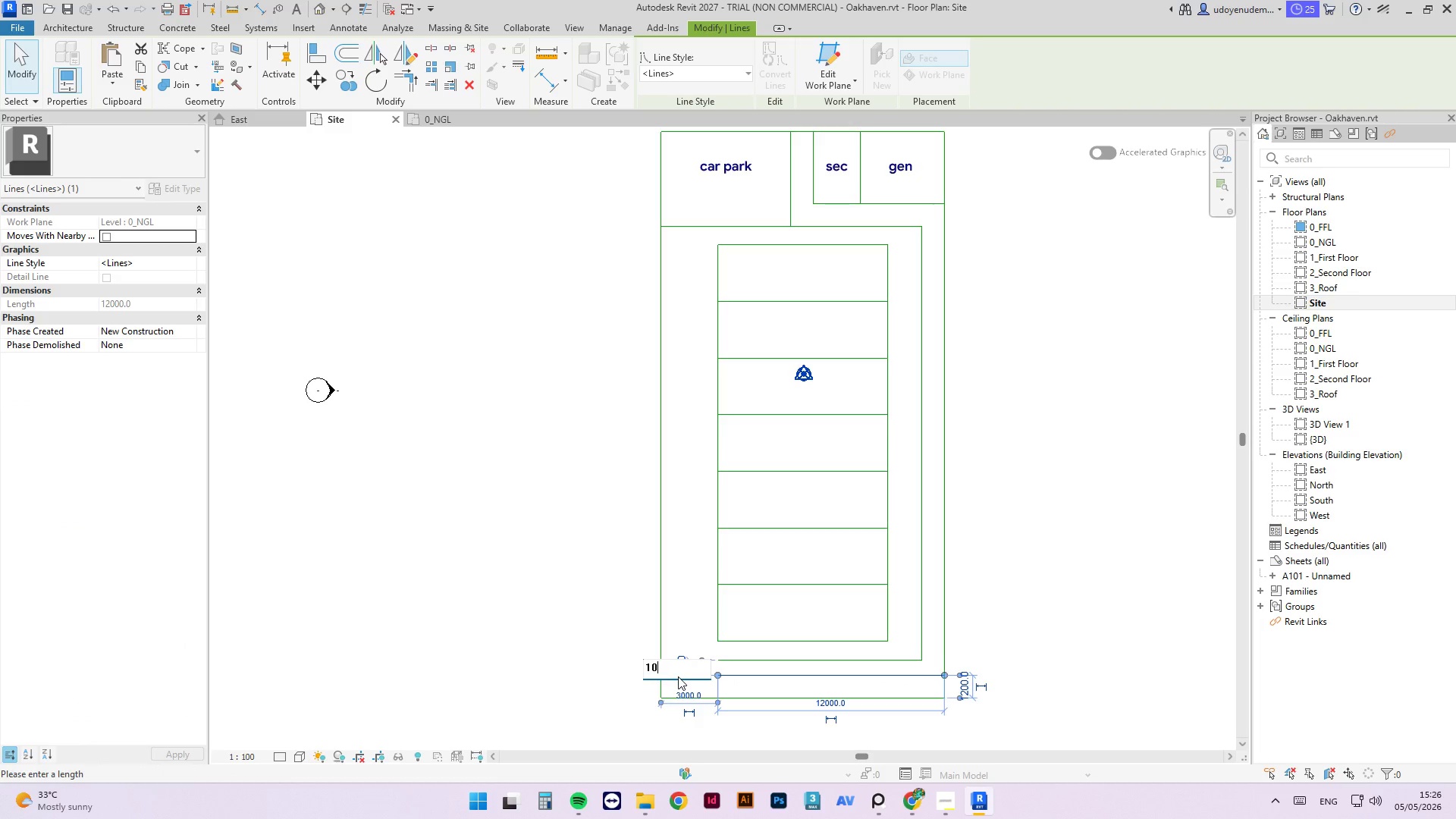 
key(Numpad0)
 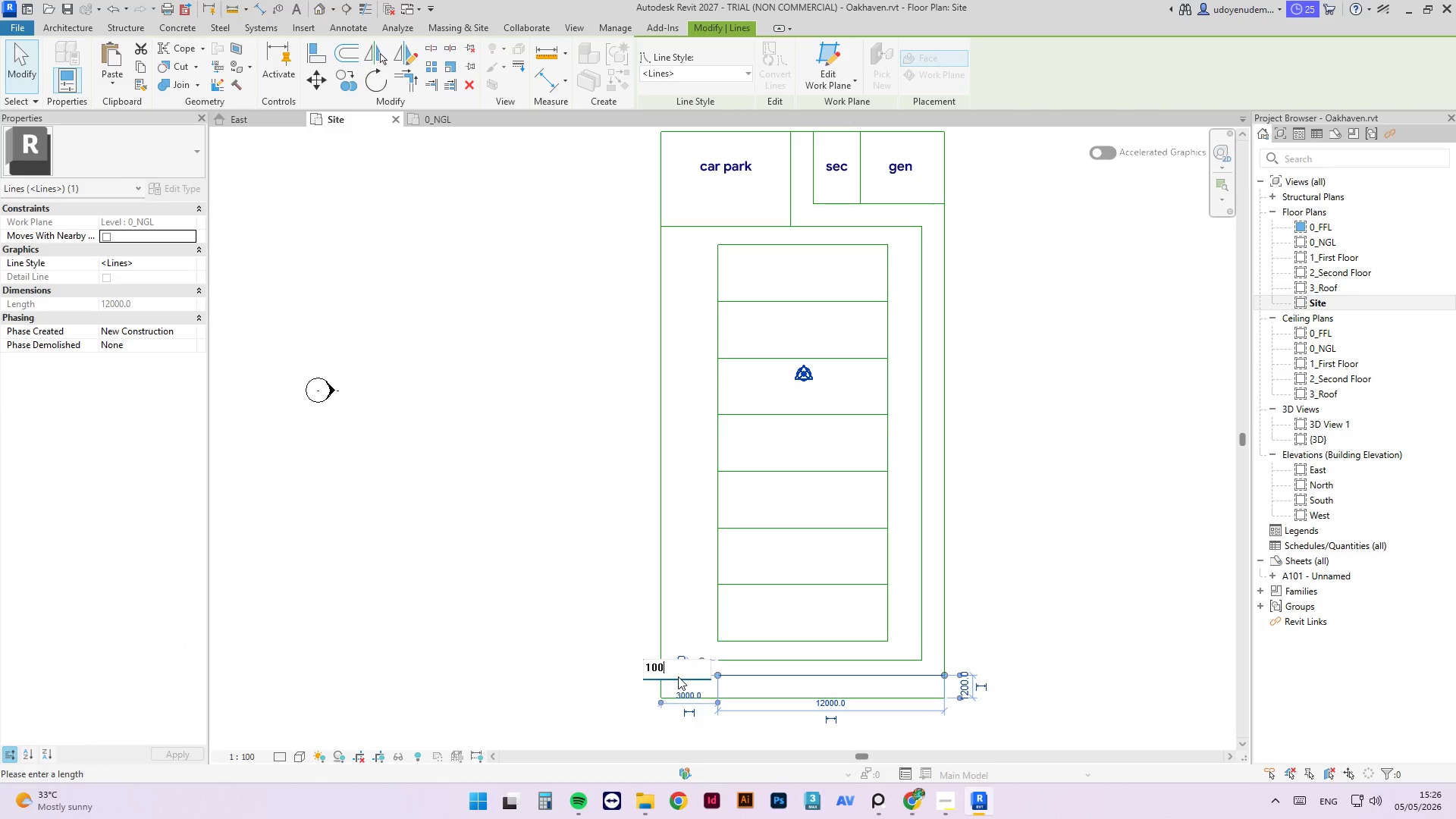 
key(Numpad0)
 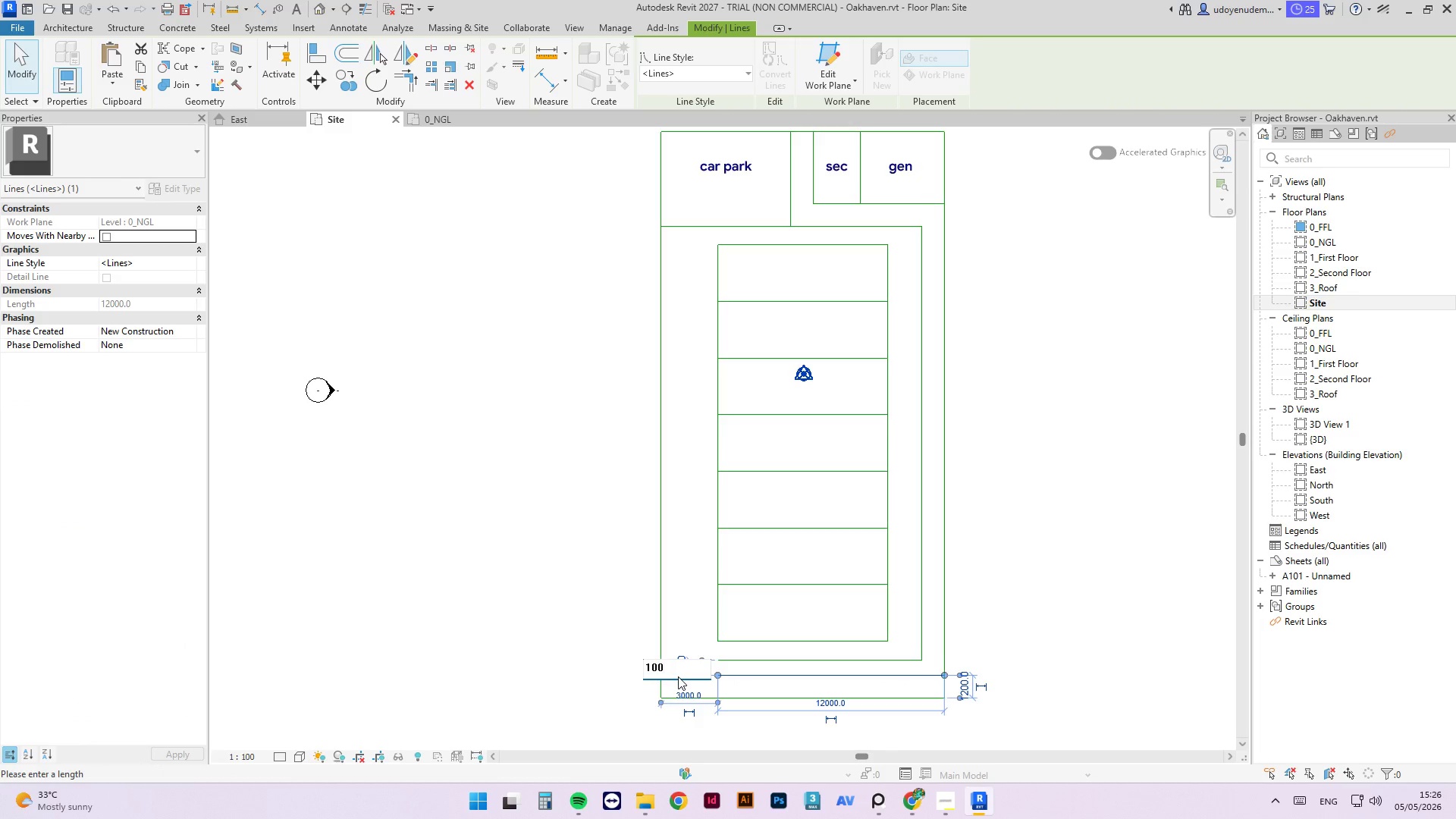 
key(Numpad0)
 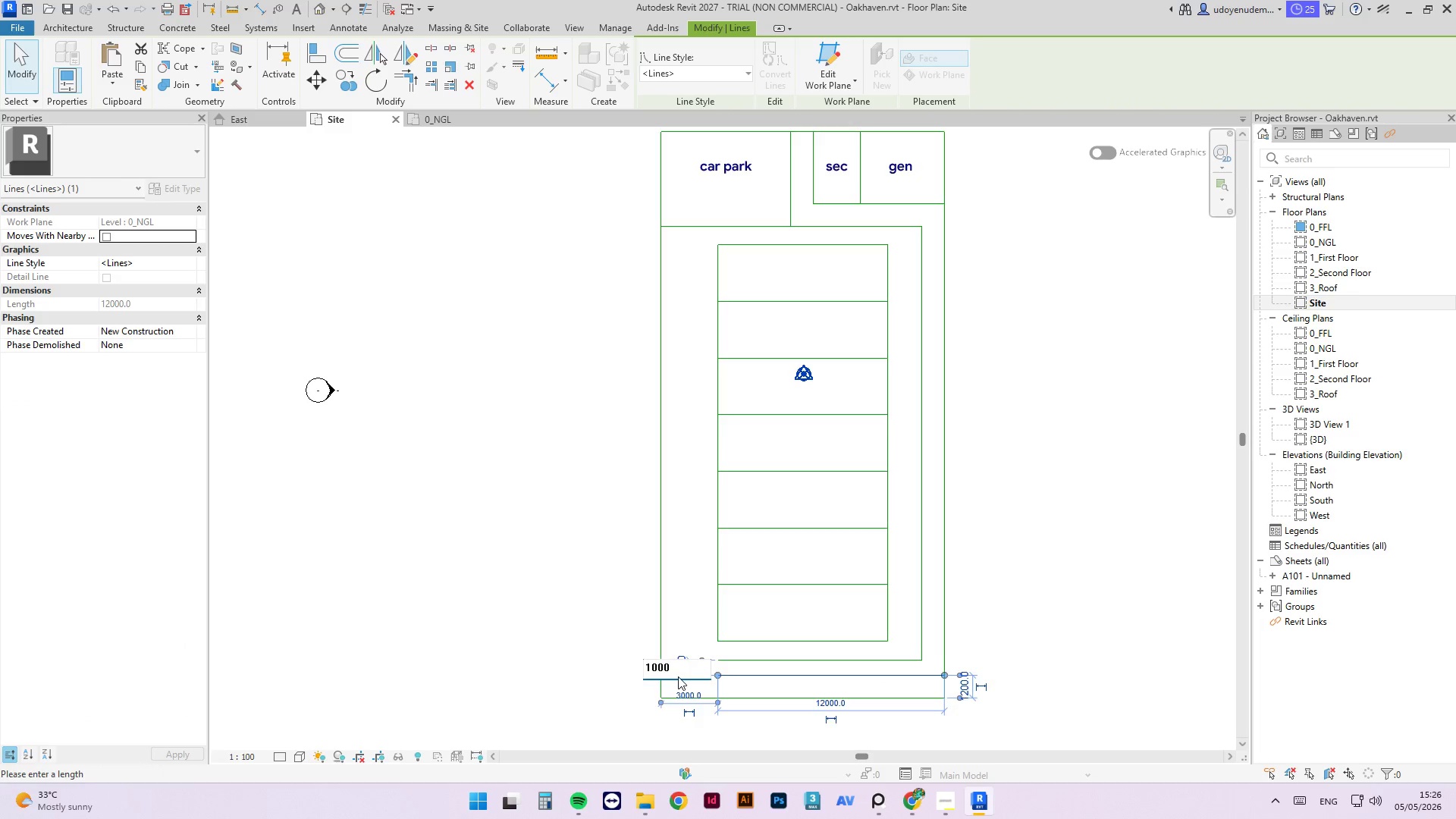 
key(NumpadEnter)
 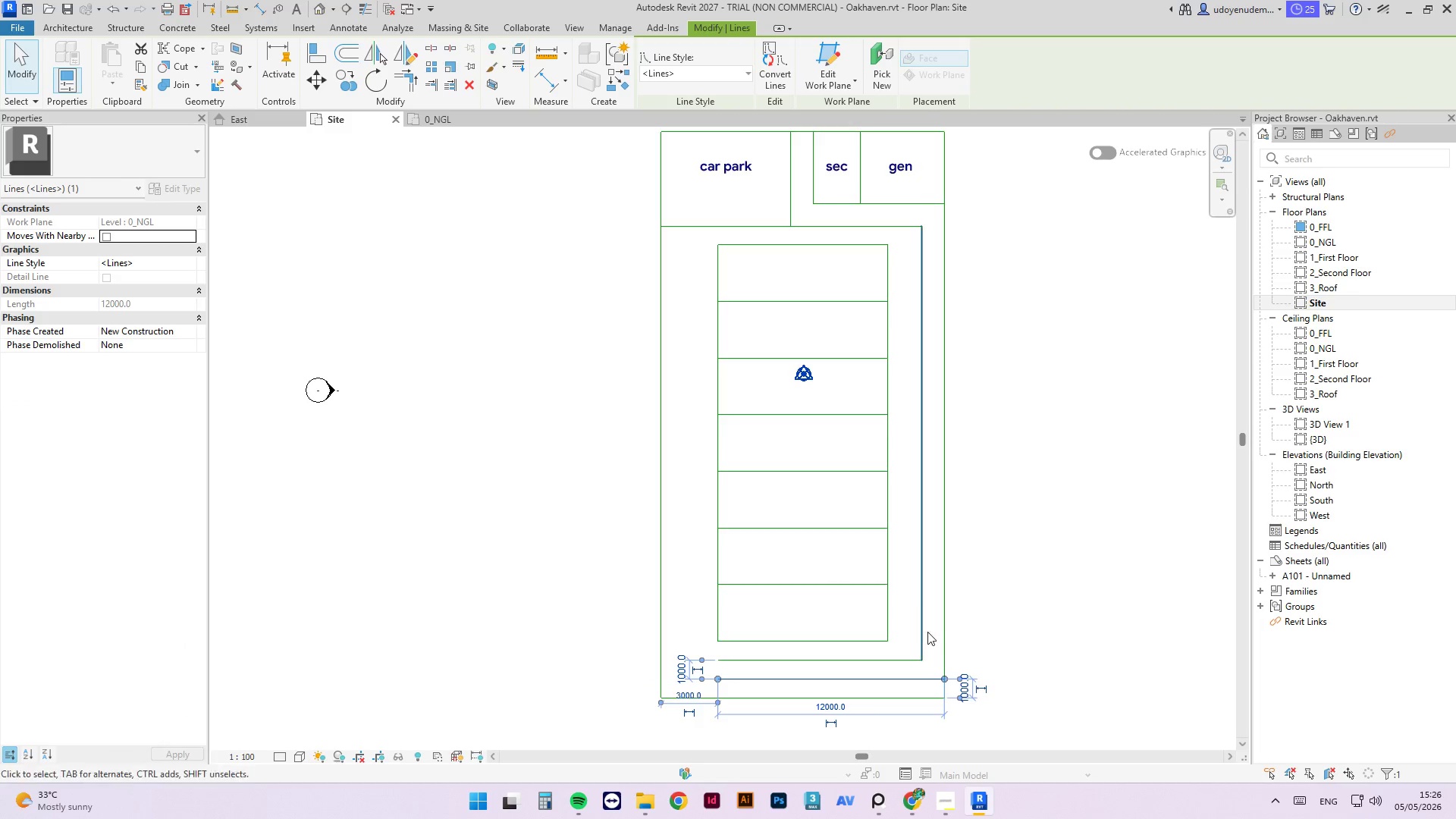 
left_click([1064, 695])
 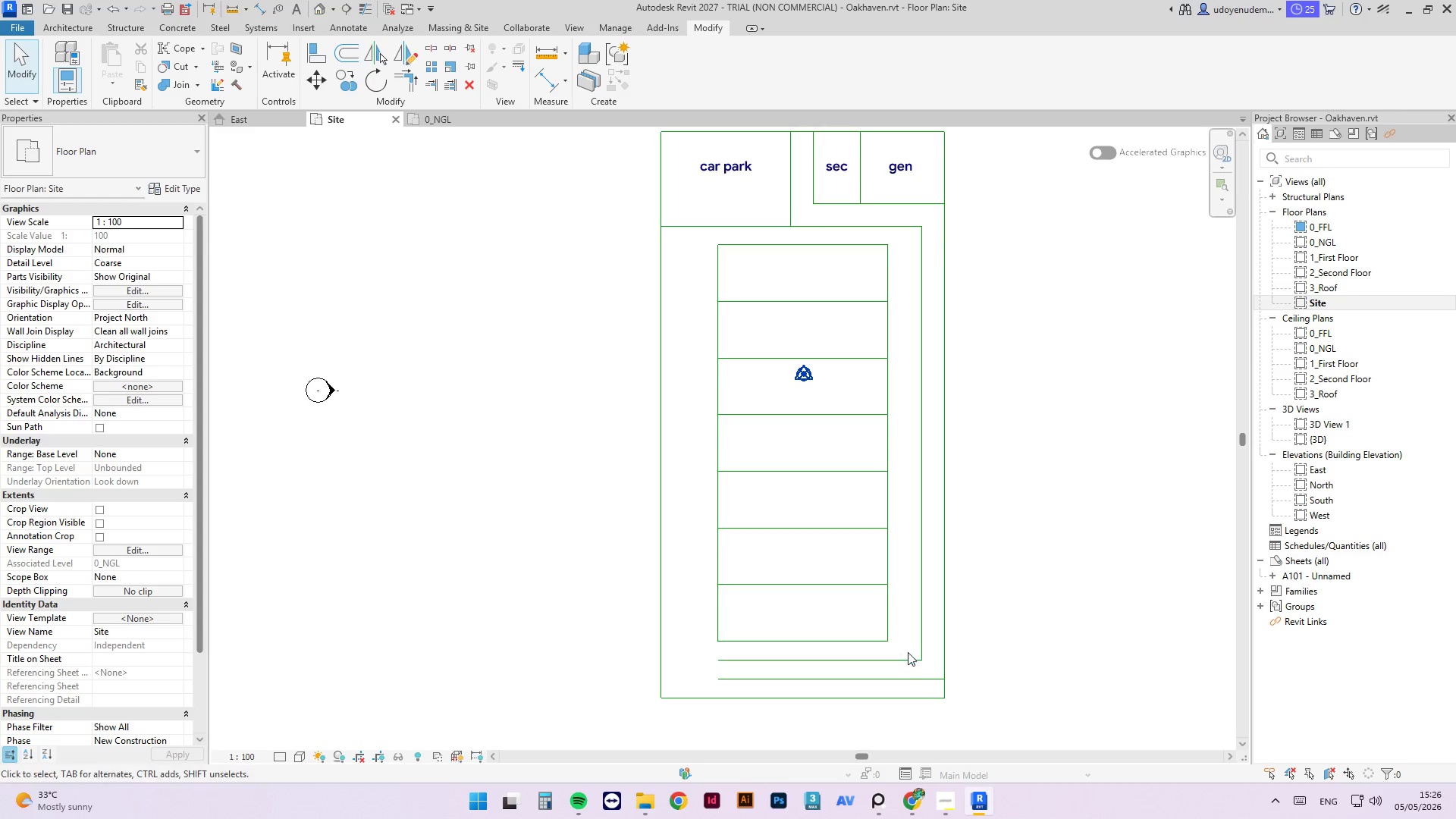 
left_click([907, 678])
 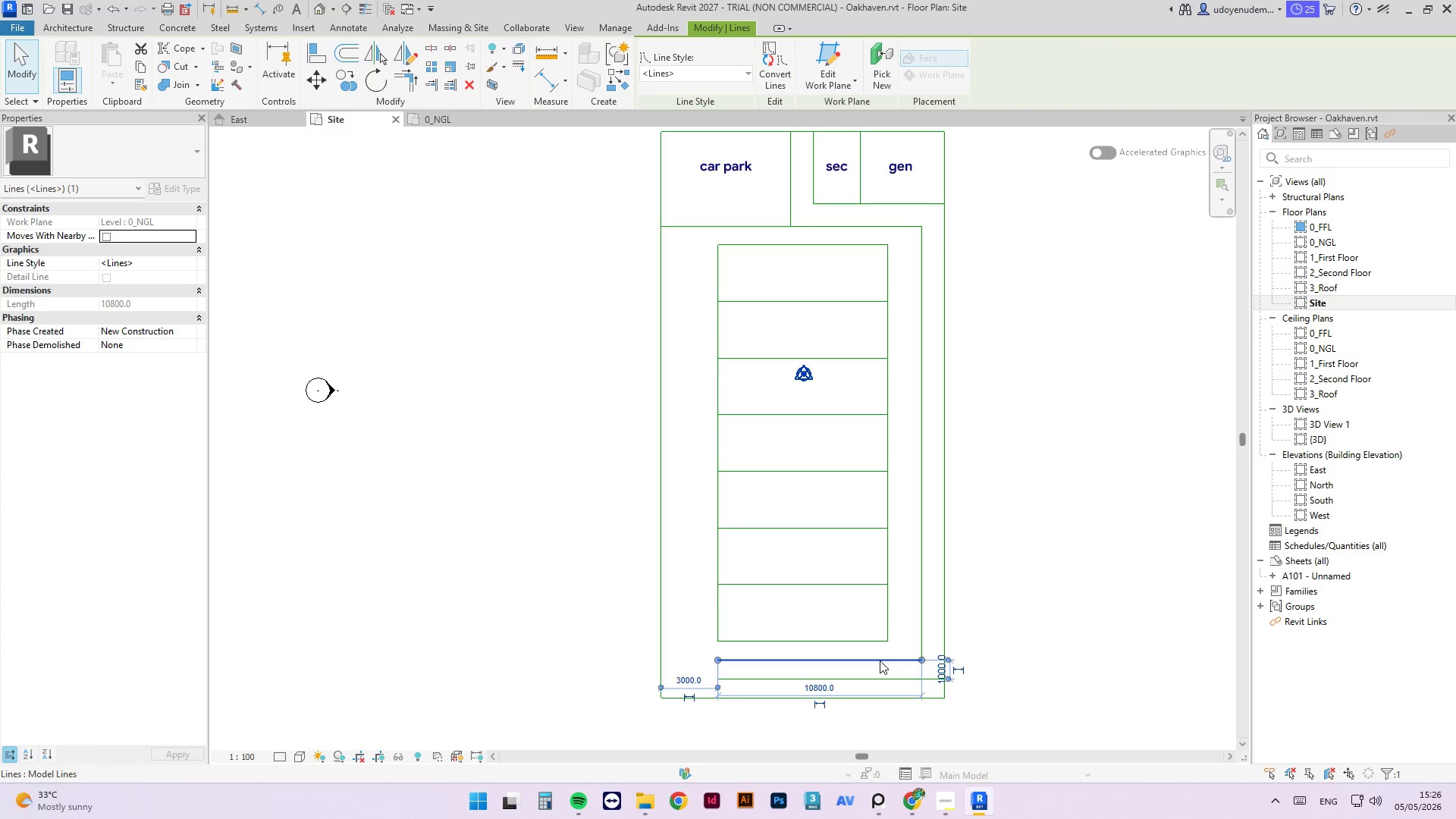 
double_click([872, 677])
 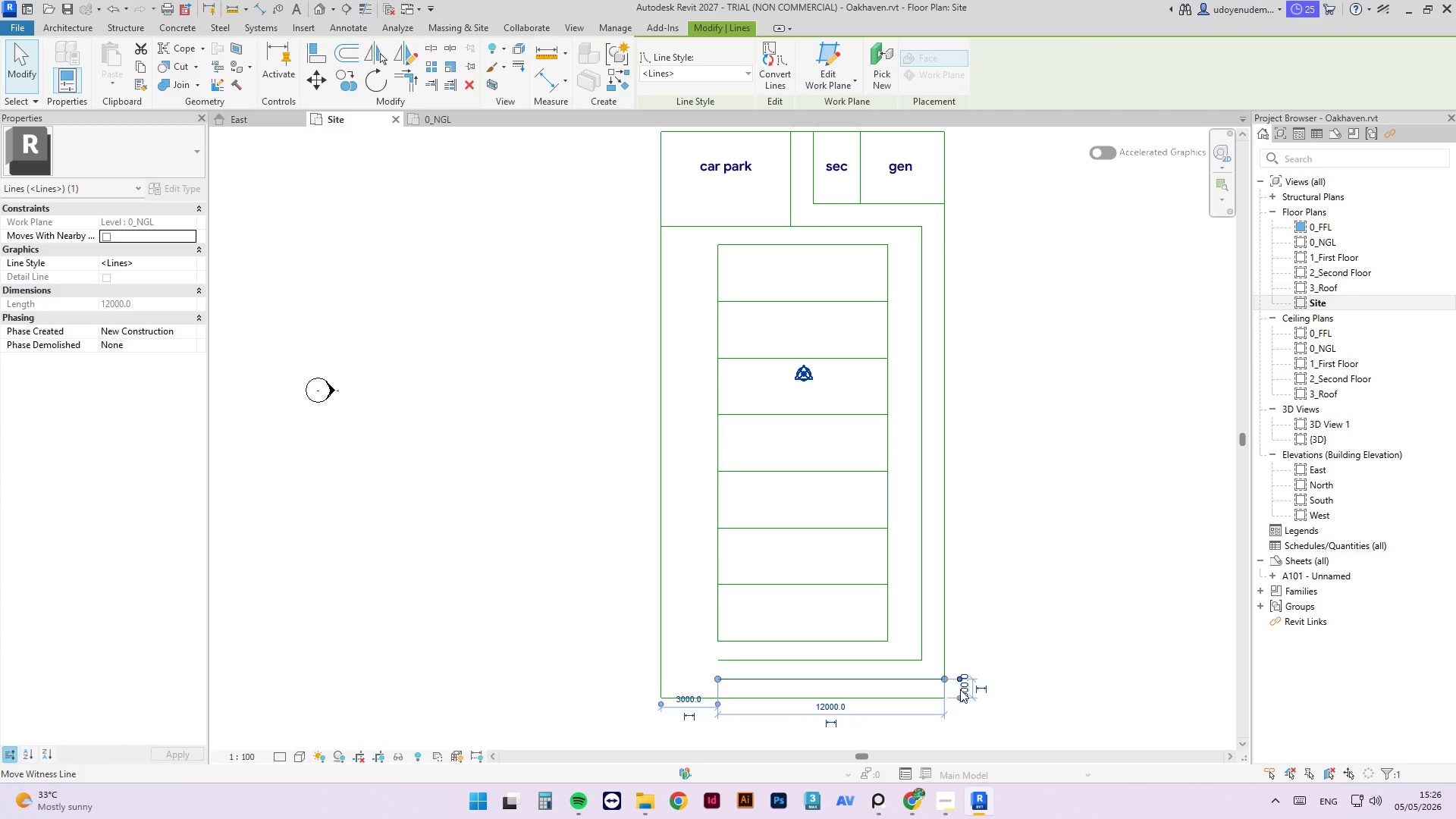 
left_click_drag(start_coordinate=[959, 693], to_coordinate=[924, 661])
 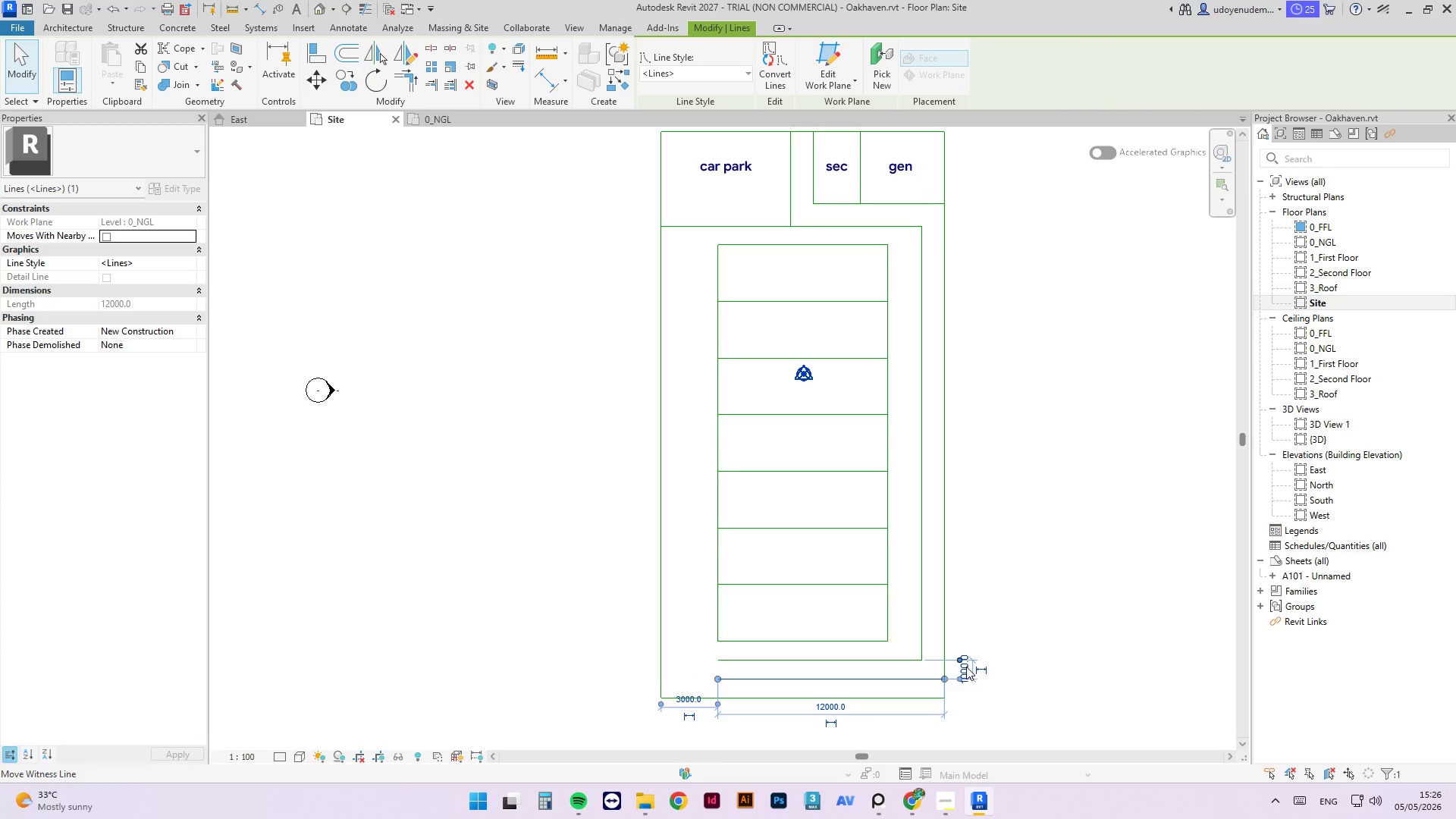 
left_click([966, 667])
 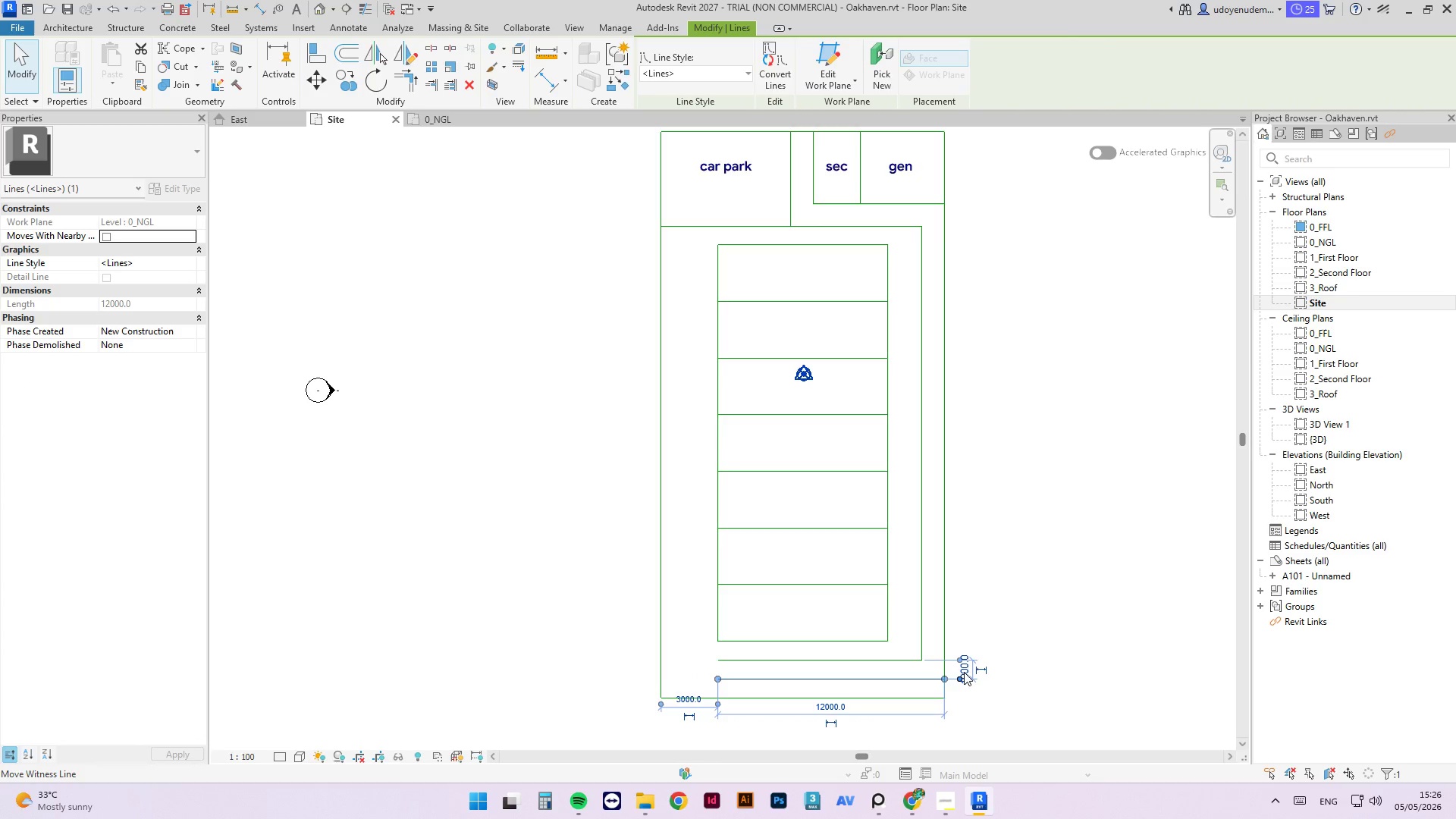 
left_click([964, 672])
 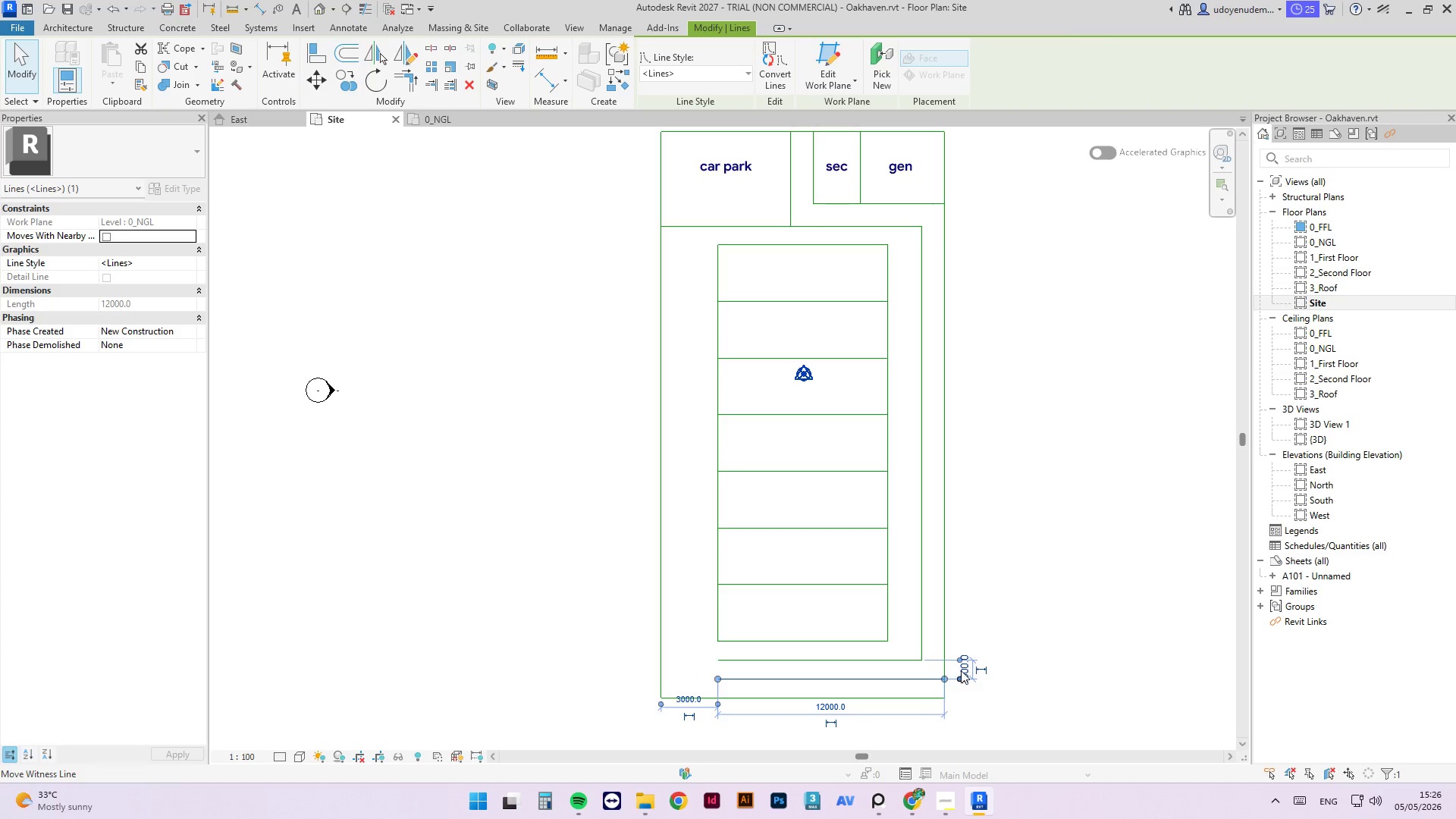 
left_click([961, 670])
 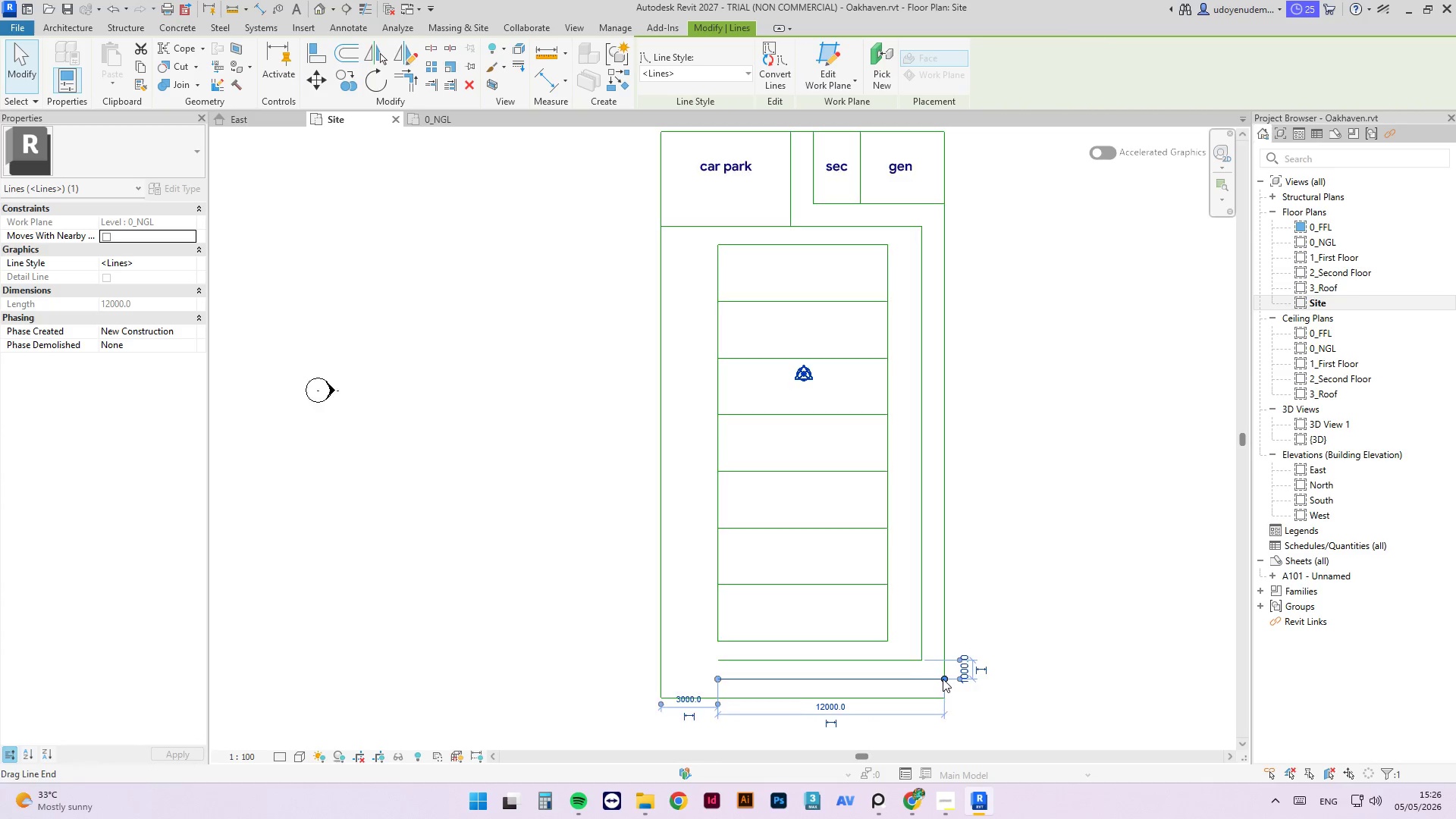 
scroll: coordinate [943, 679], scroll_direction: up, amount: 1.0
 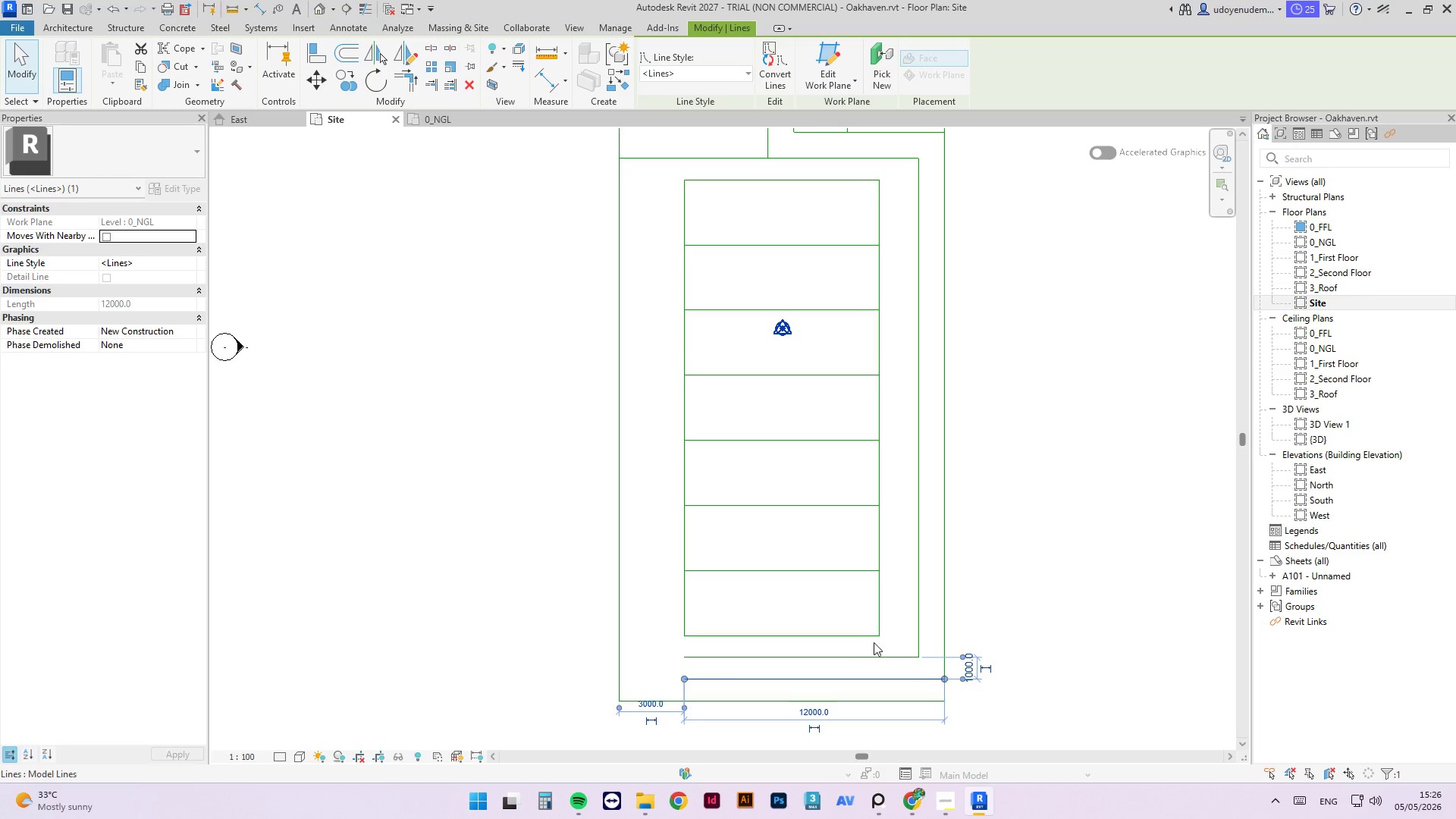 
left_click([879, 645])
 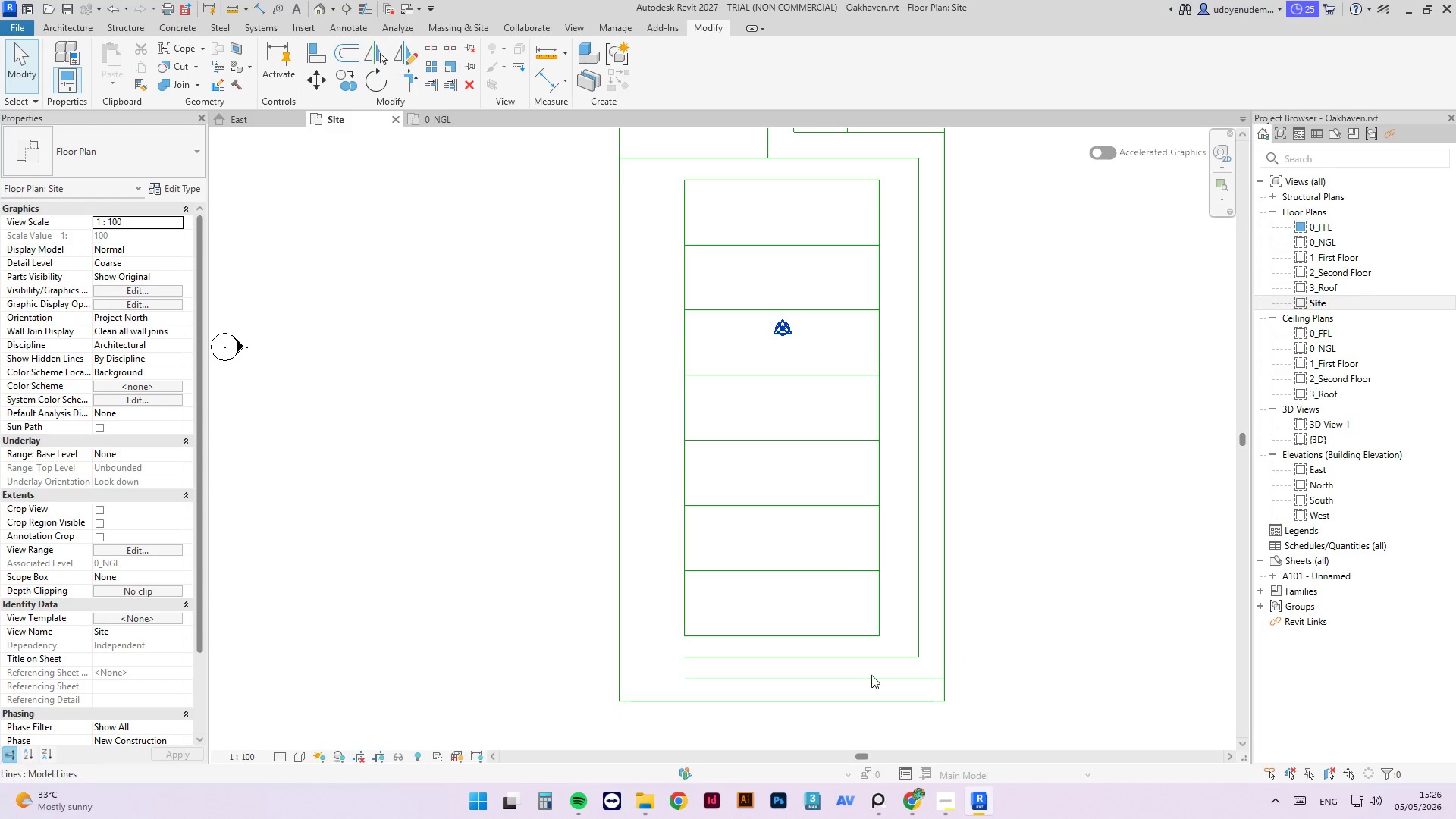 
left_click([871, 676])
 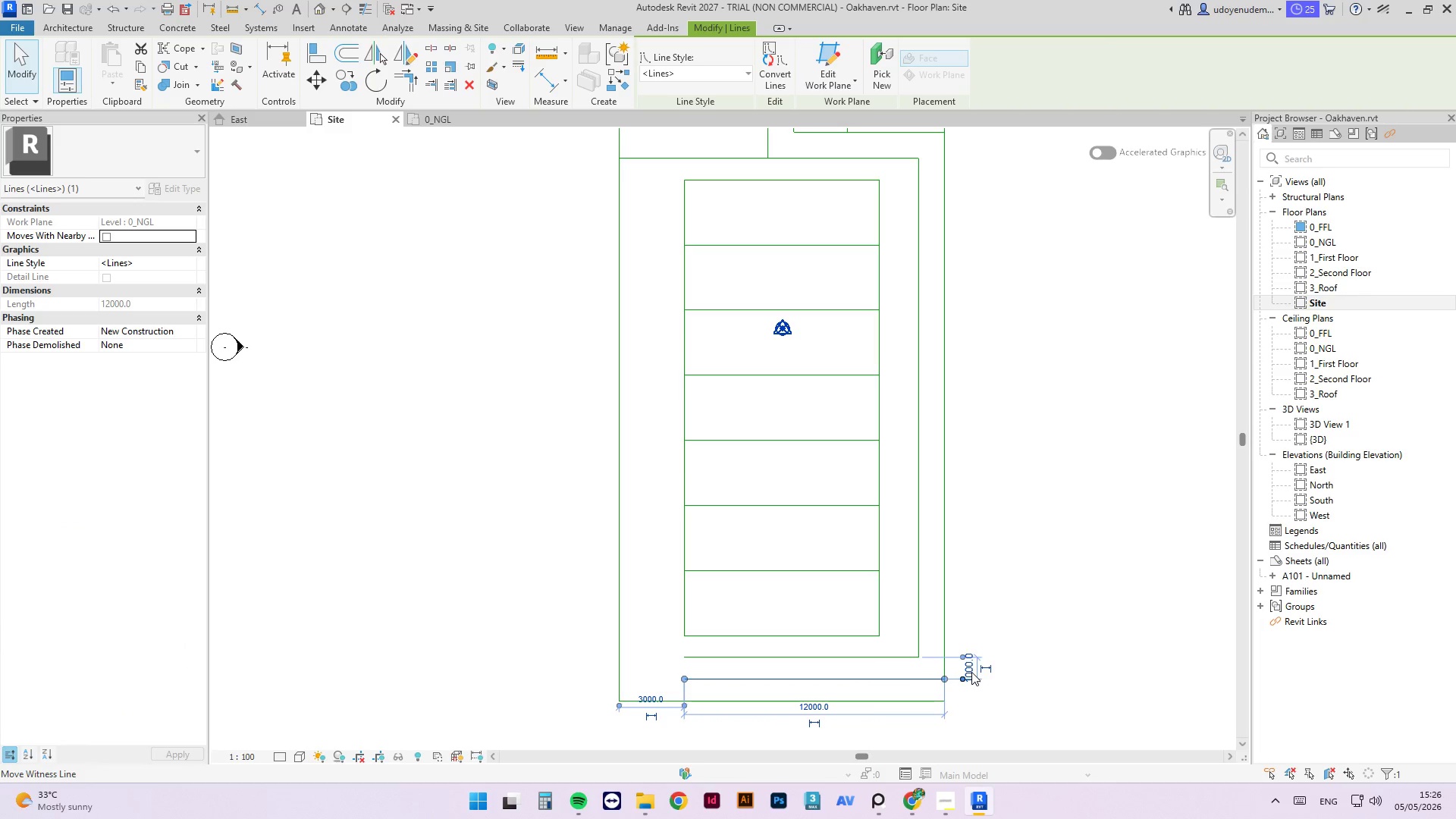 
left_click([965, 667])
 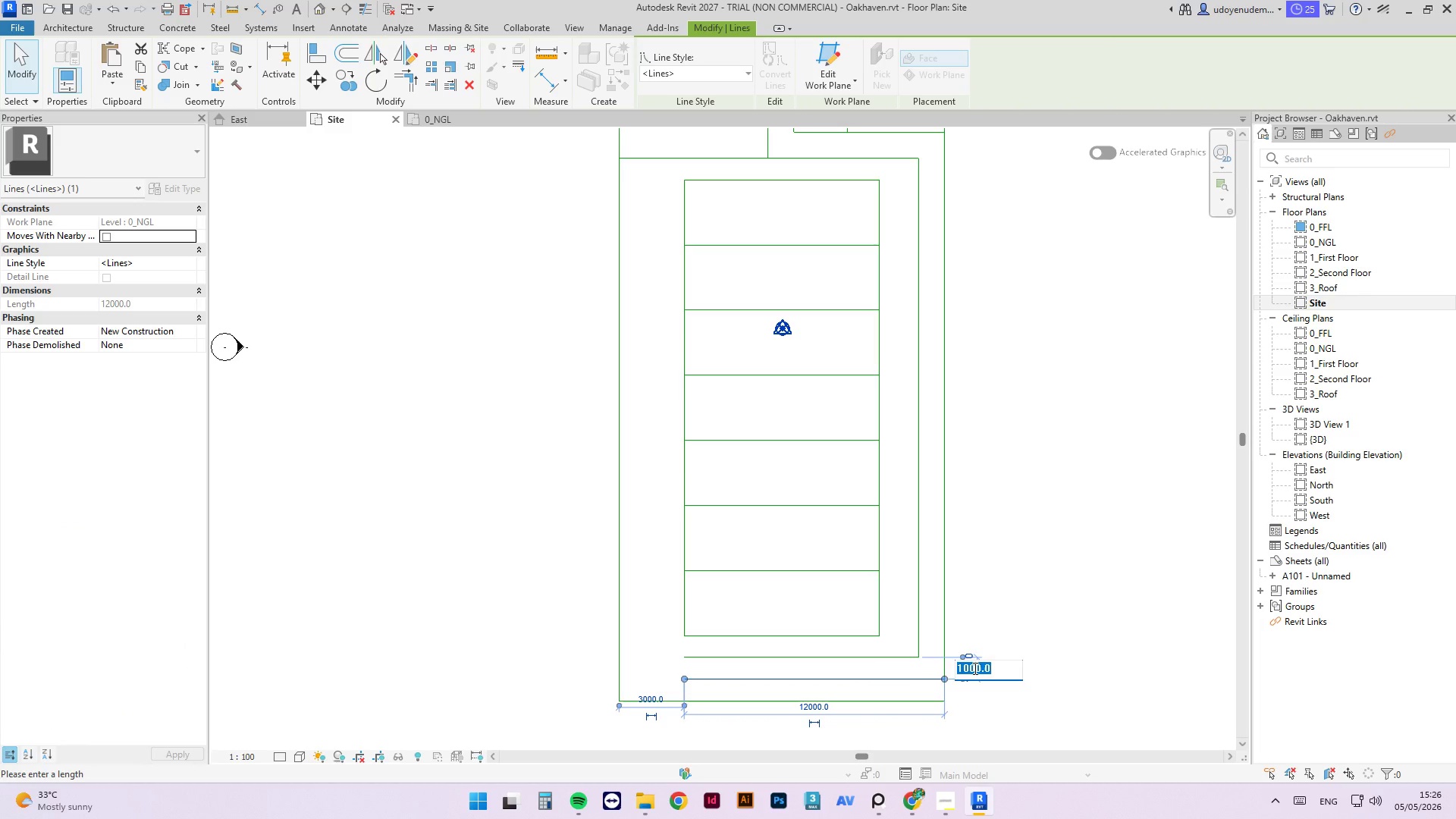 
key(Numpad1)
 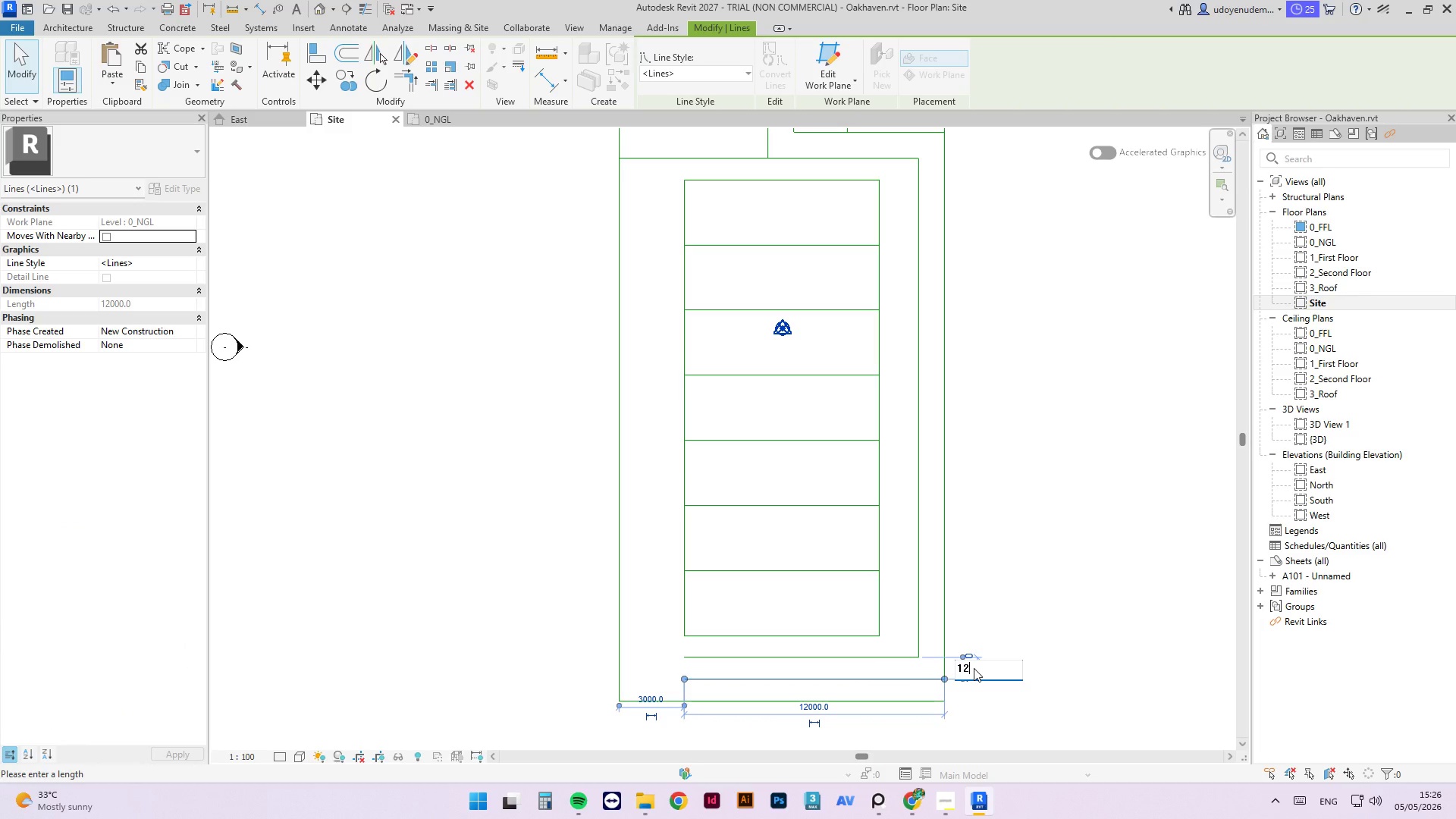 
key(Numpad2)
 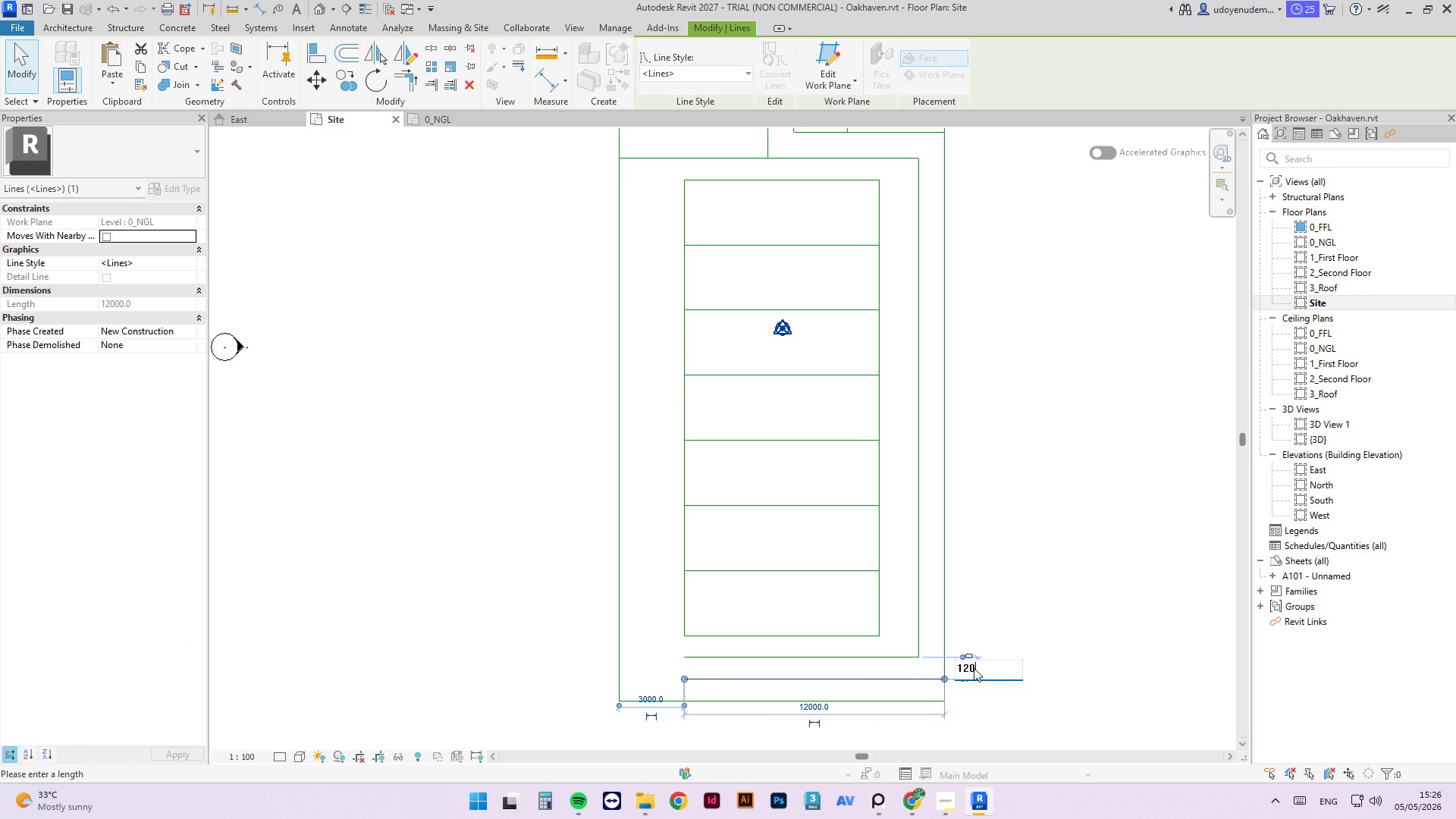 
key(Numpad0)
 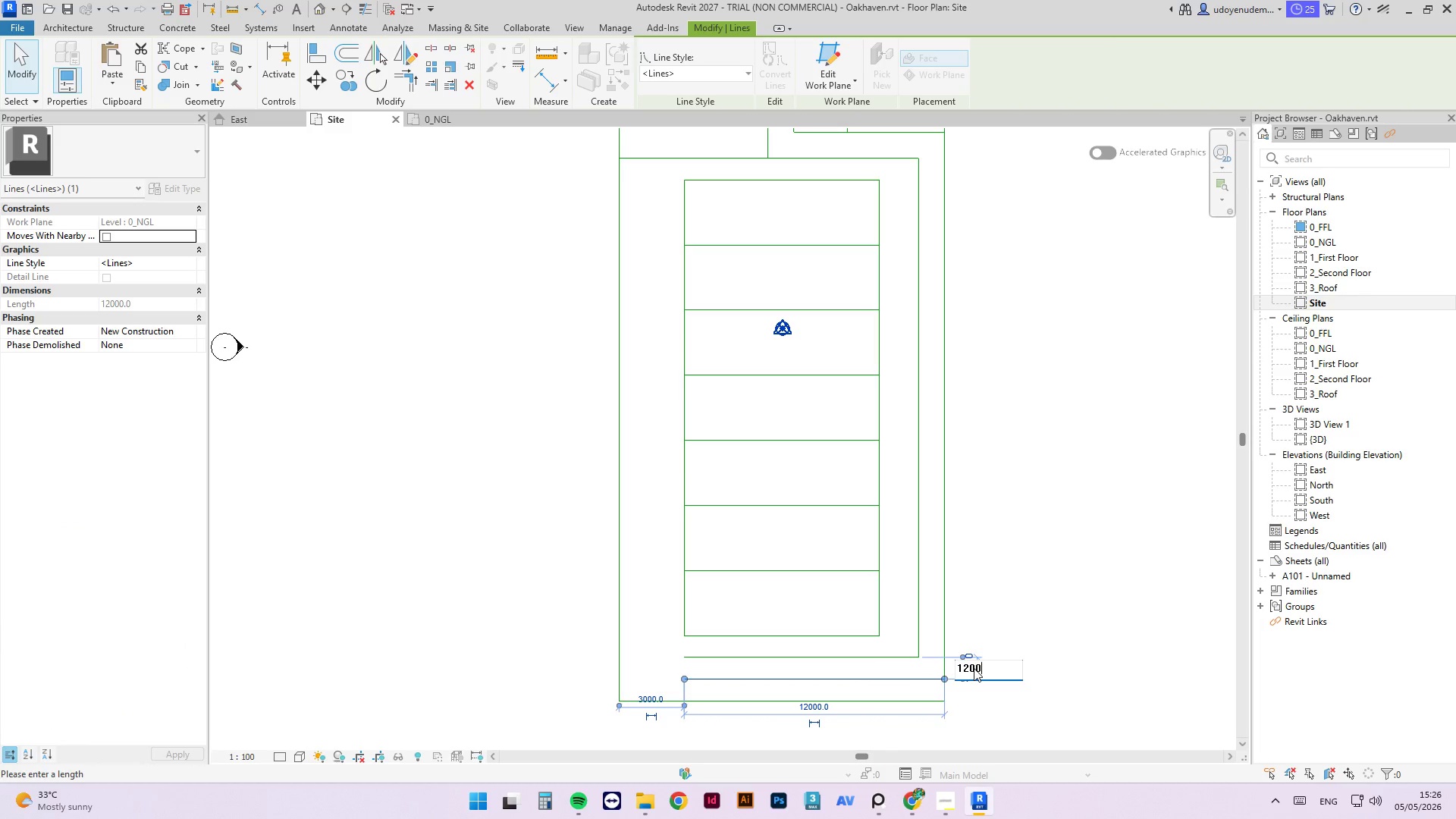 
key(Numpad0)
 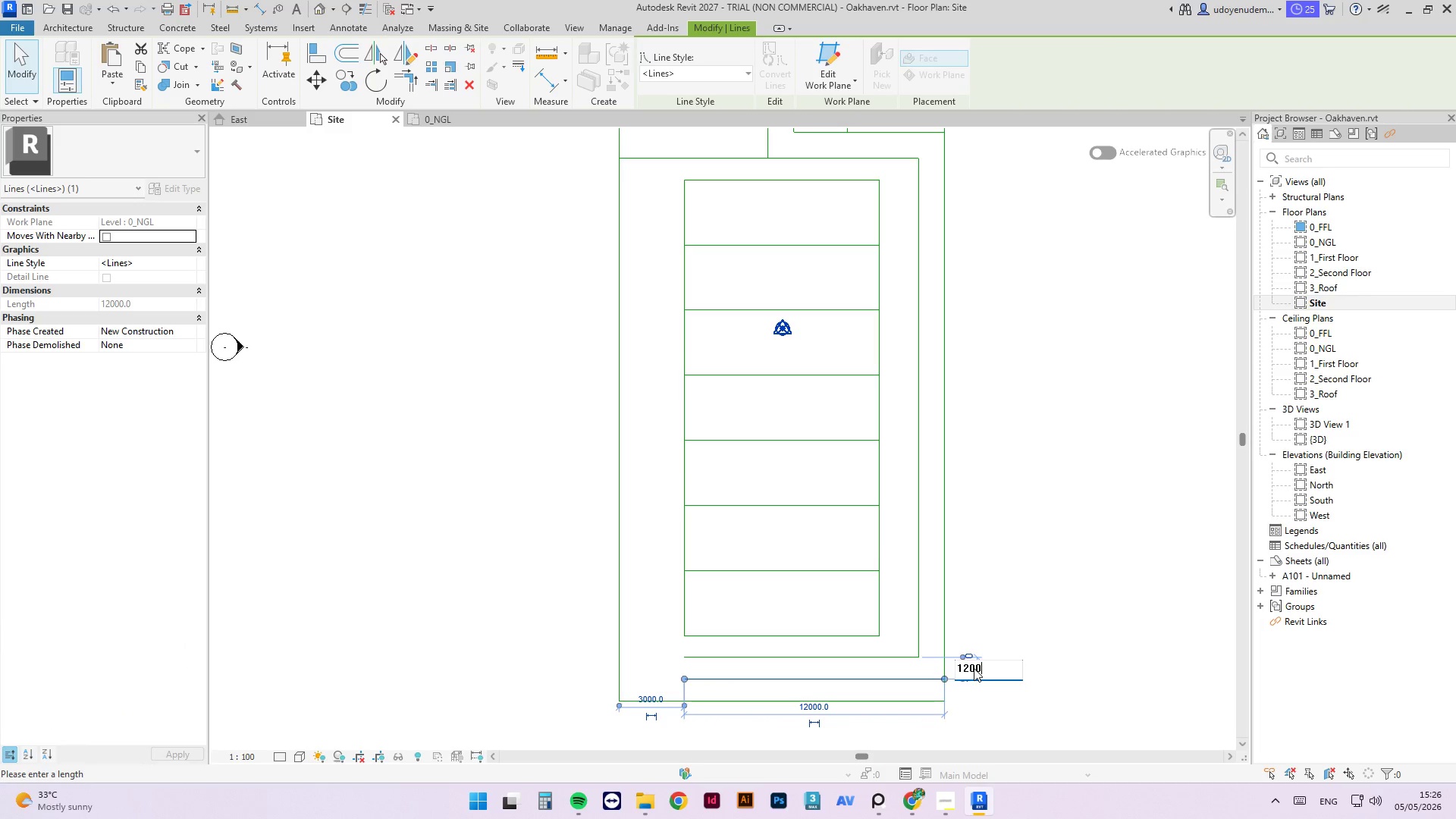 
key(NumpadEnter)
 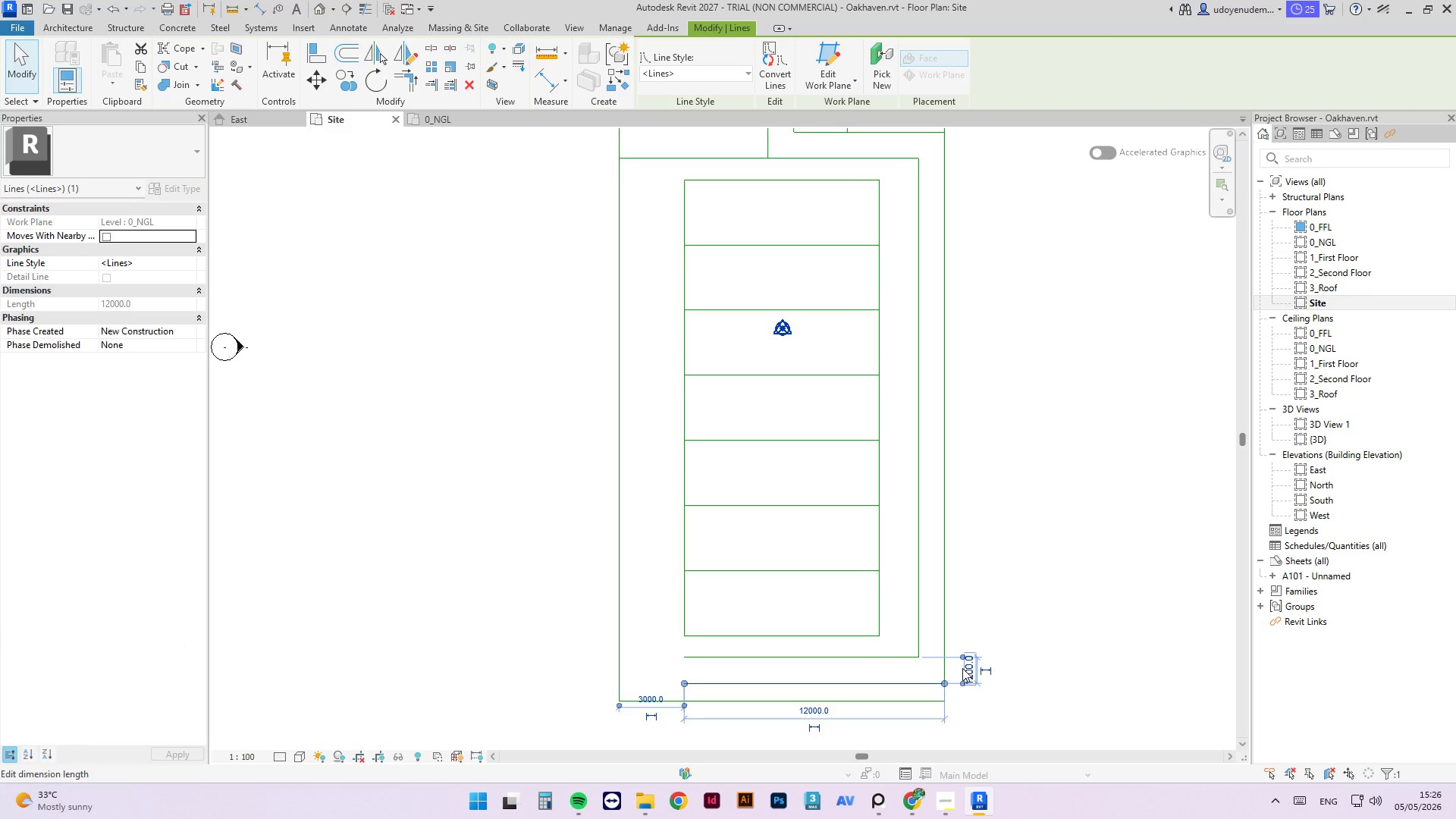 
left_click([1092, 573])
 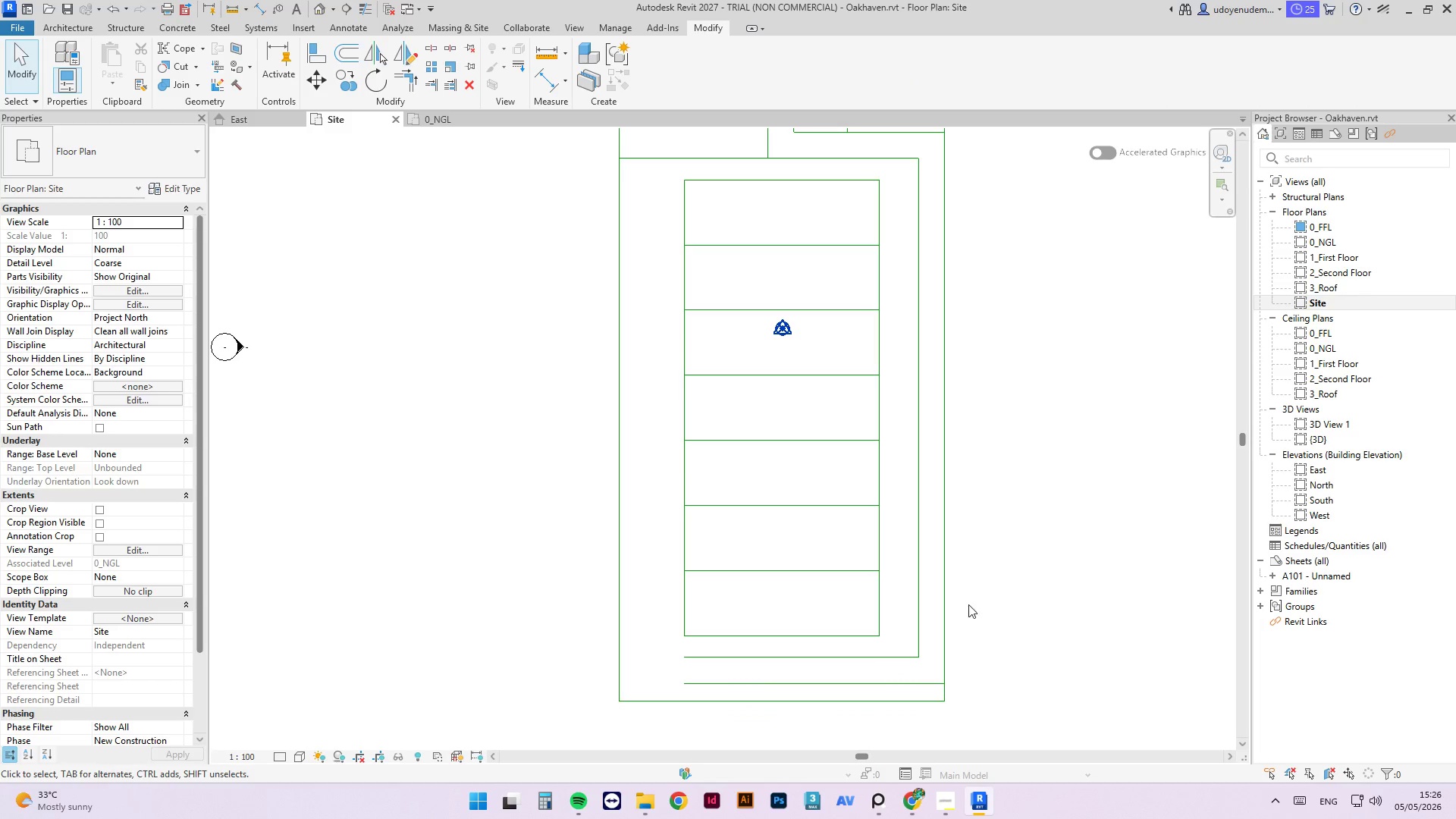 
scroll: coordinate [1053, 664], scroll_direction: down, amount: 2.0
 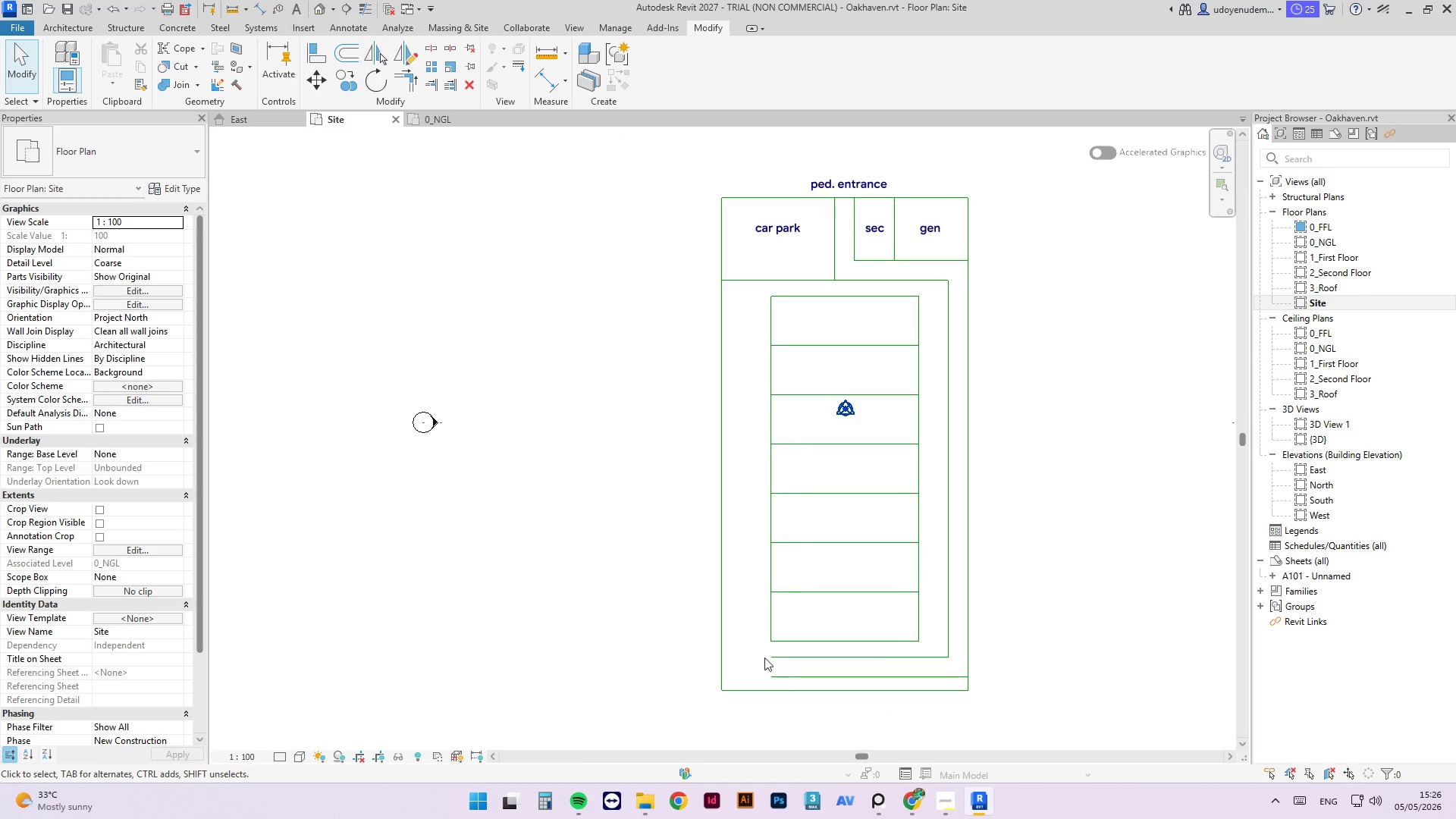 
scroll: coordinate [761, 641], scroll_direction: up, amount: 1.0
 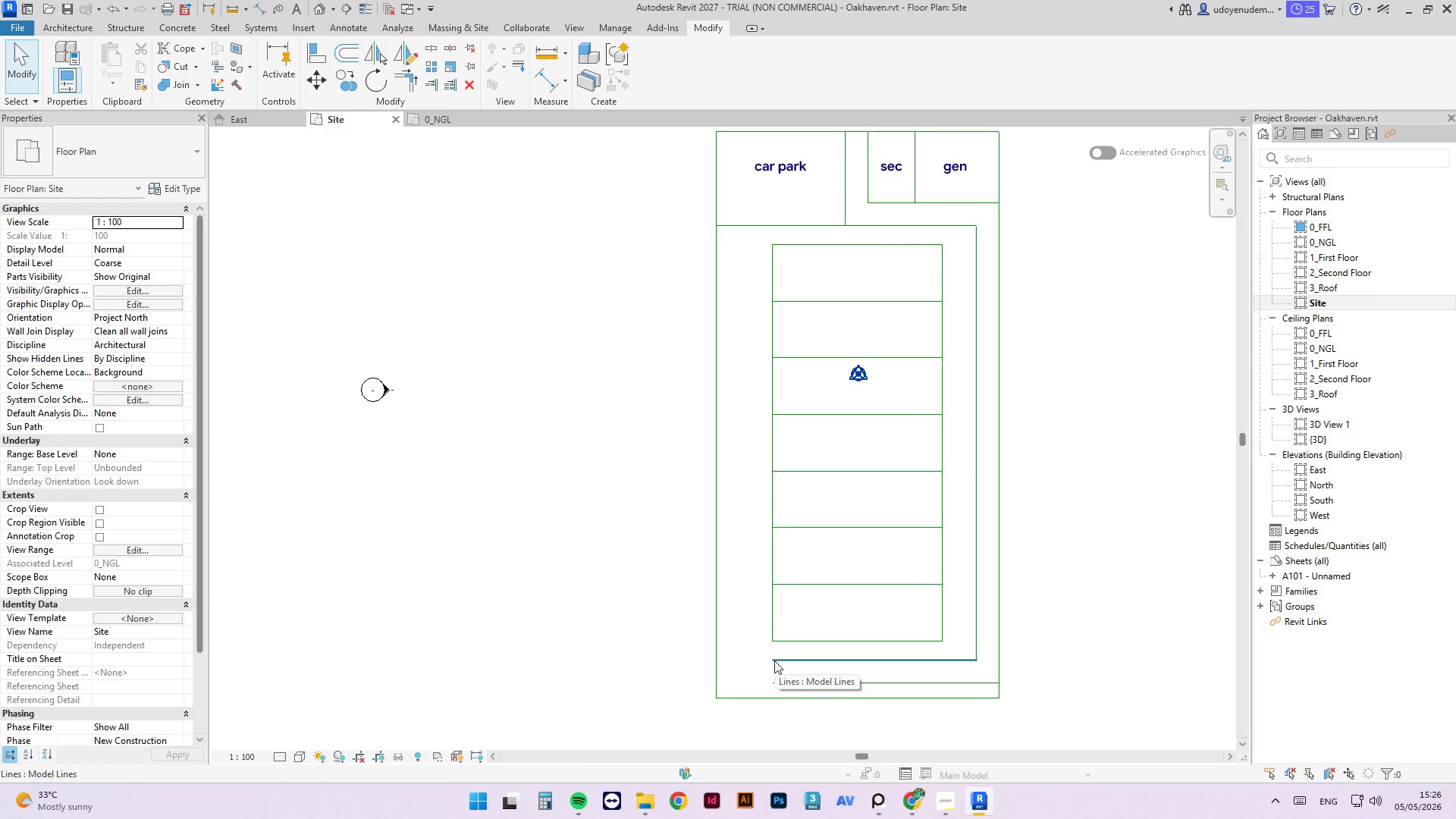 
wait(6.01)
 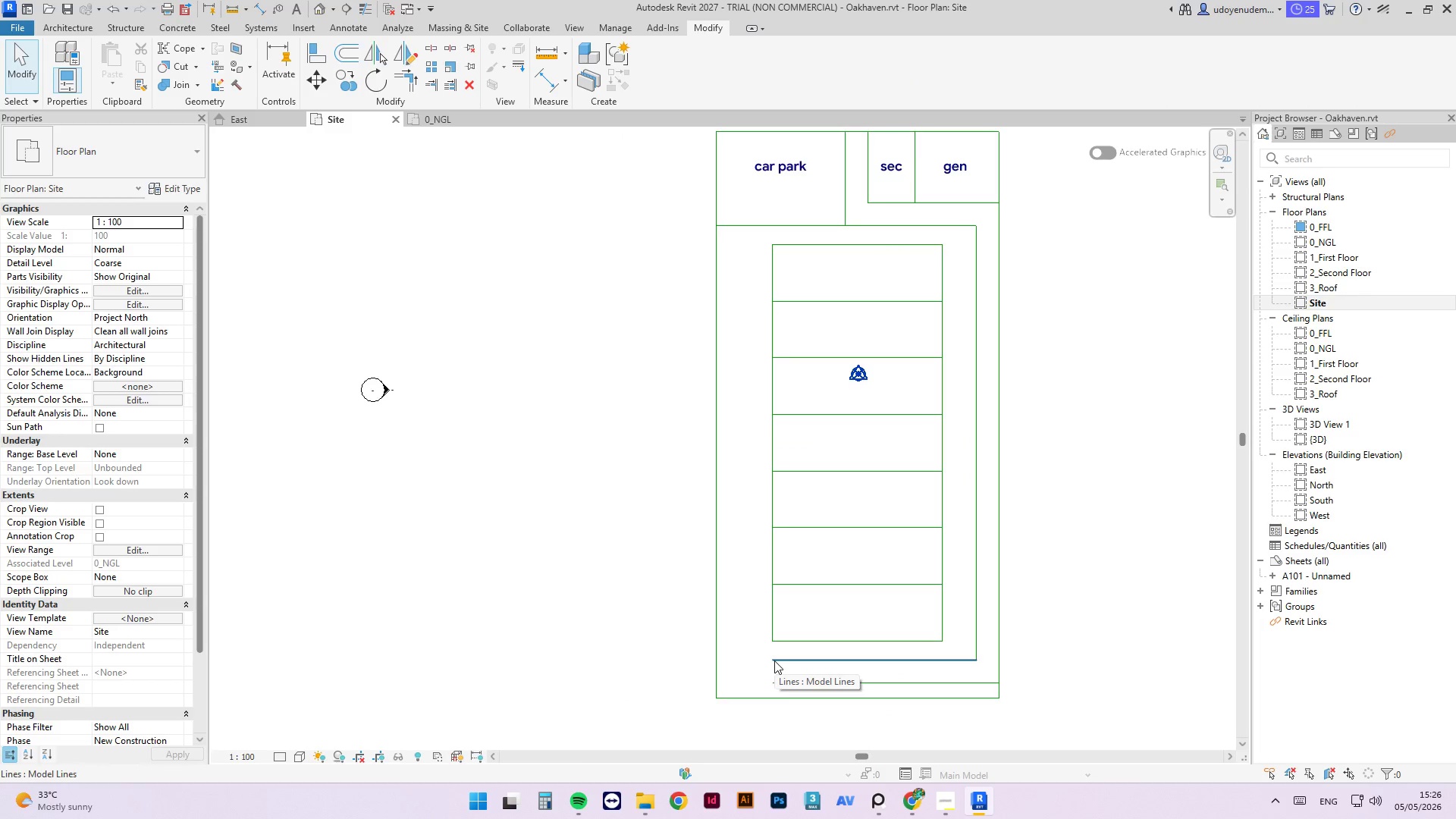 
left_click([772, 563])
 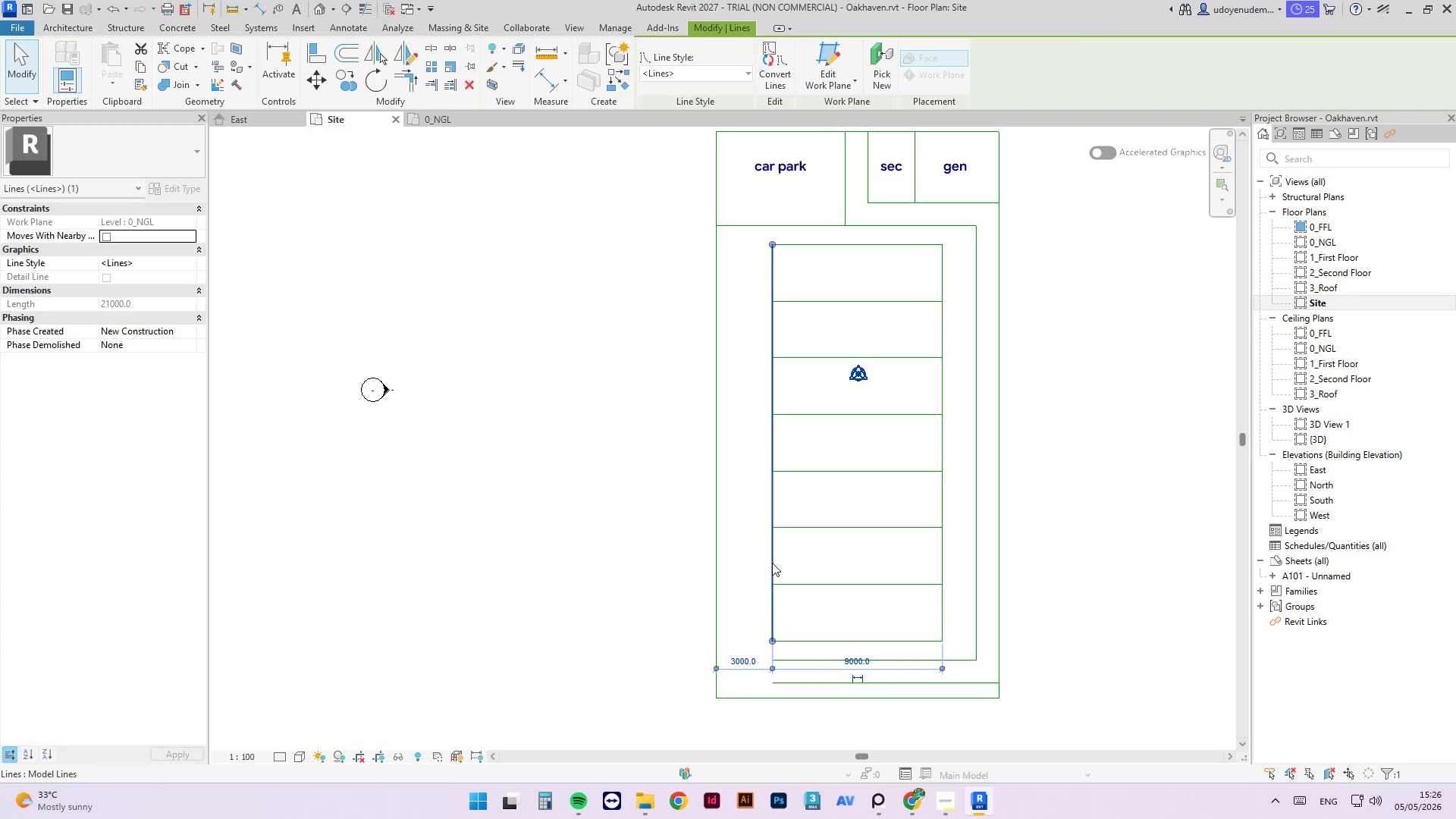 
type(of)
 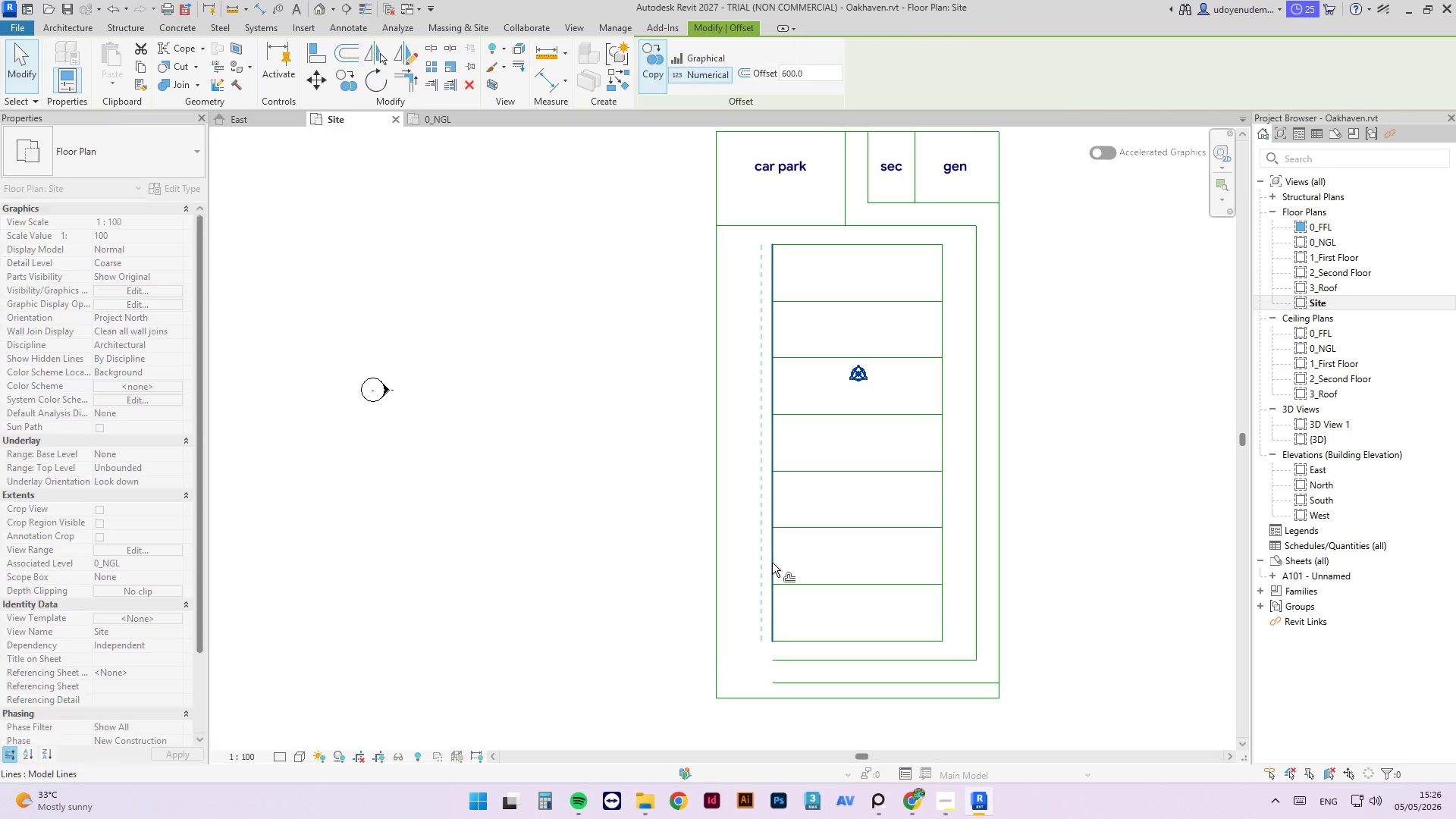 
key(Enter)
 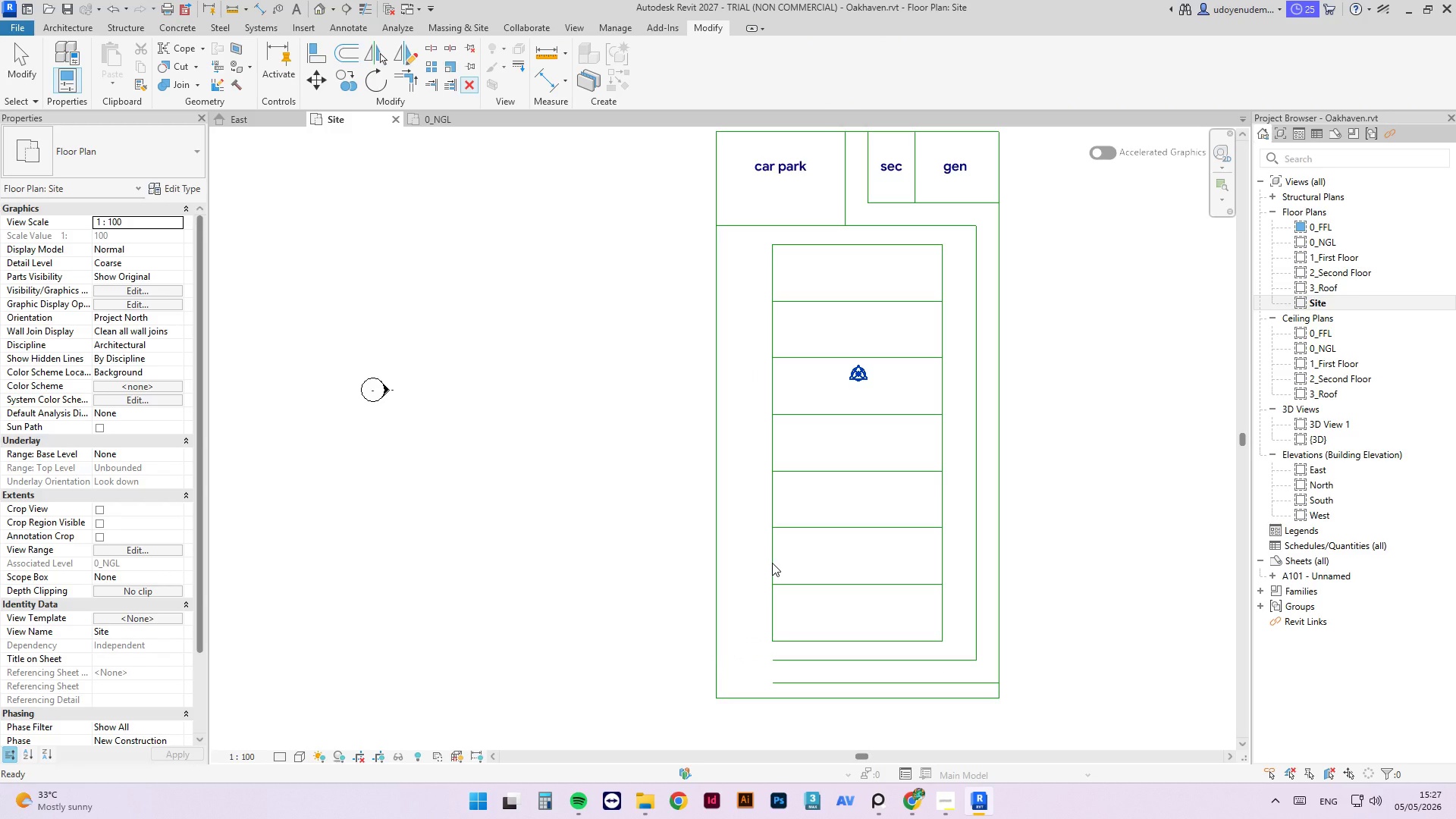 
wait(32.09)
 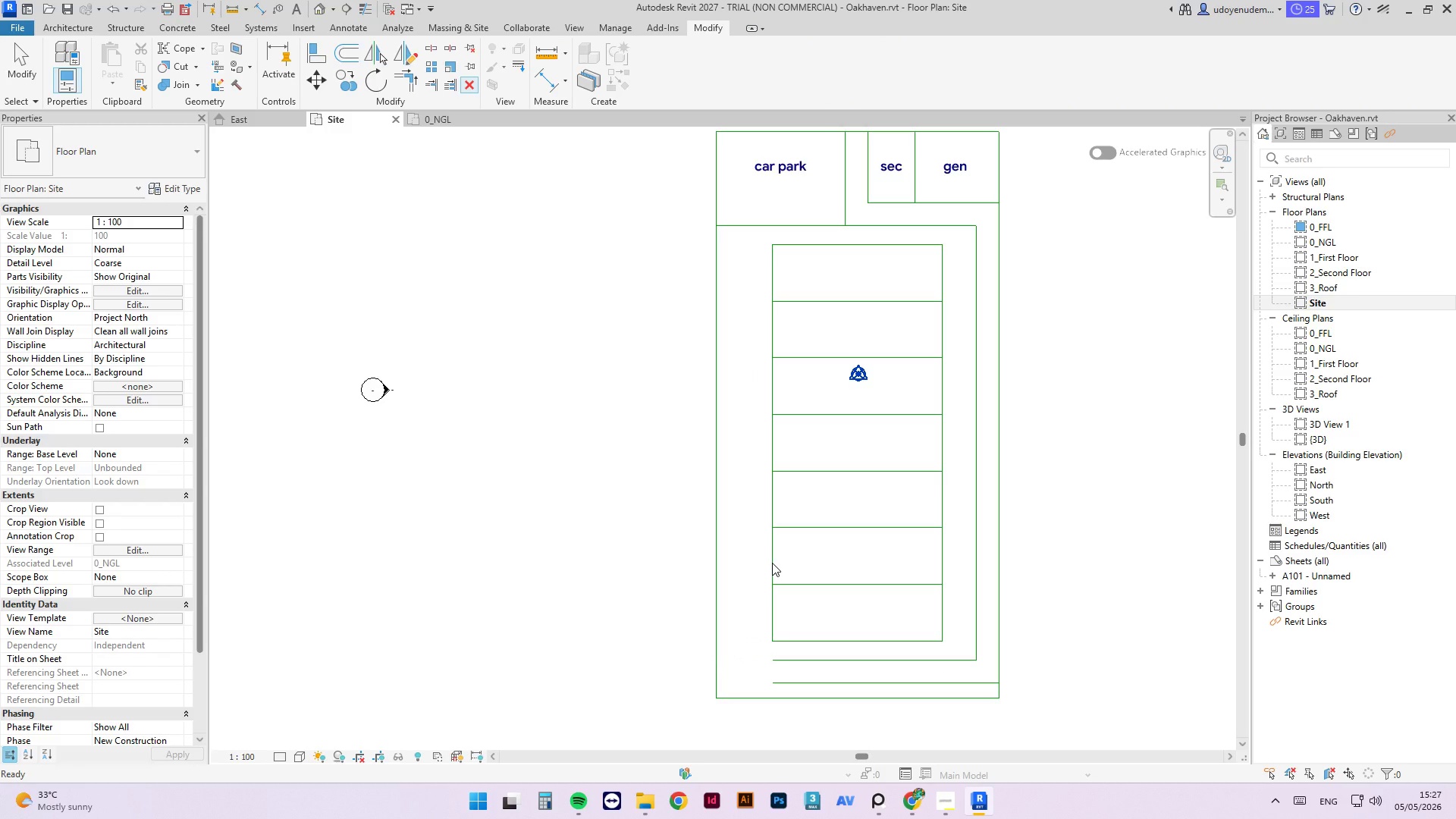 
key(Escape)
key(Escape)
key(Escape)
type(of)
 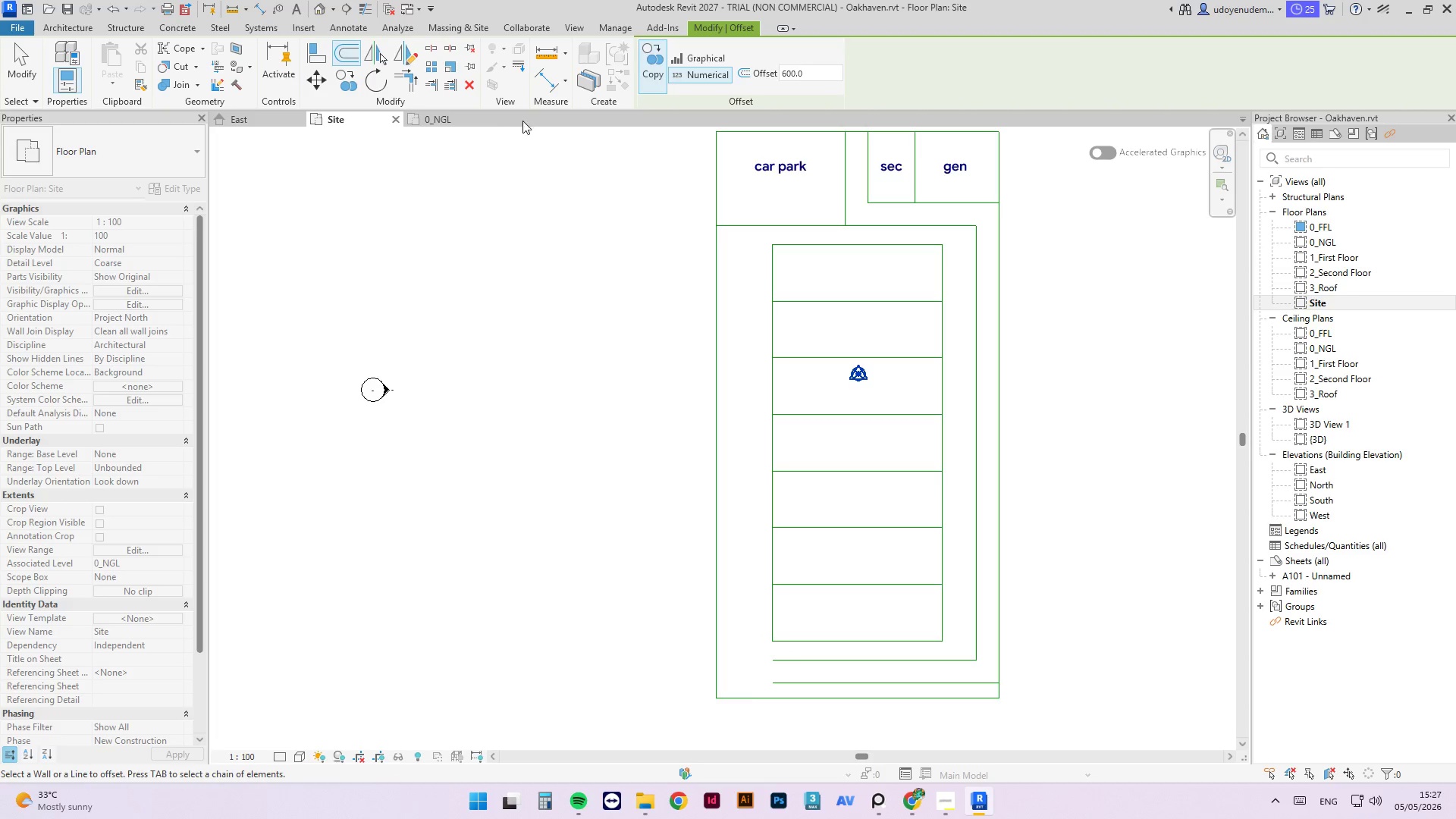 
double_click([792, 71])
 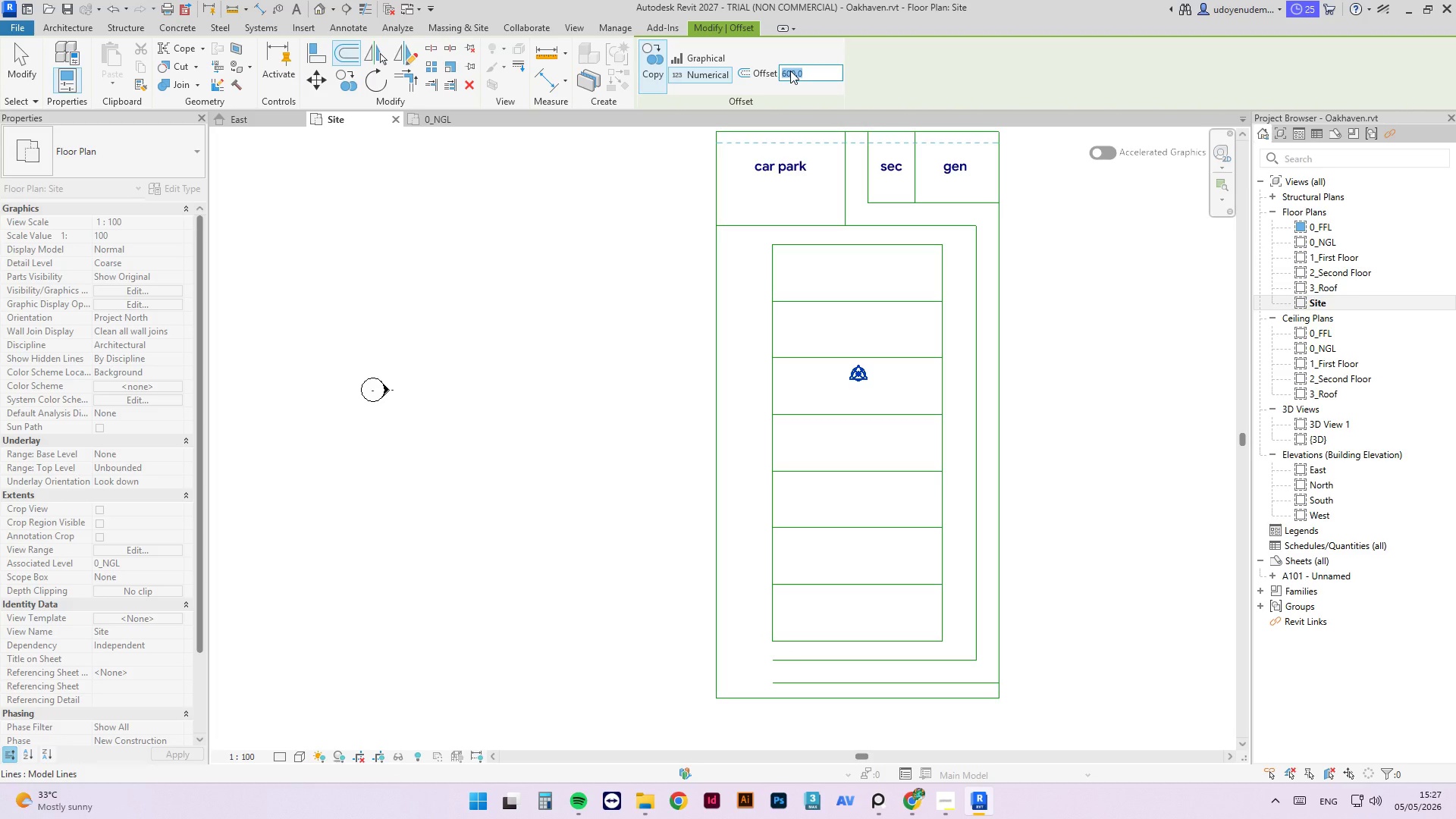 
key(Numpad1)
 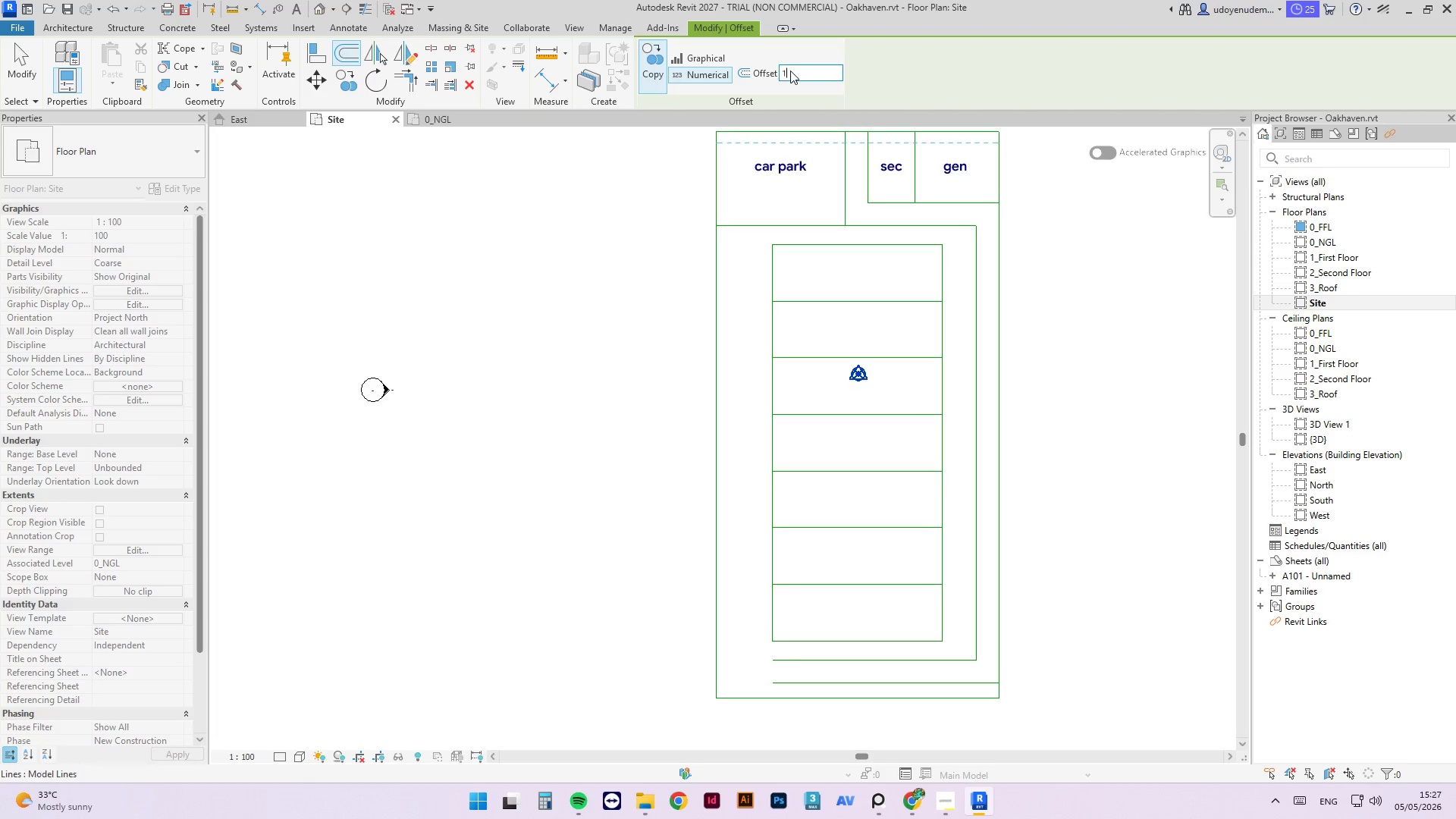 
key(Numpad2)
 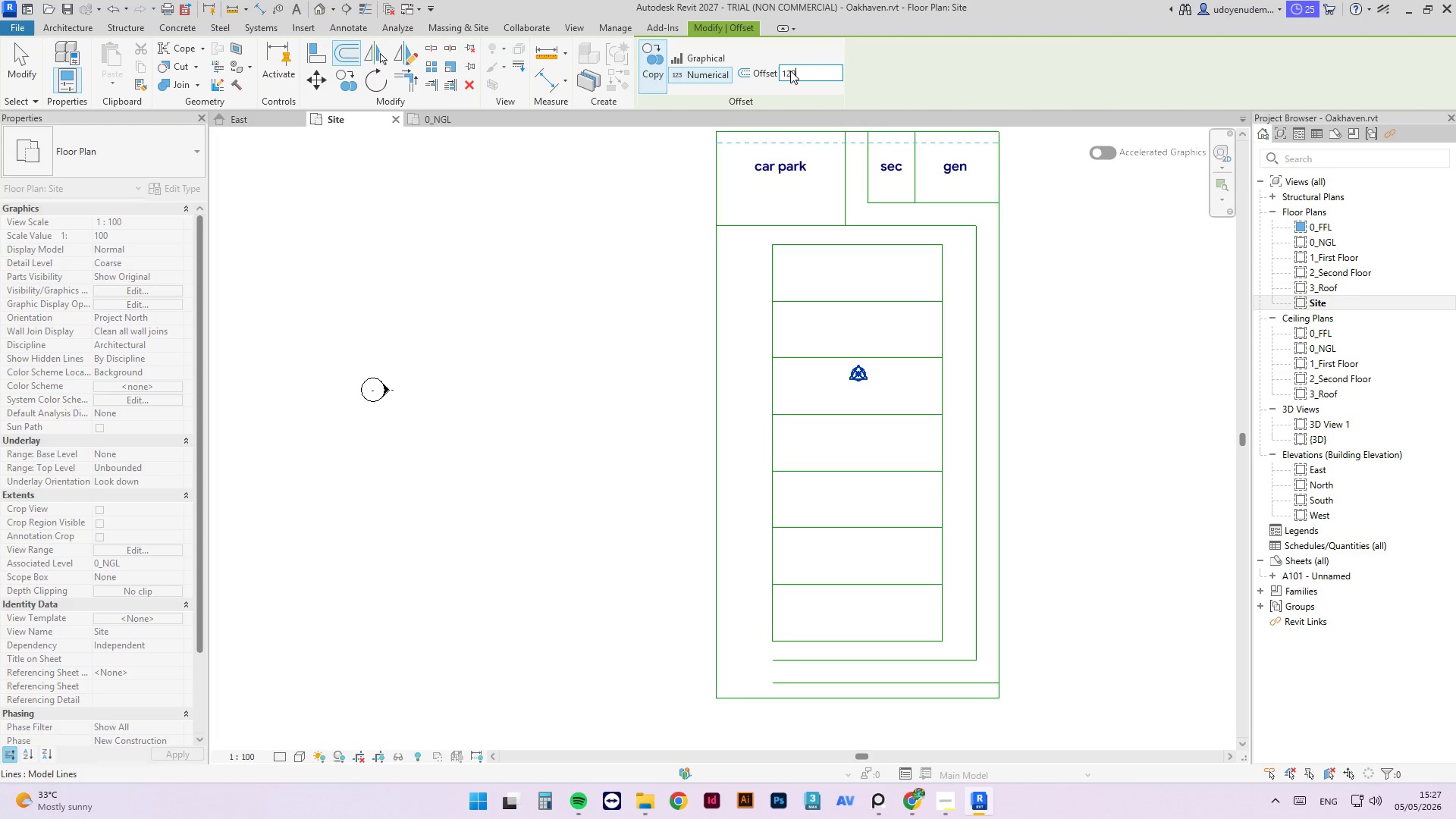 
key(Numpad0)
 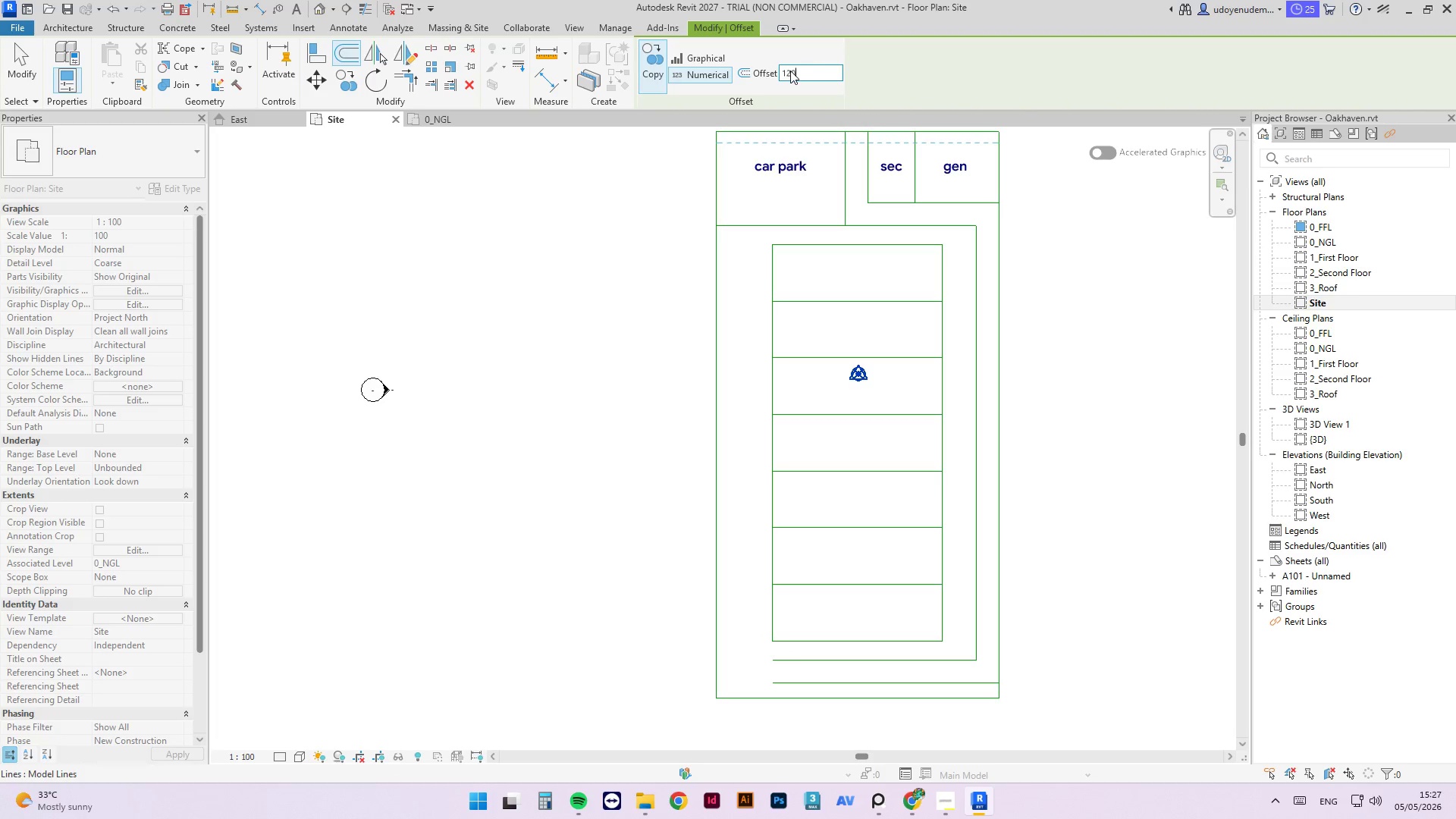 
key(Numpad0)
 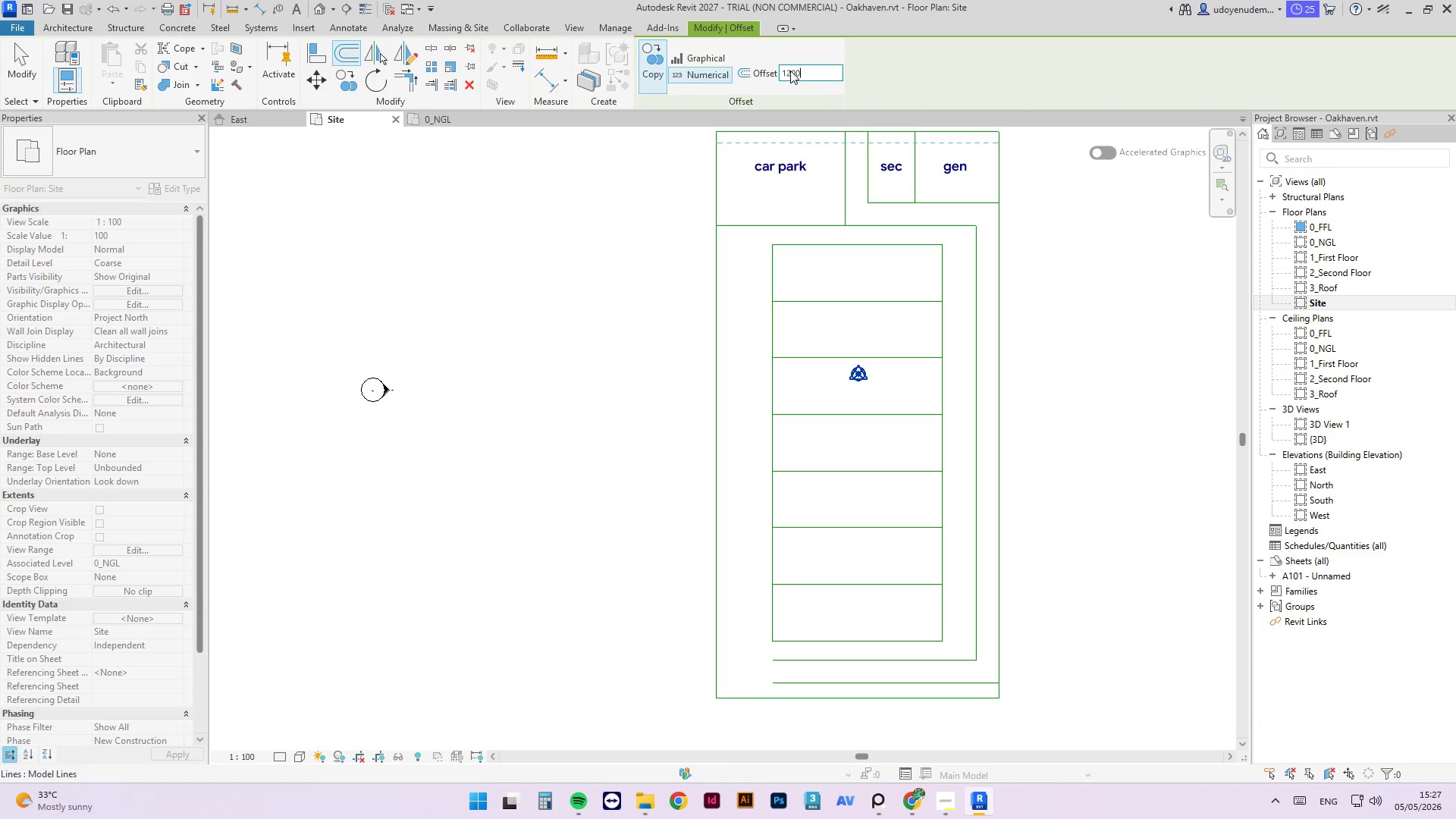 
key(NumpadEnter)
 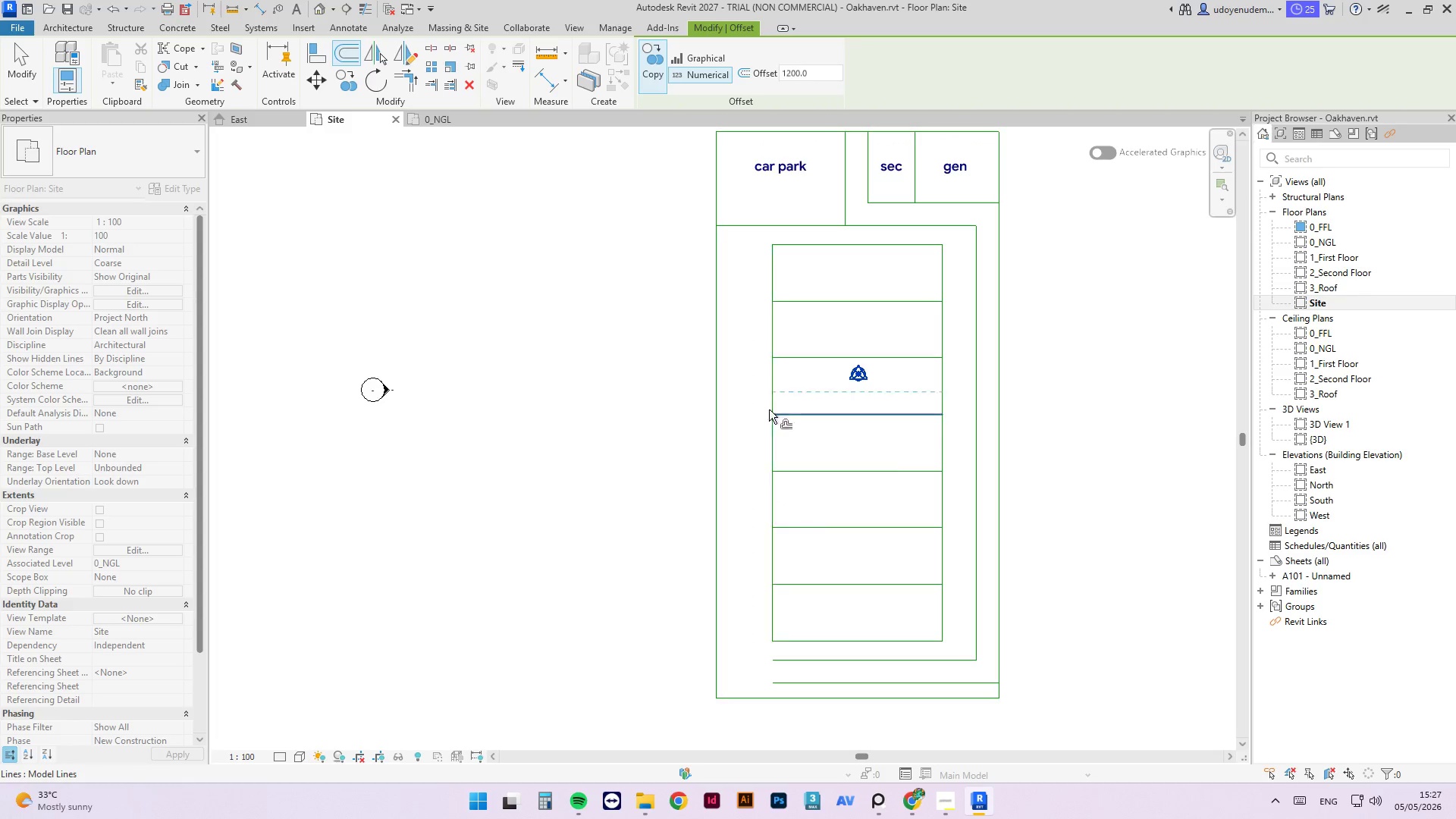 
left_click([768, 391])
 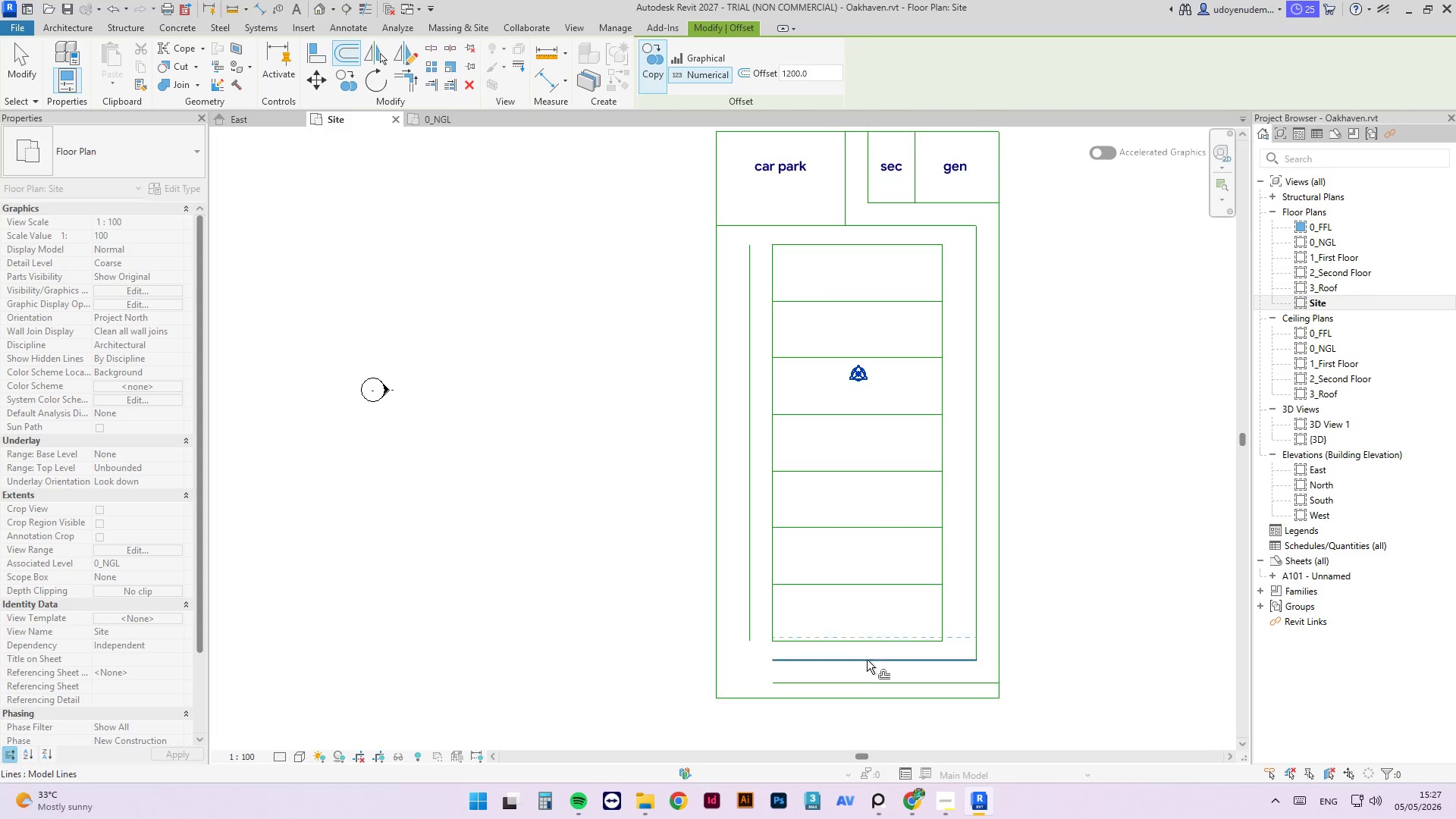 
key(Escape)
 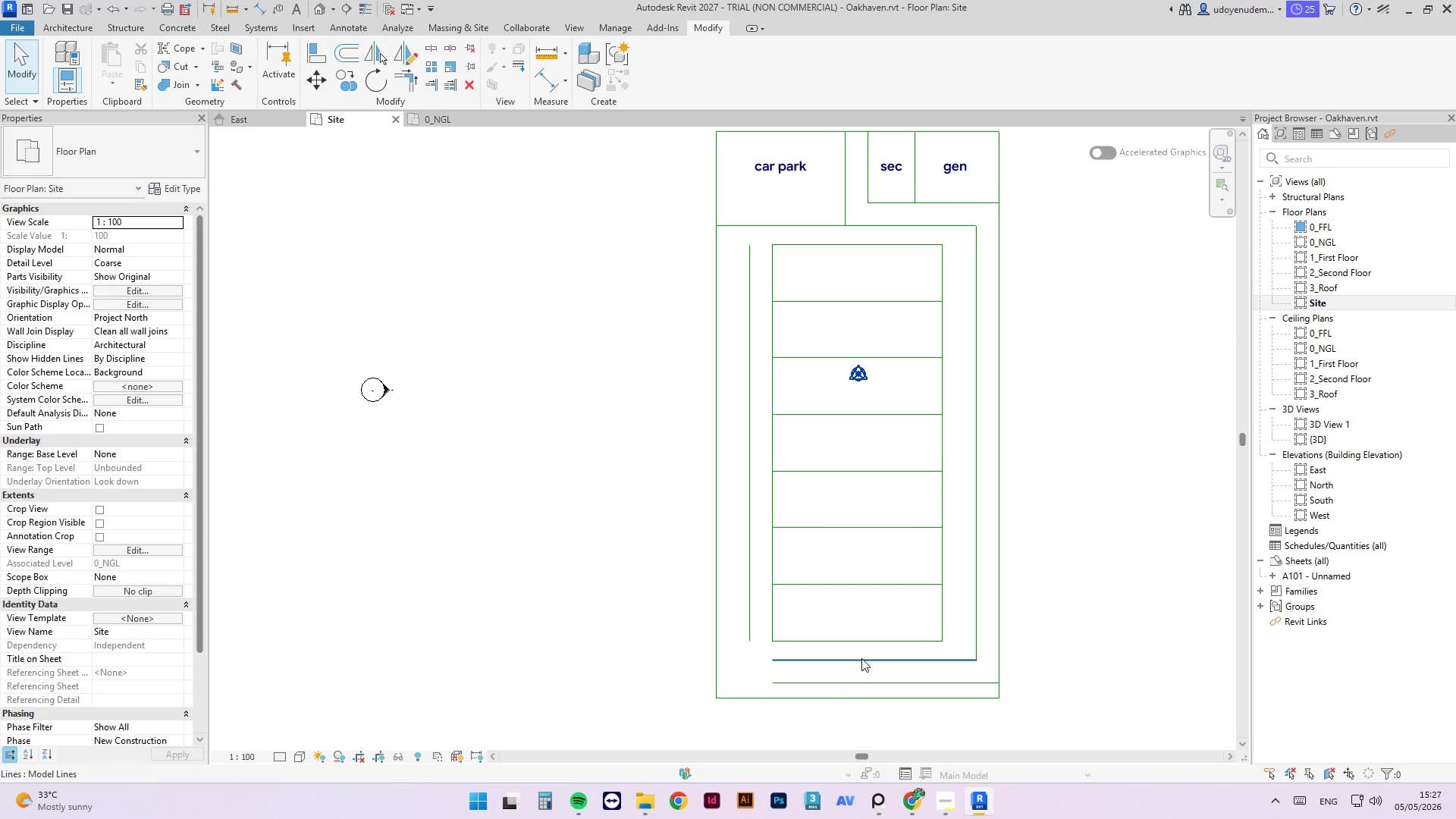 
key(Escape)
 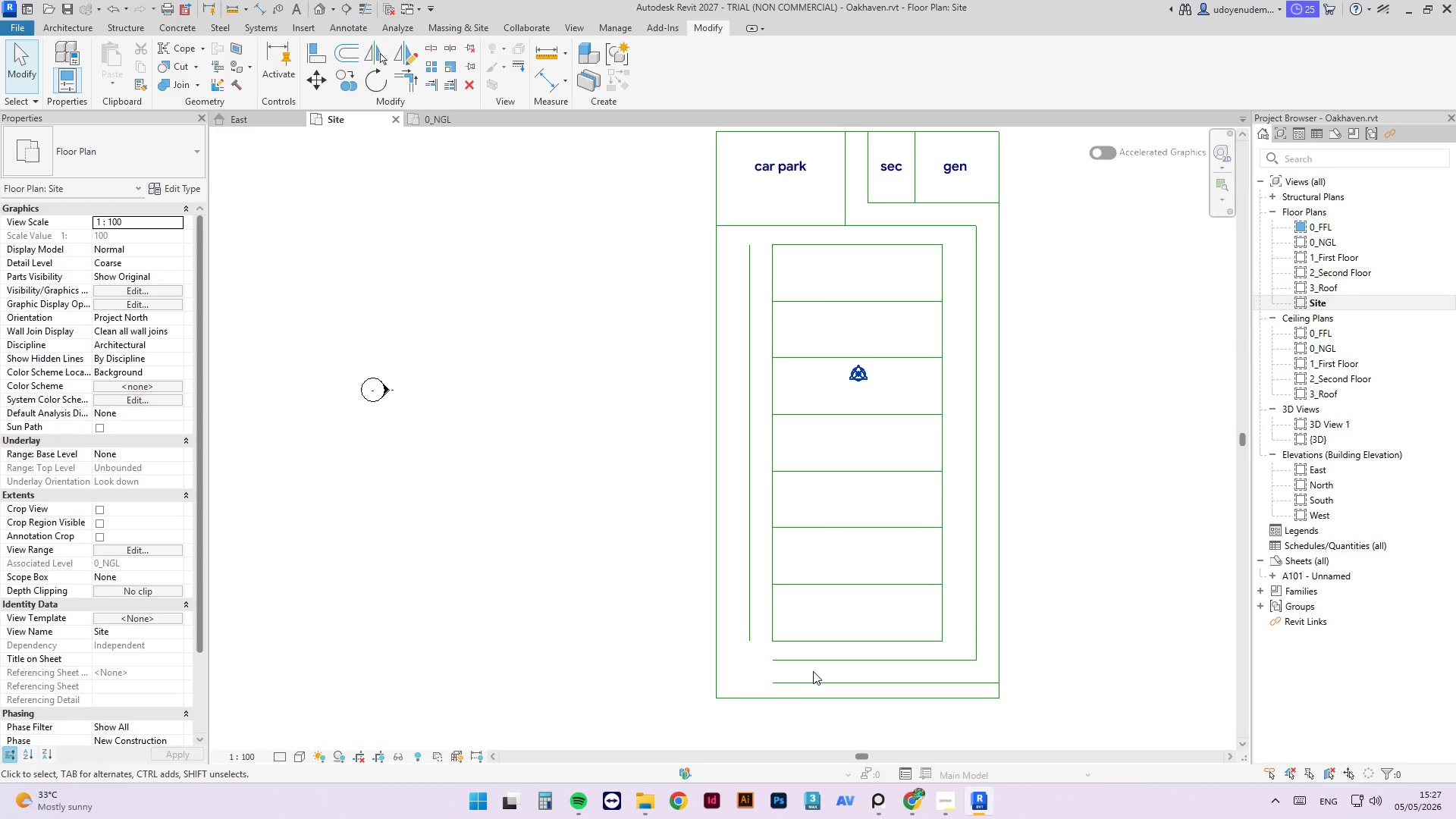 
type(tr)
 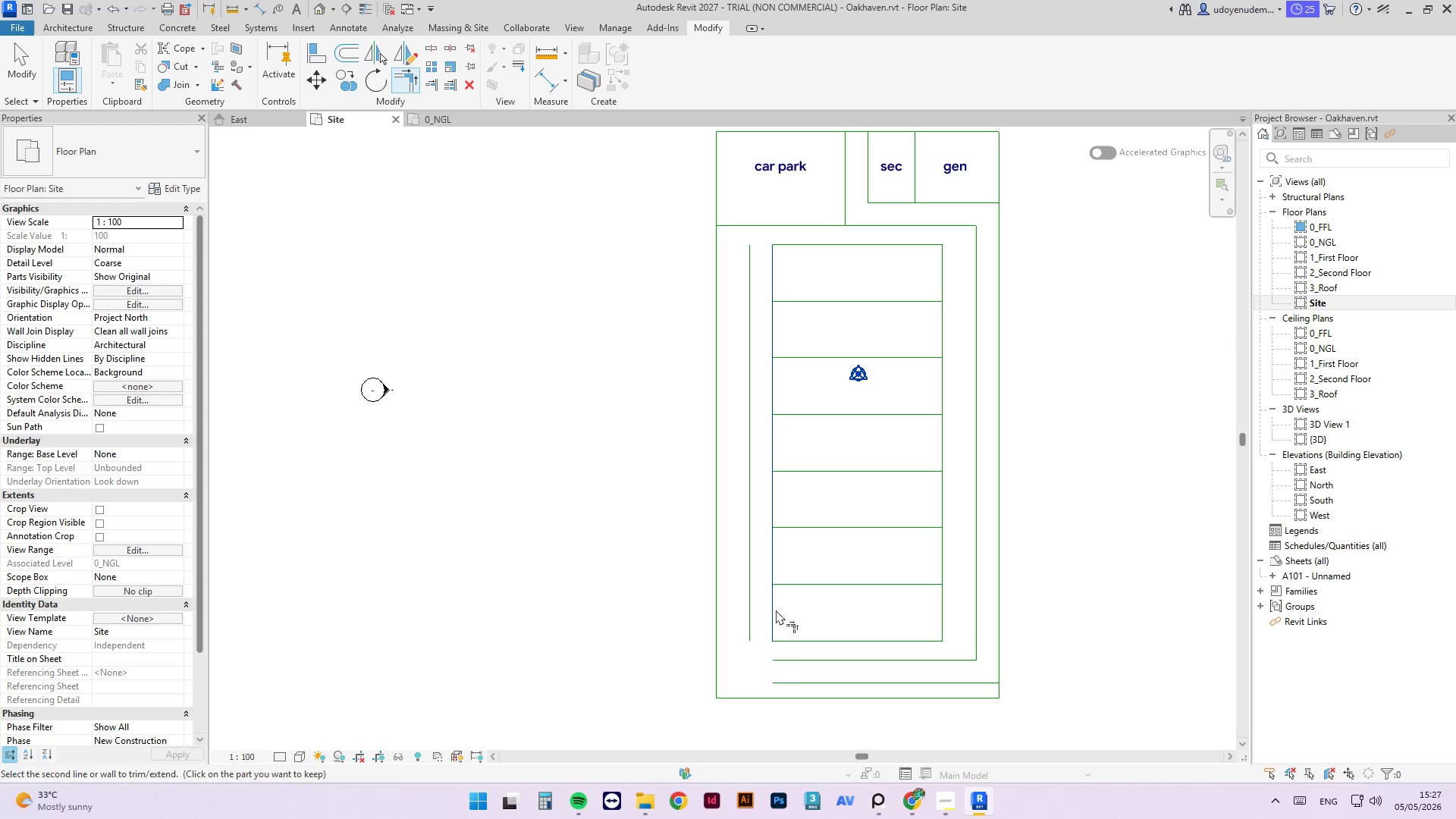 
double_click([784, 659])
 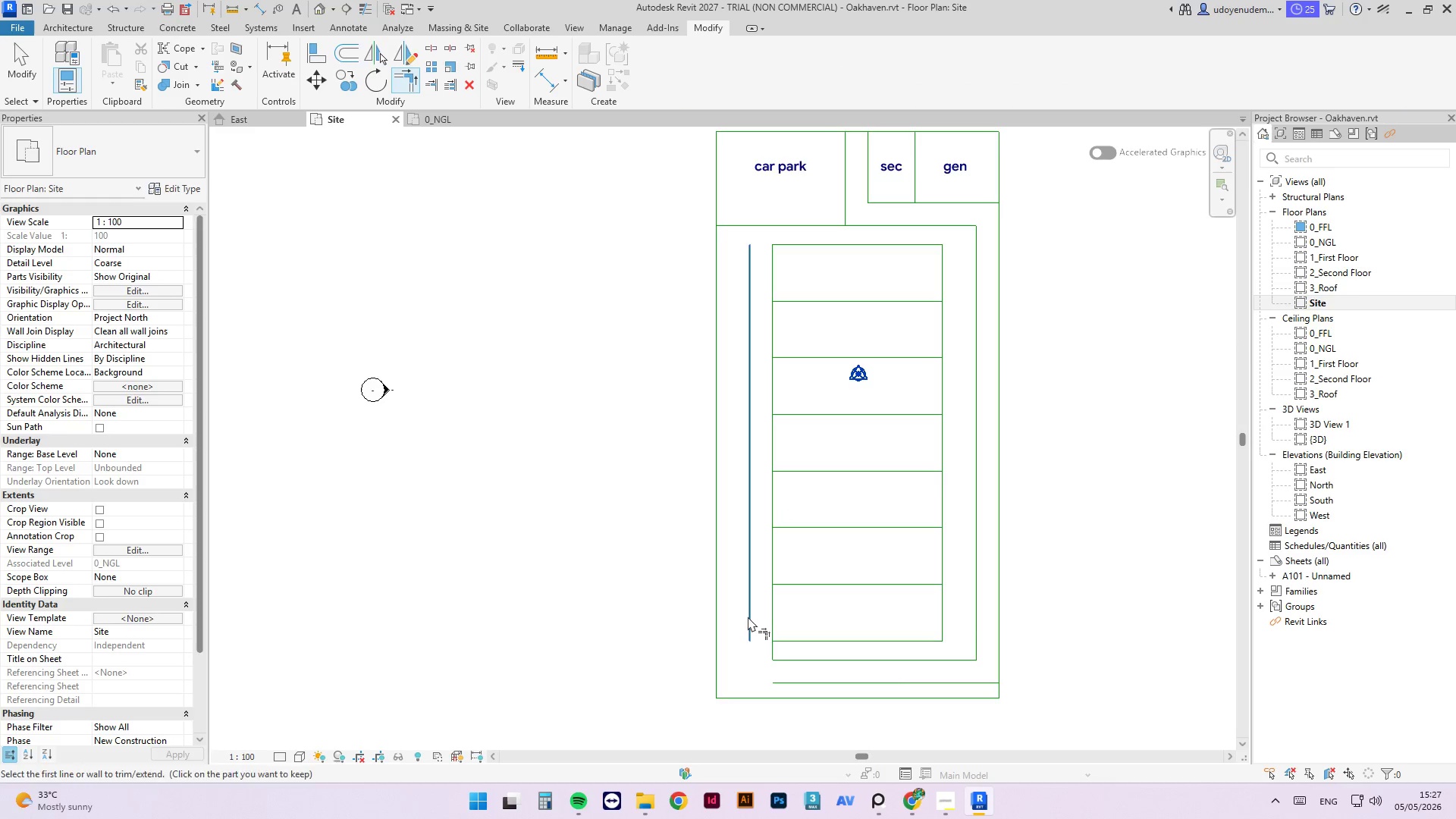 
left_click([749, 617])
 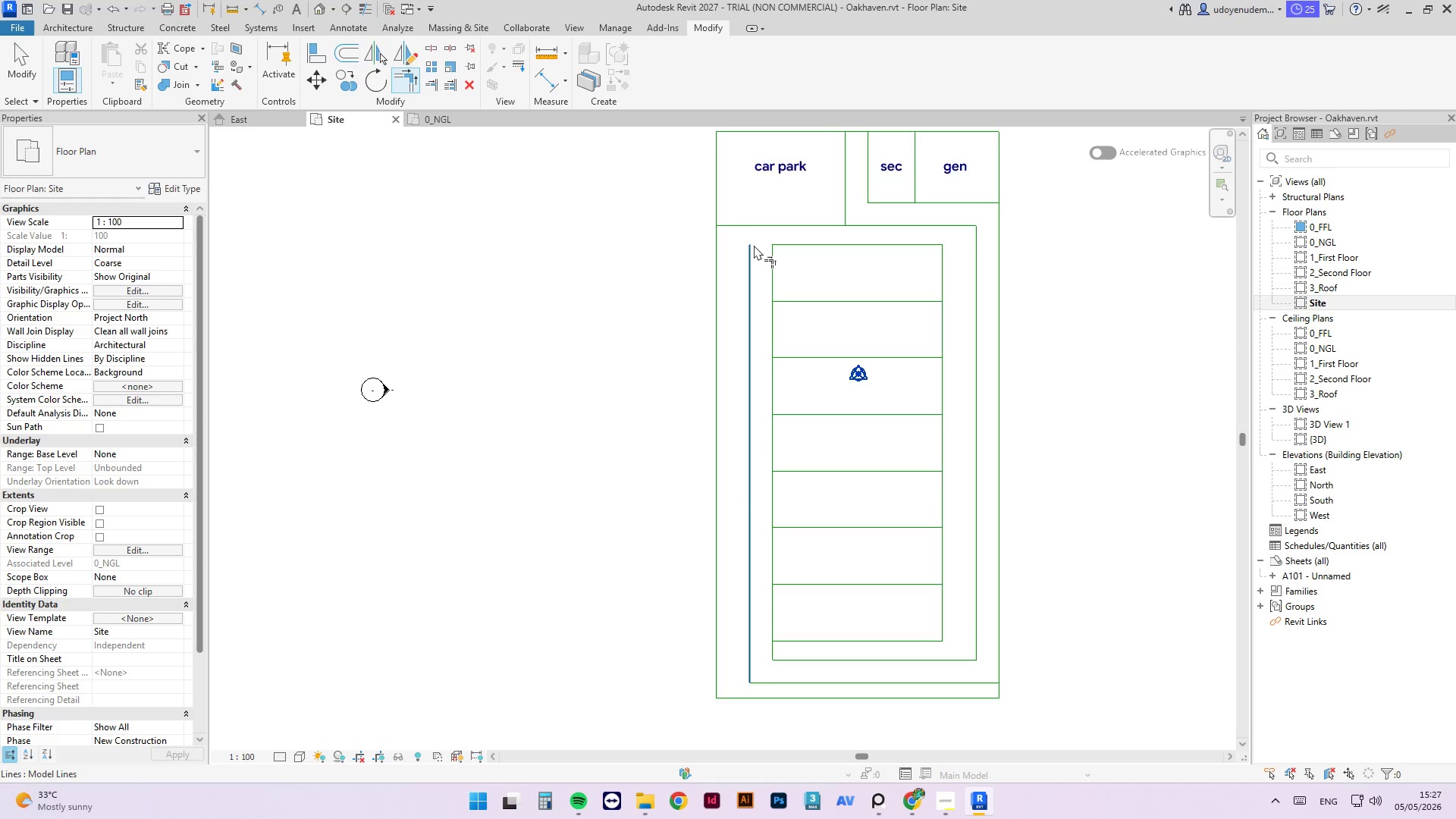 
double_click([768, 221])
 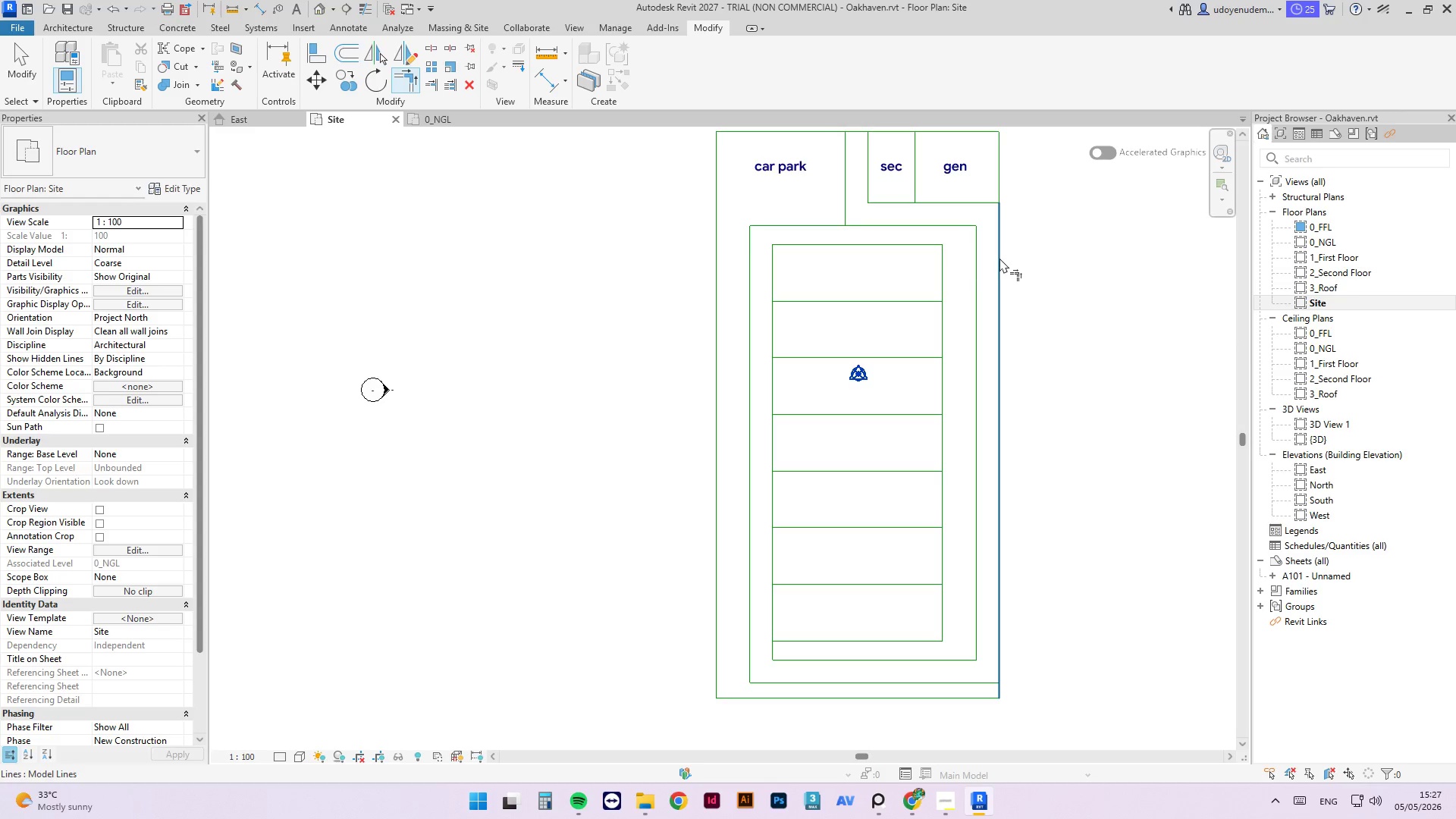 
key(Escape)
 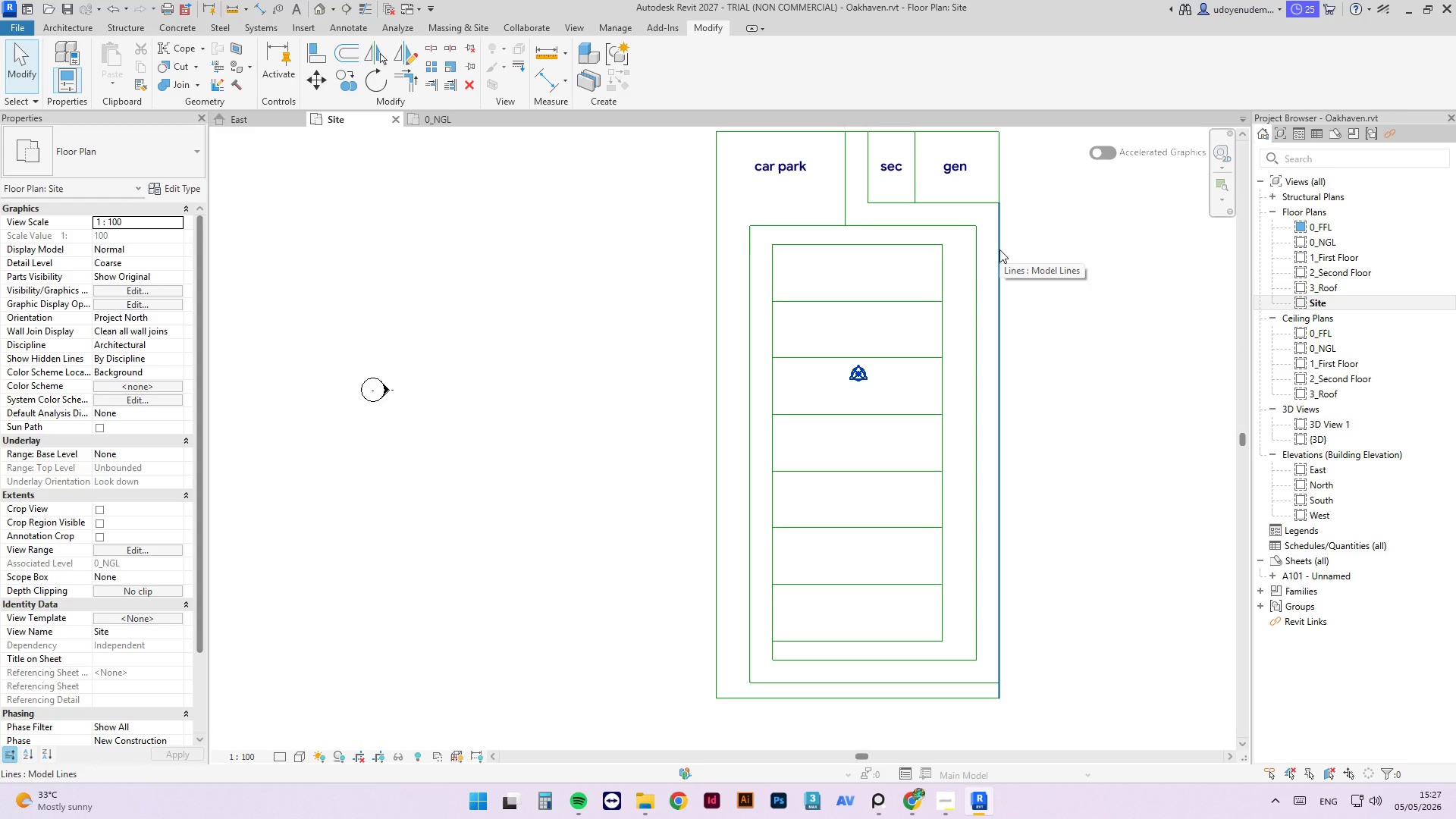 
wait(6.03)
 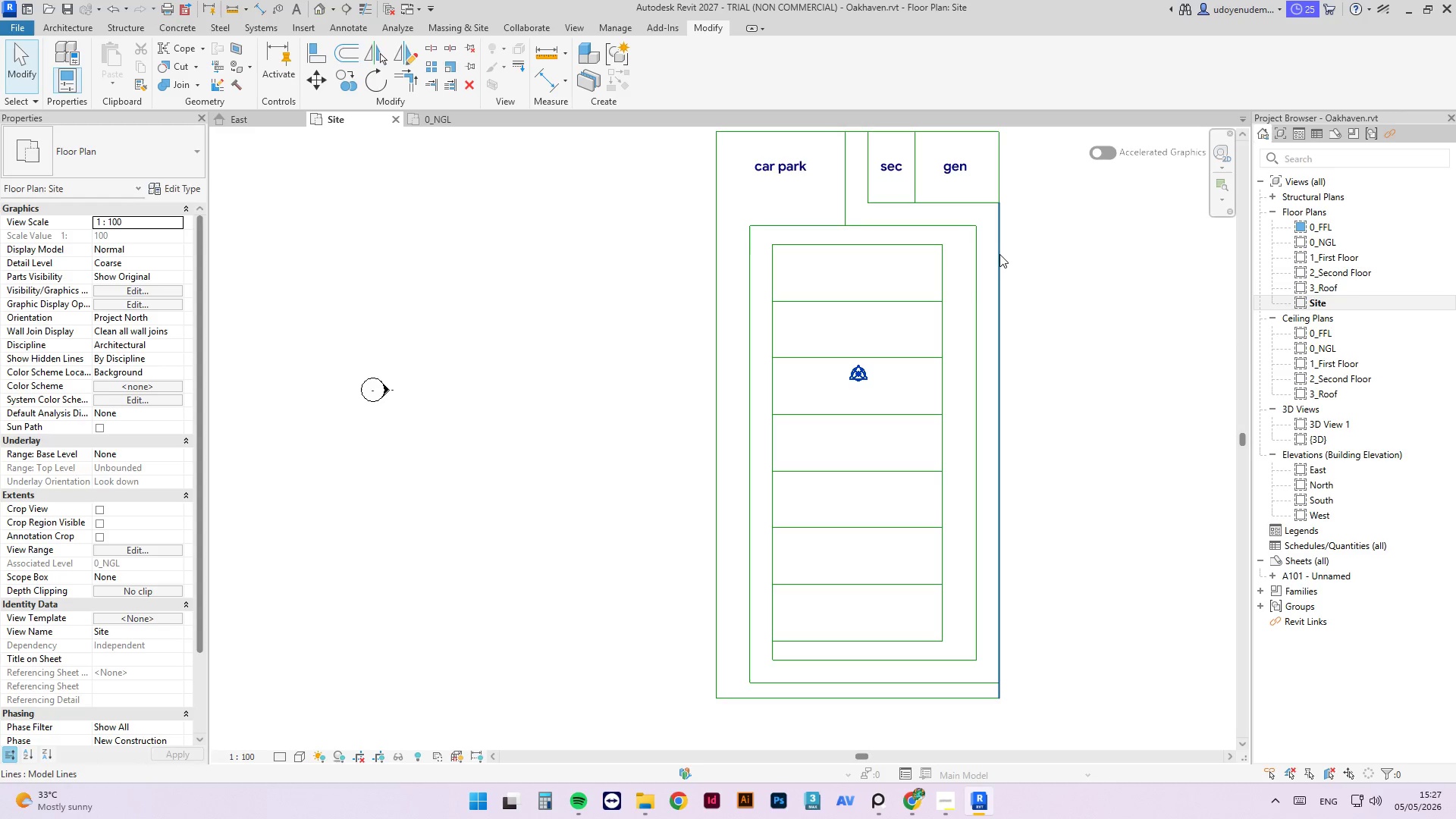 
key(Escape)
 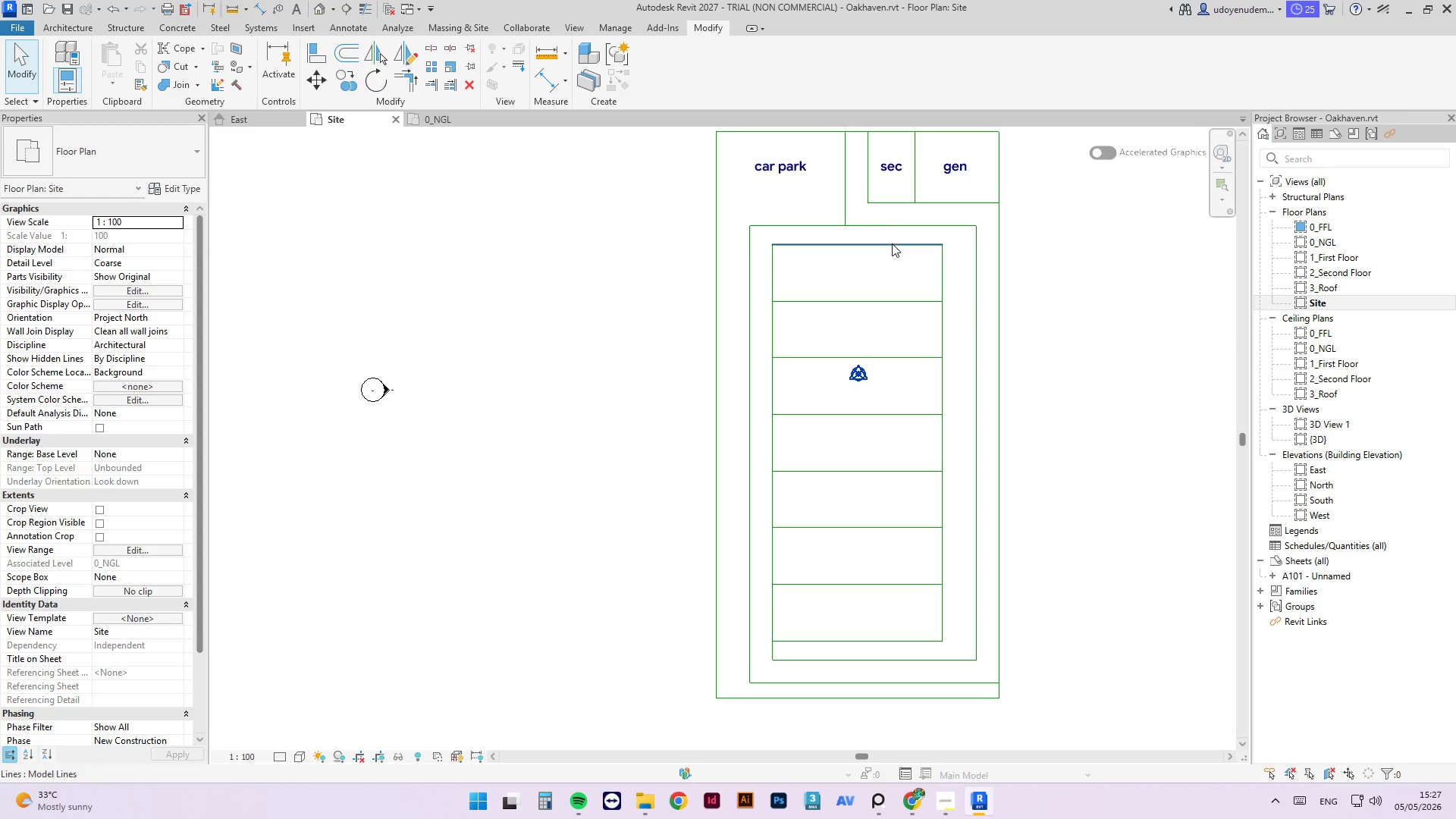 
left_click([893, 246])
 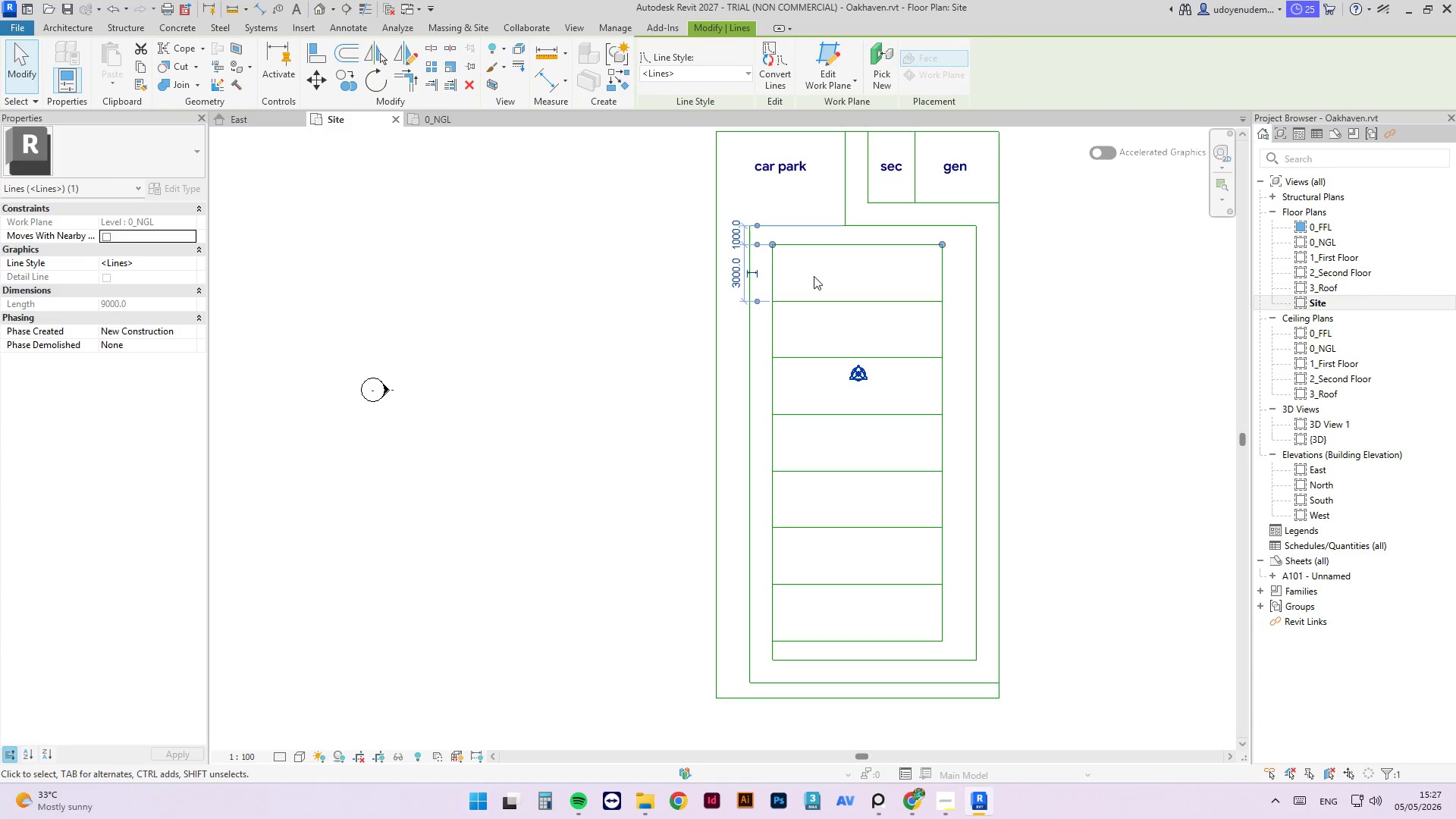 
left_click([737, 241])
 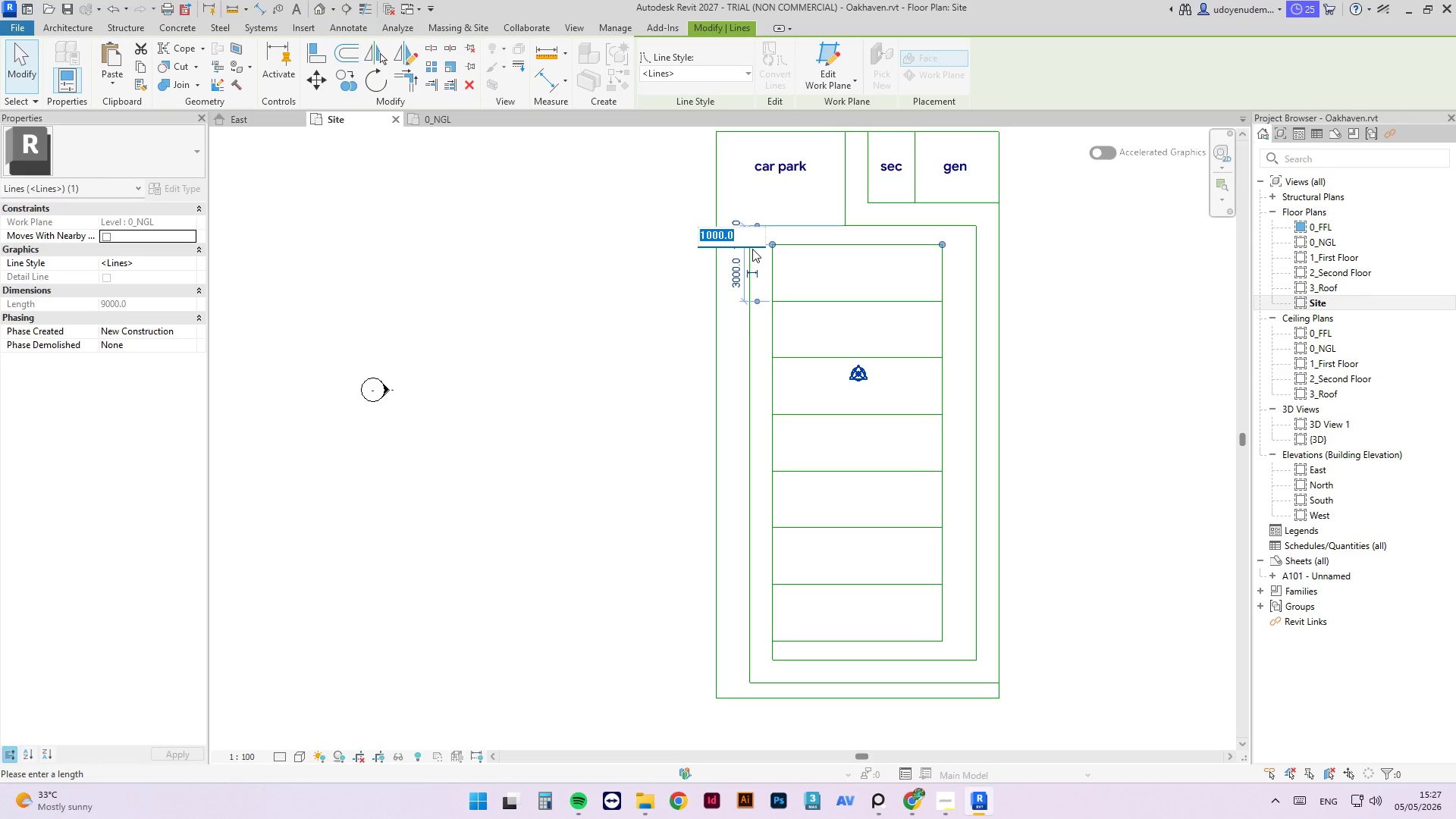 
key(Numpad1)
 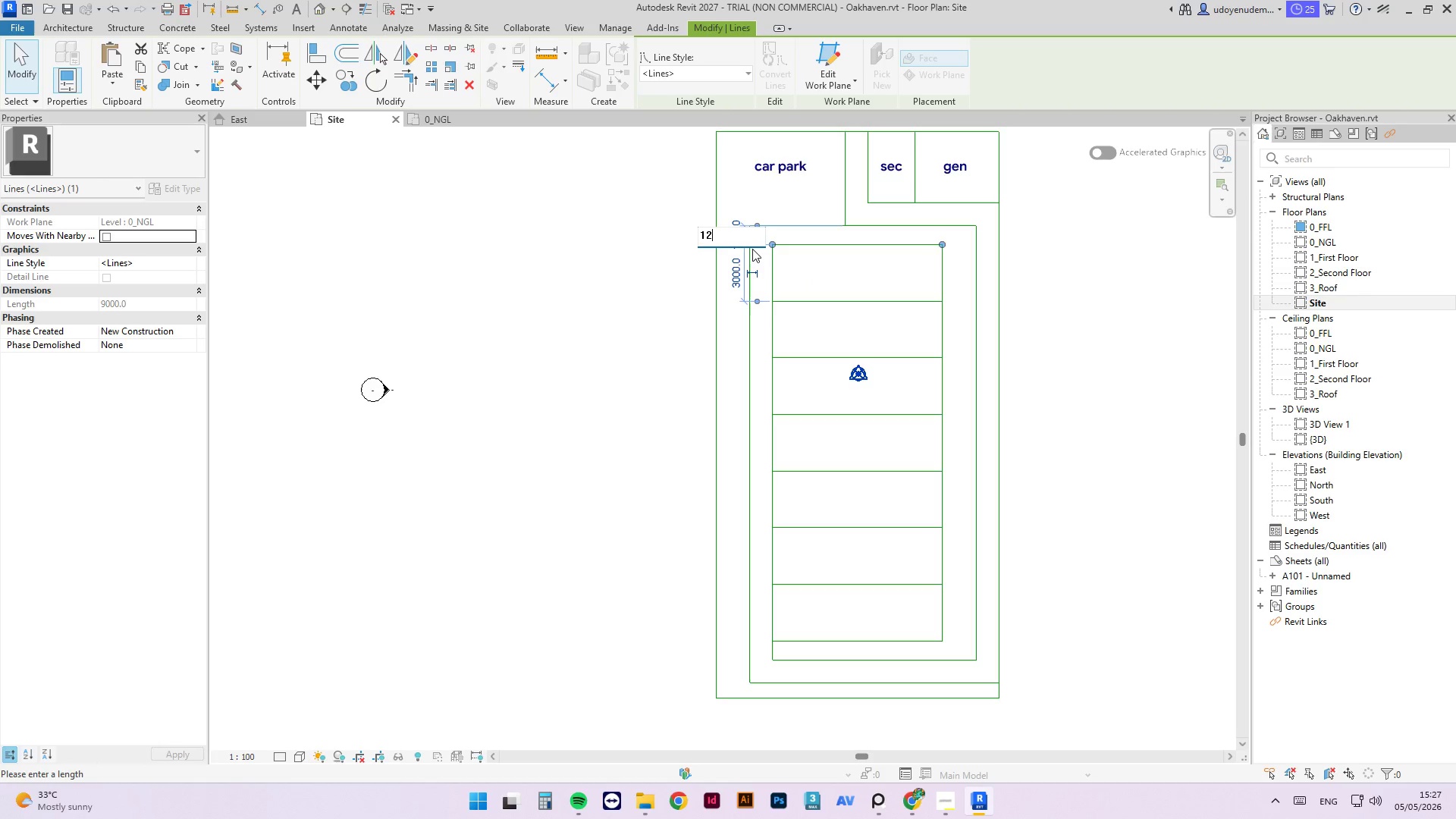 
key(Numpad2)
 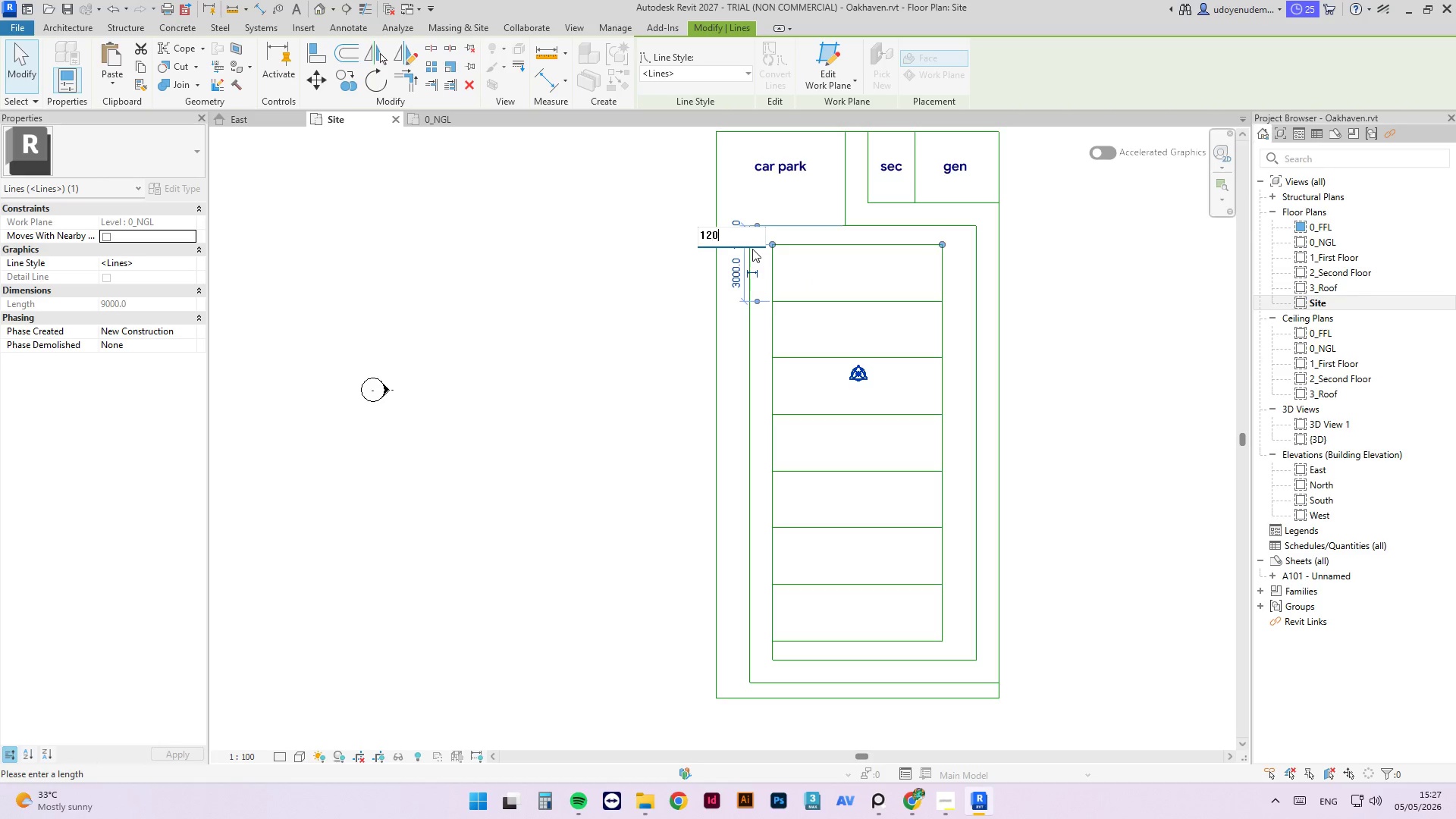 
key(Numpad0)
 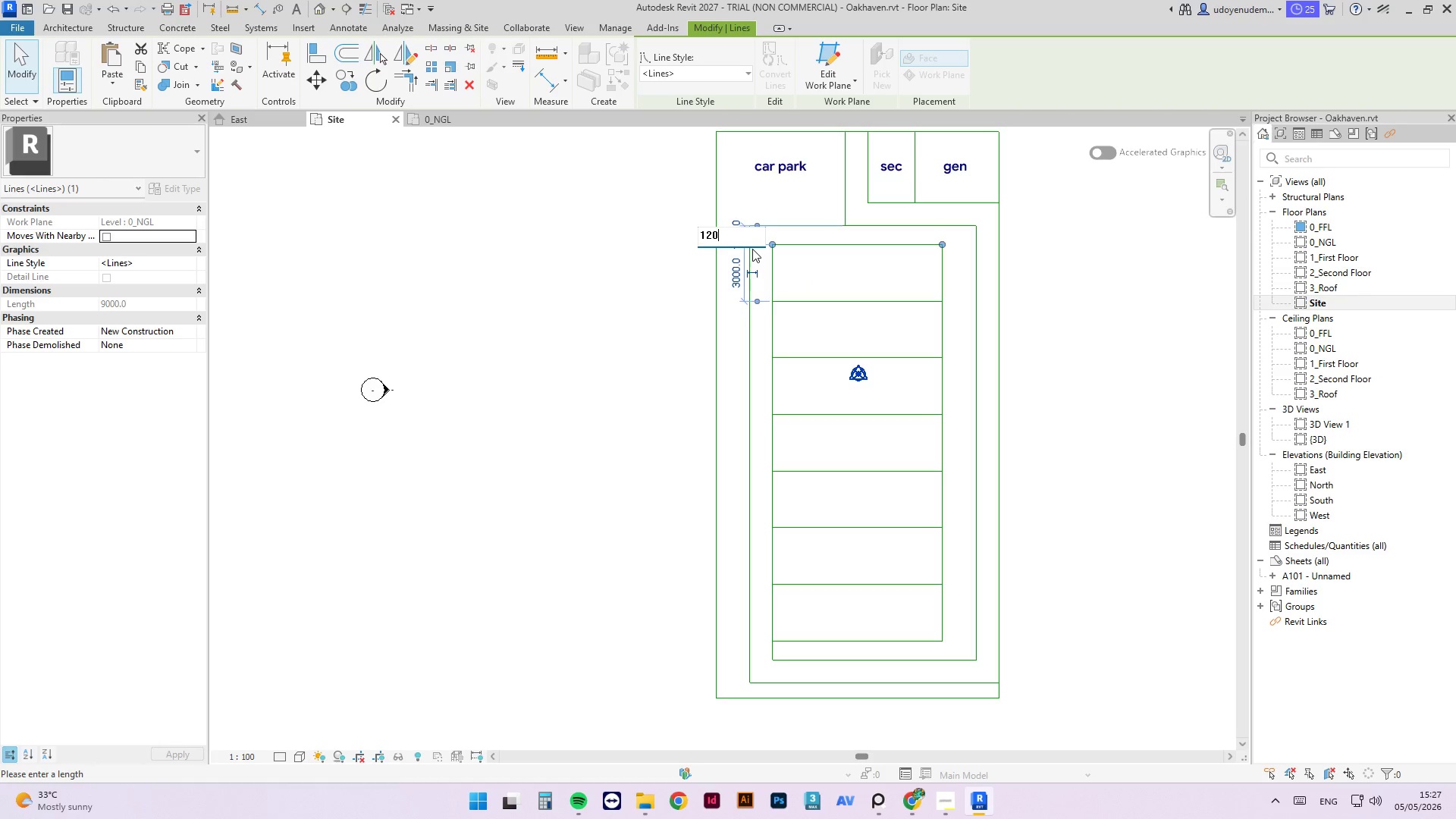 
key(Numpad0)
 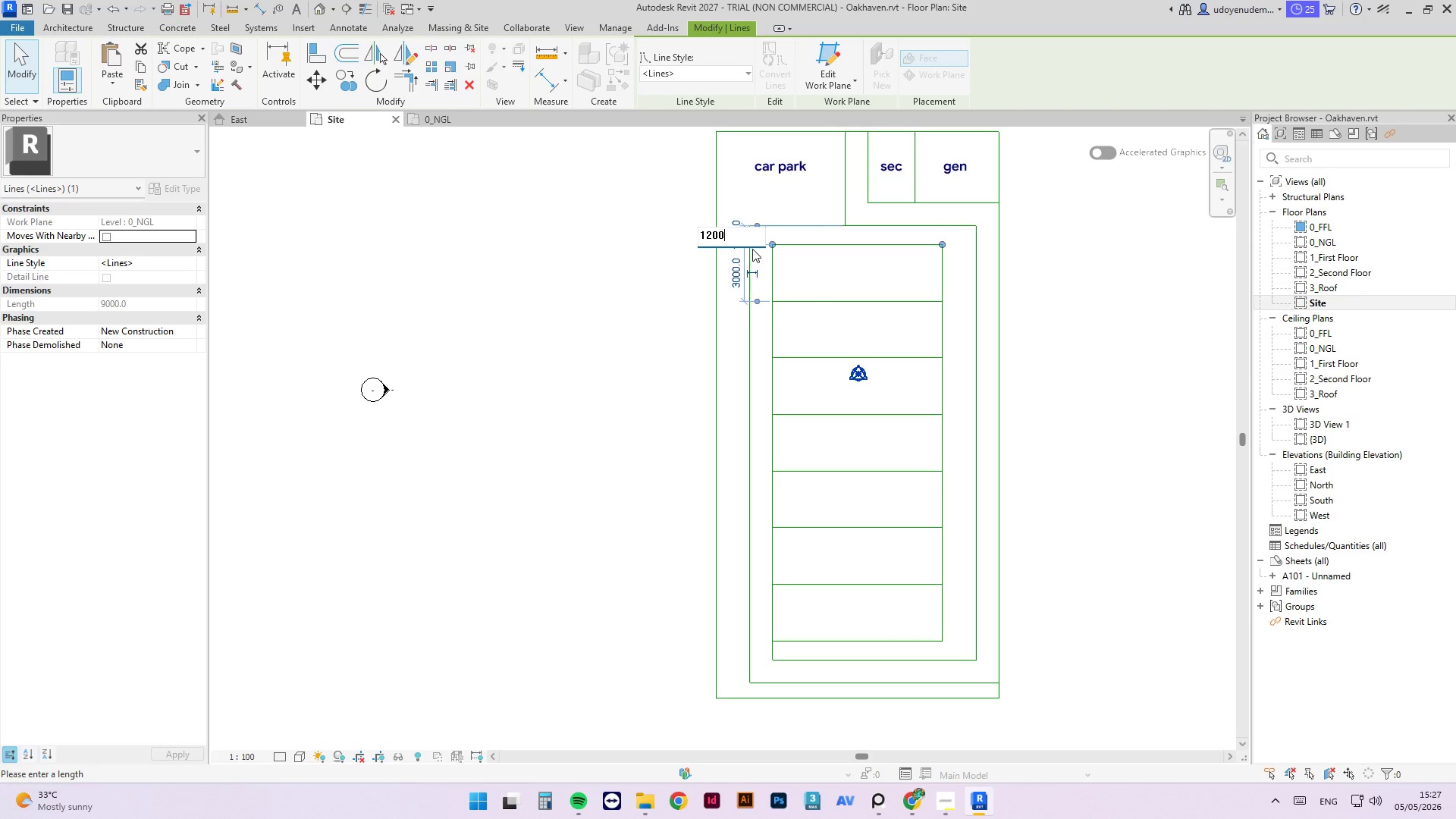 
key(NumpadEnter)
 